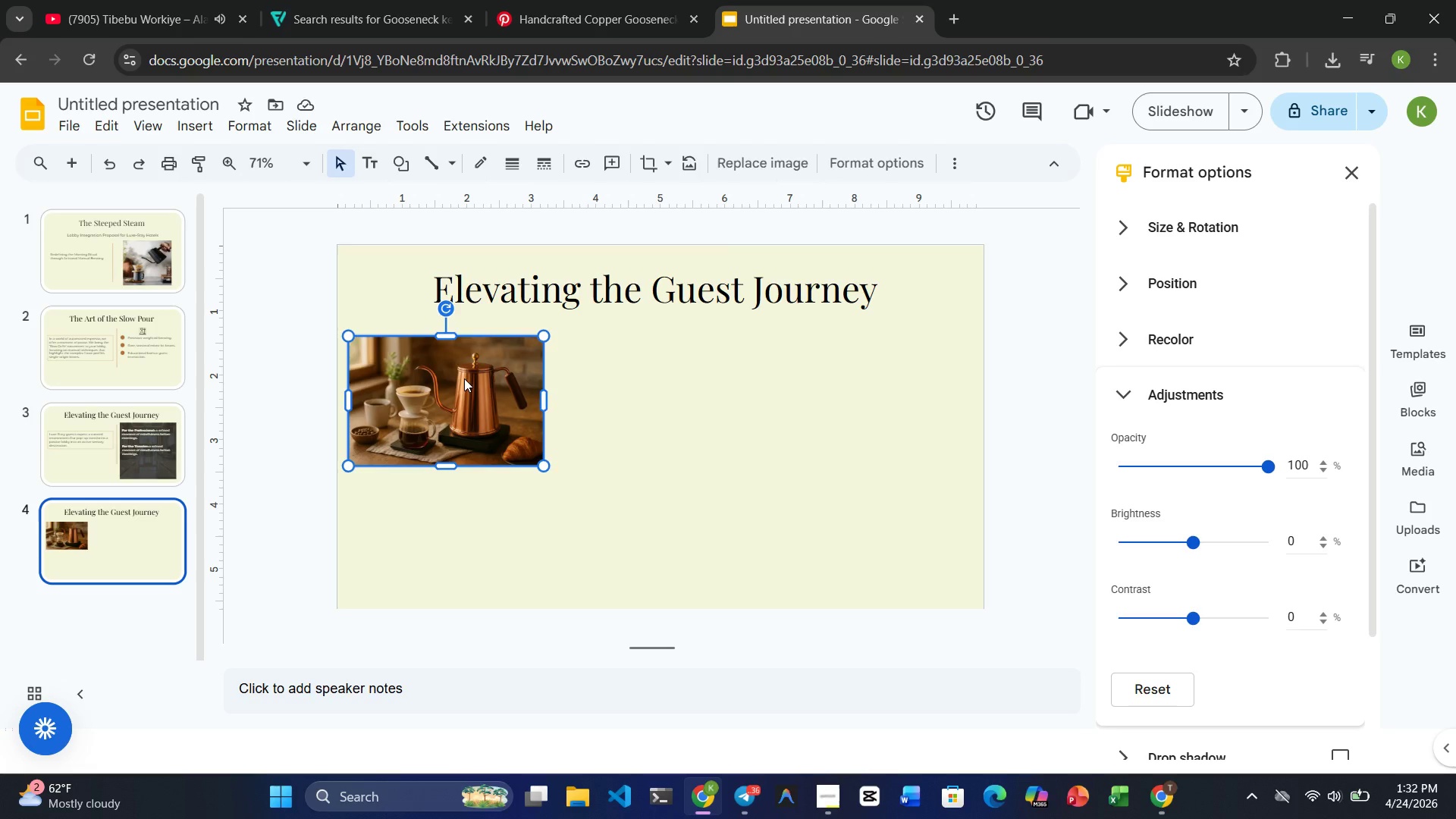 
key(Control+V)
 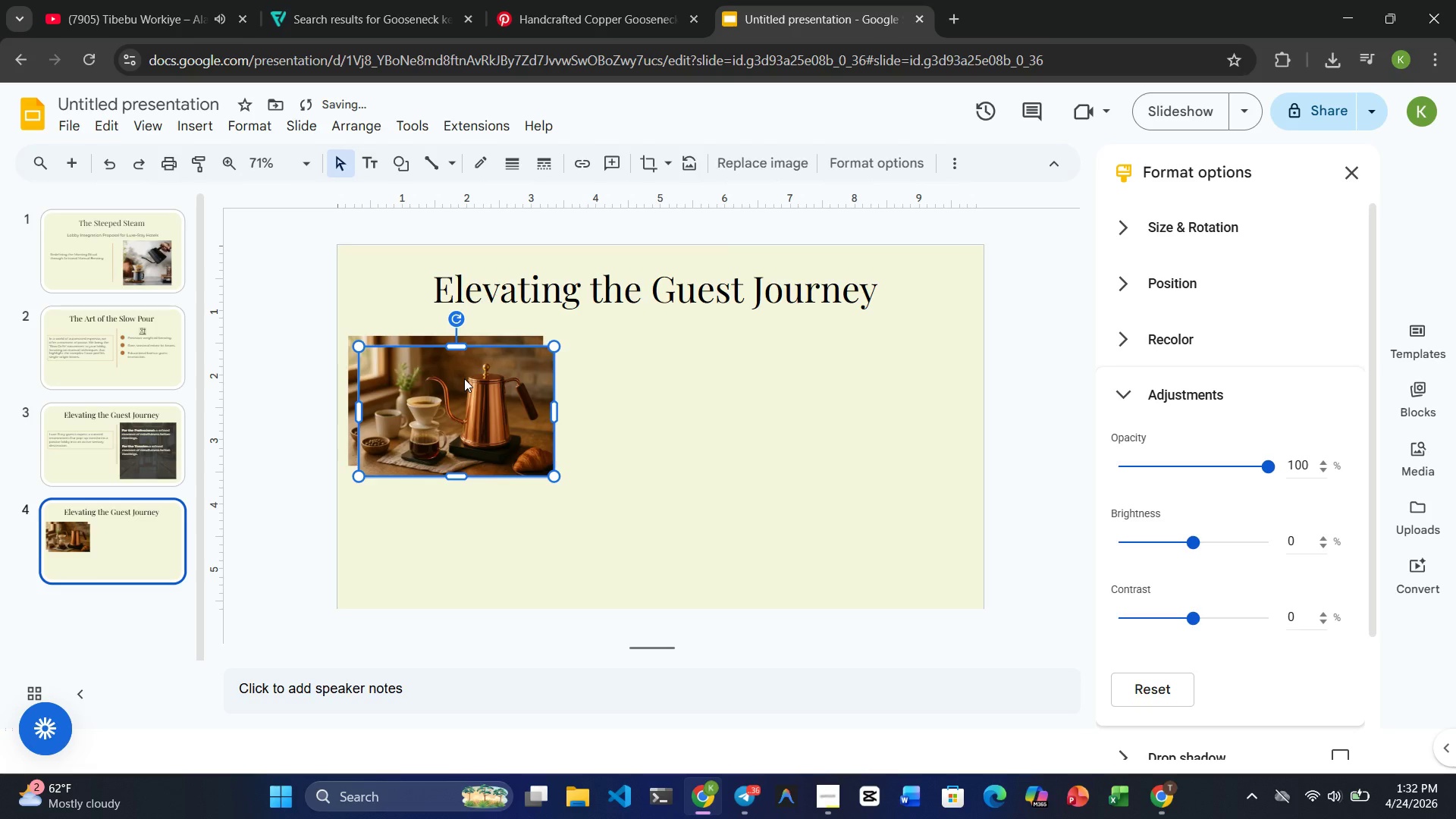 
left_click_drag(start_coordinate=[464, 378], to_coordinate=[453, 511])
 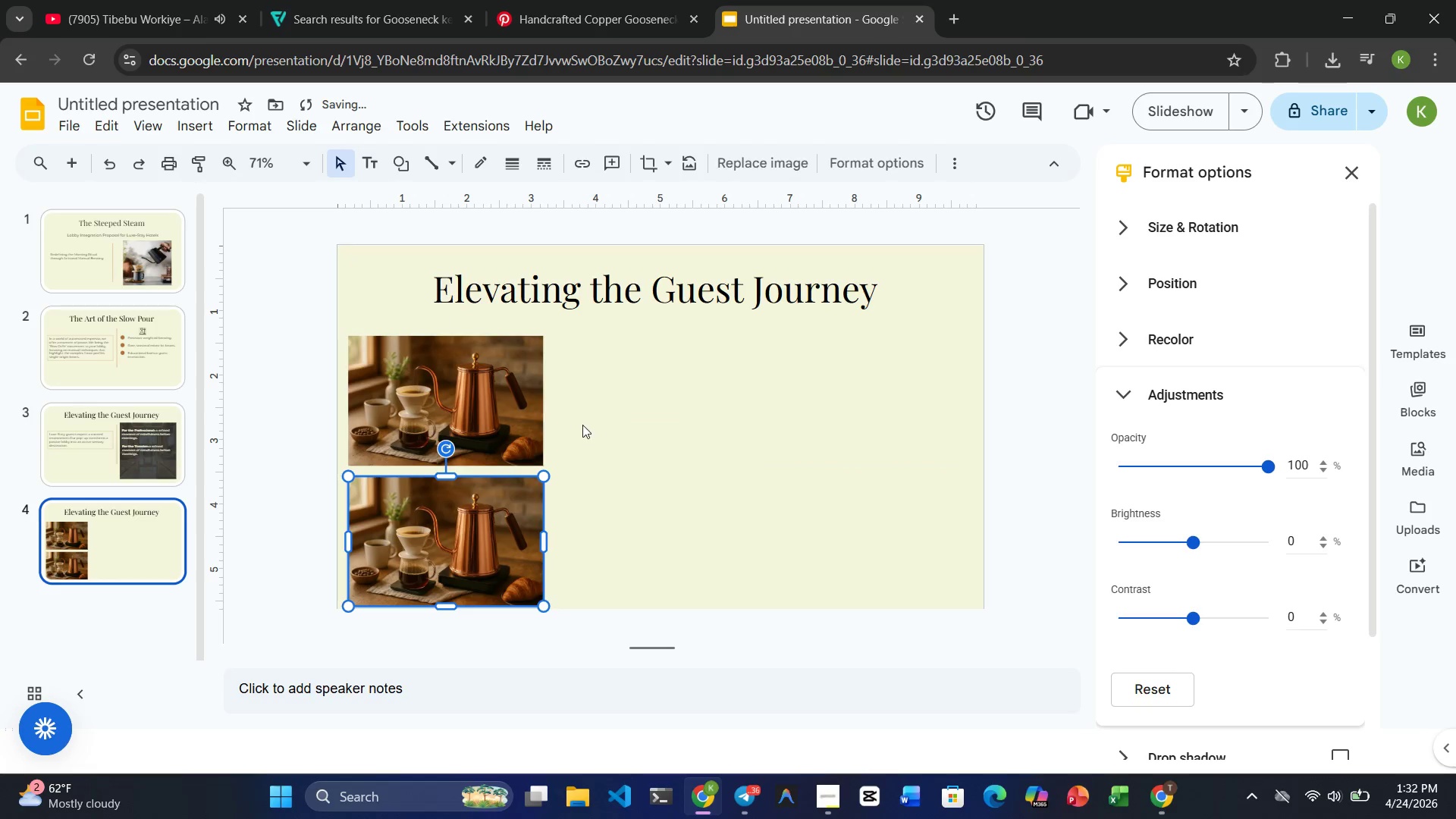 
left_click([491, 401])
 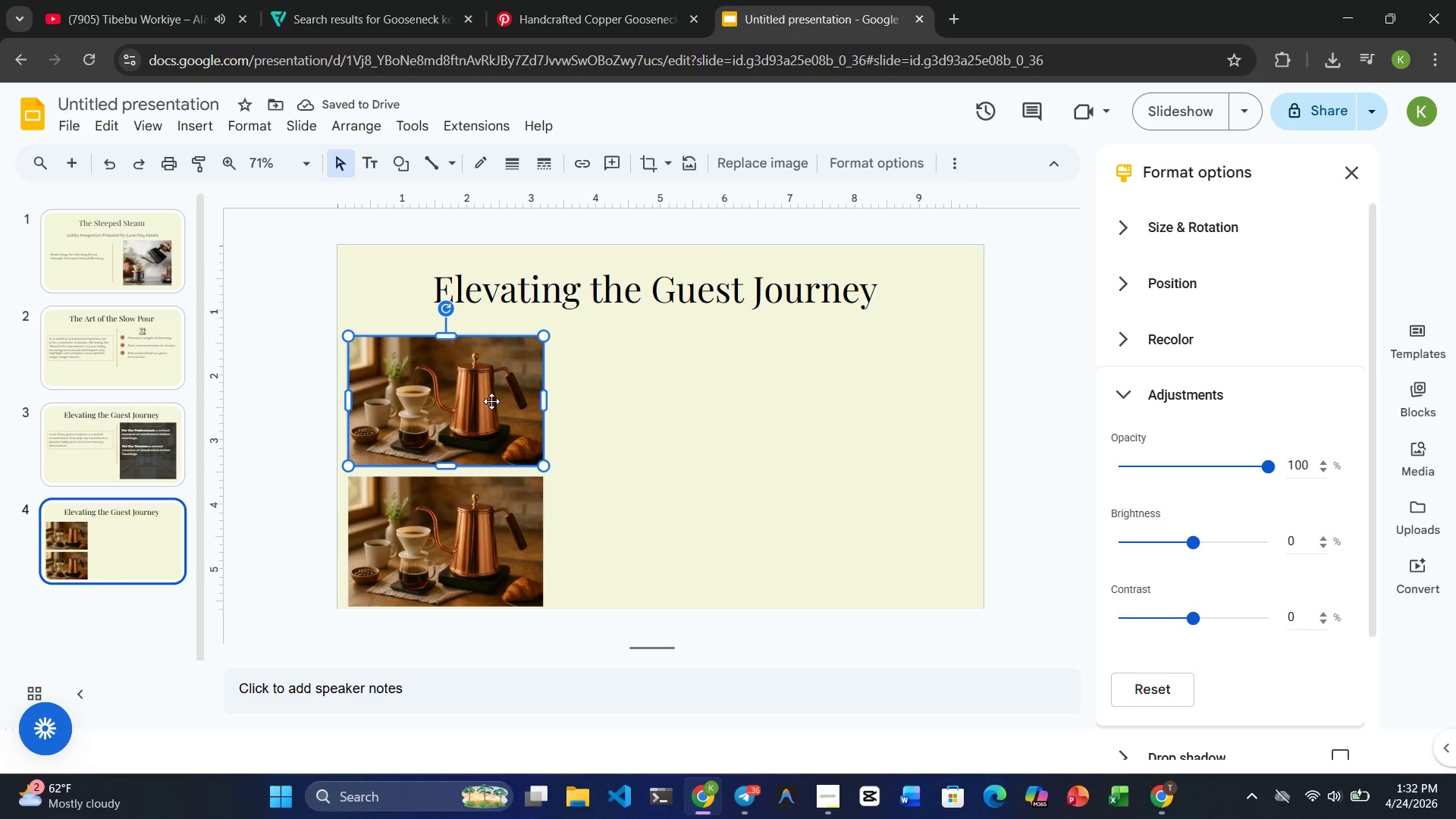 
left_click([522, 496])
 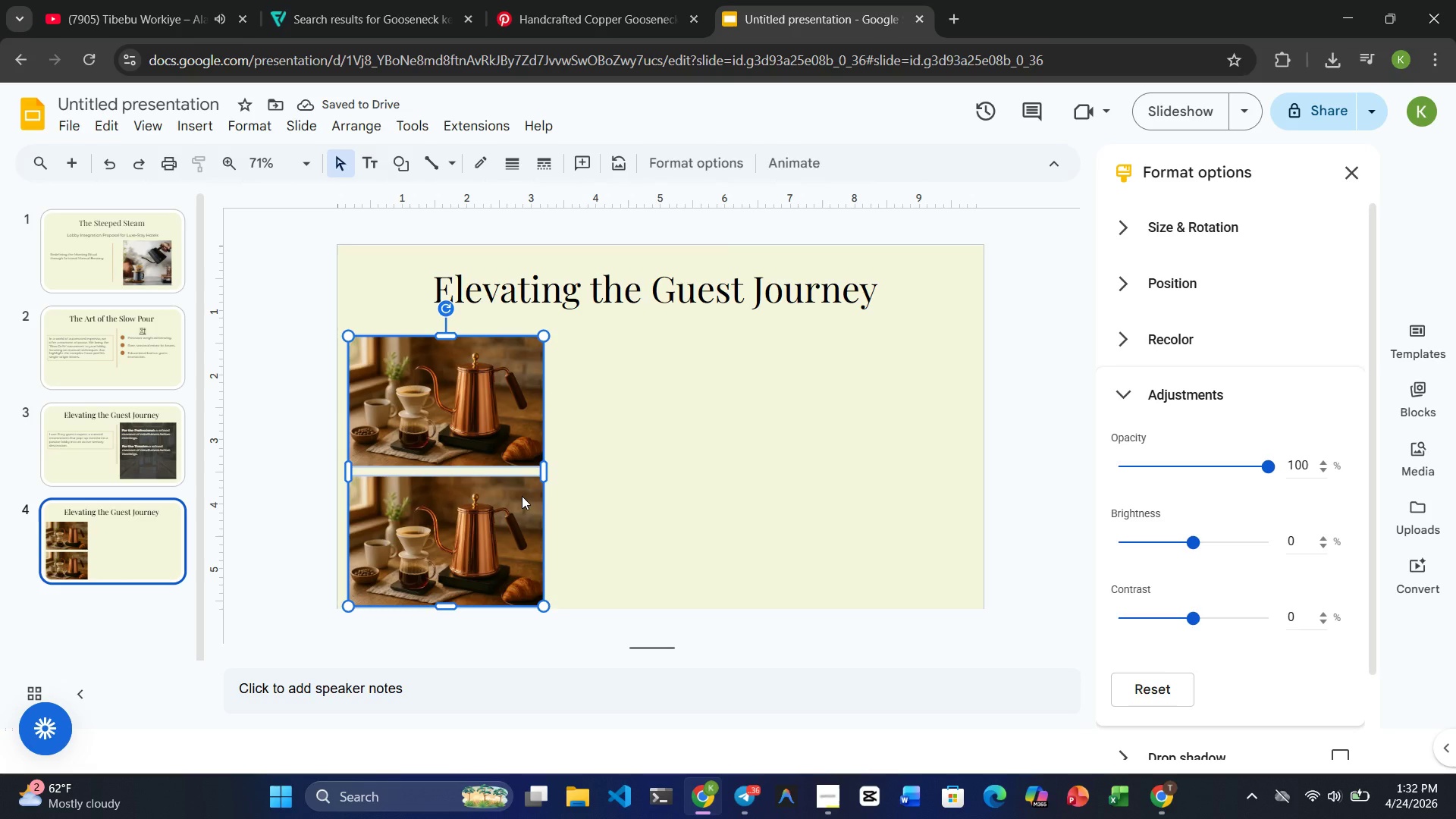 
key(Control+C)
 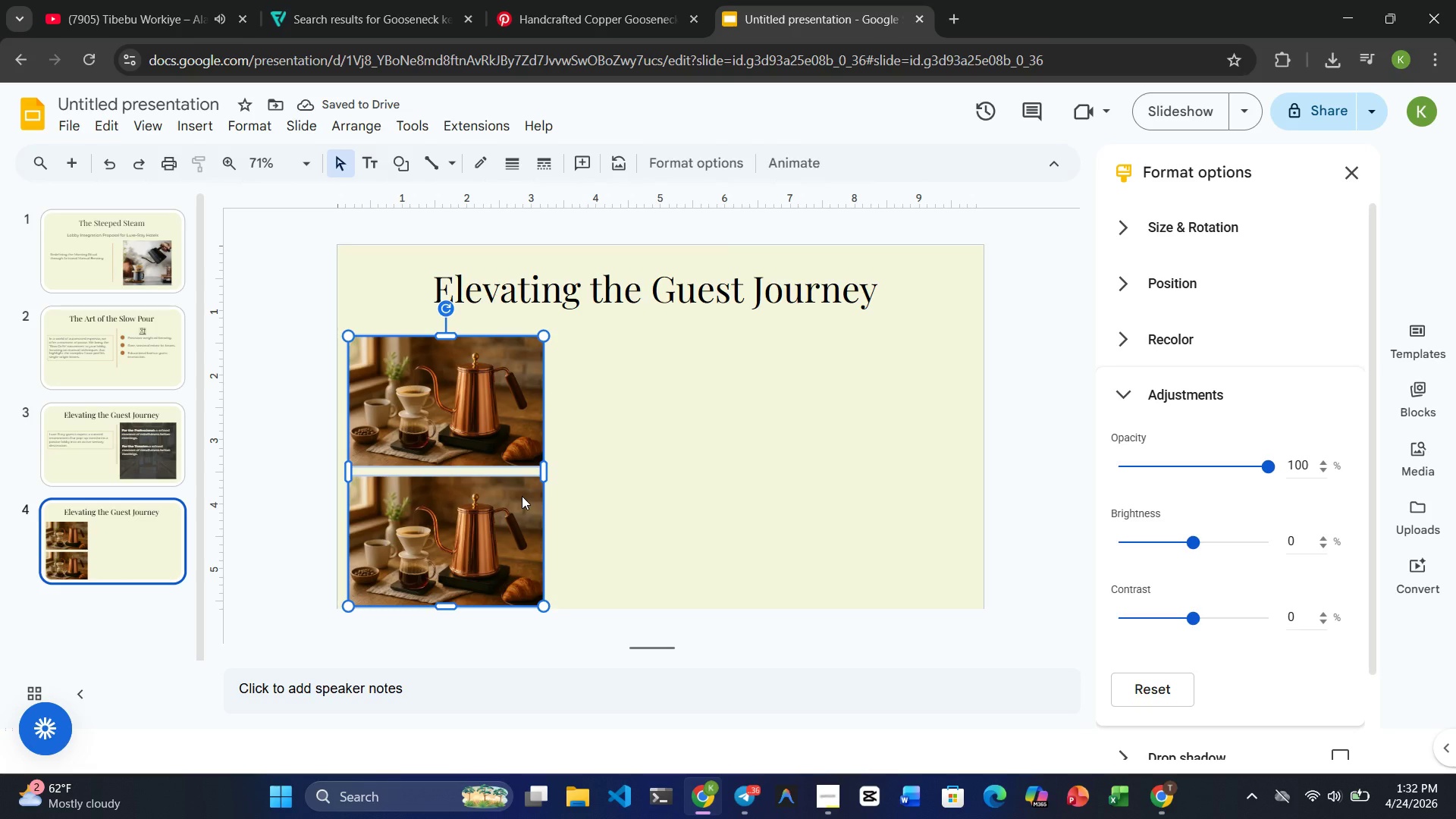 
key(Control+V)
 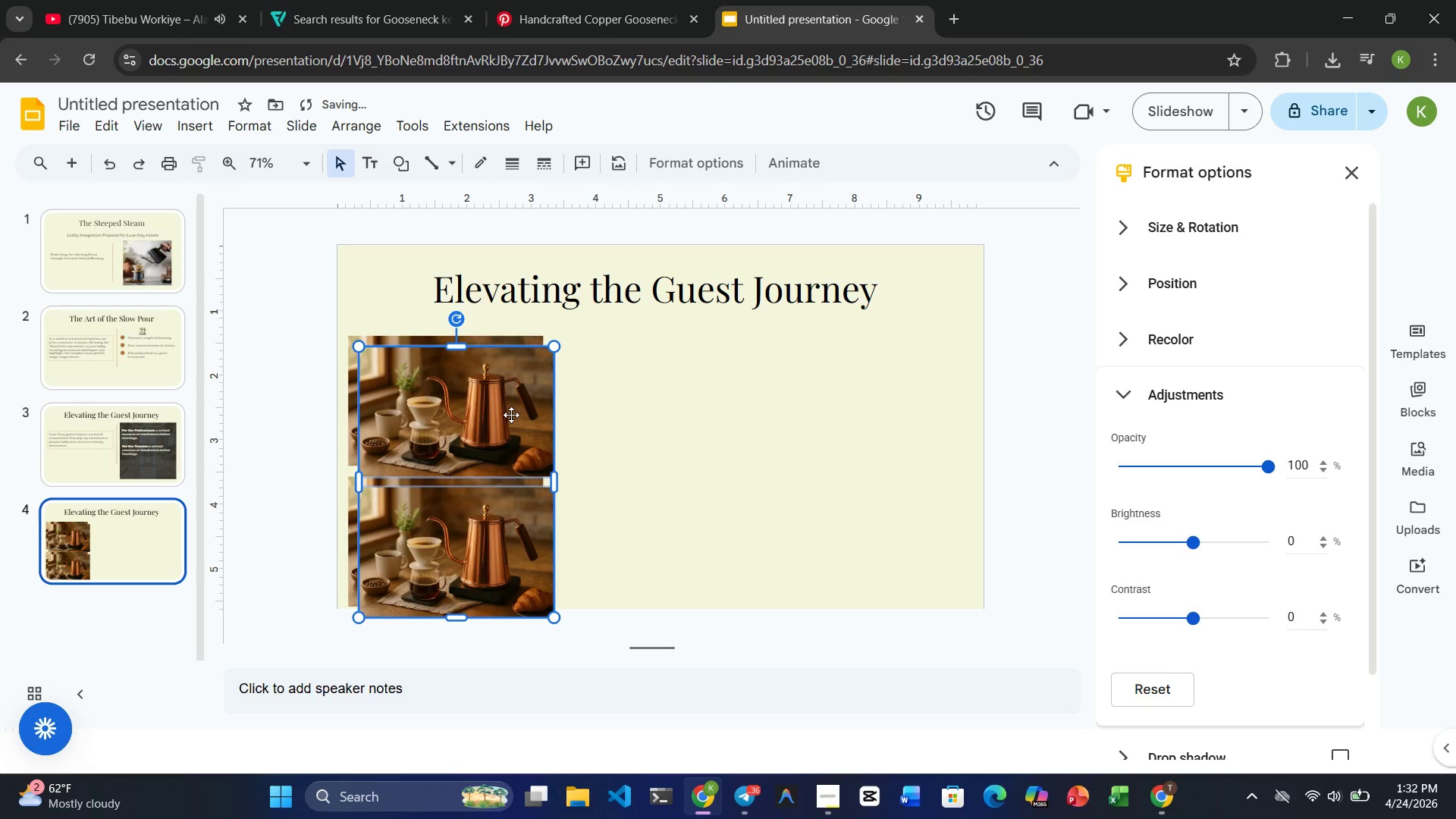 
left_click_drag(start_coordinate=[511, 413], to_coordinate=[717, 407])
 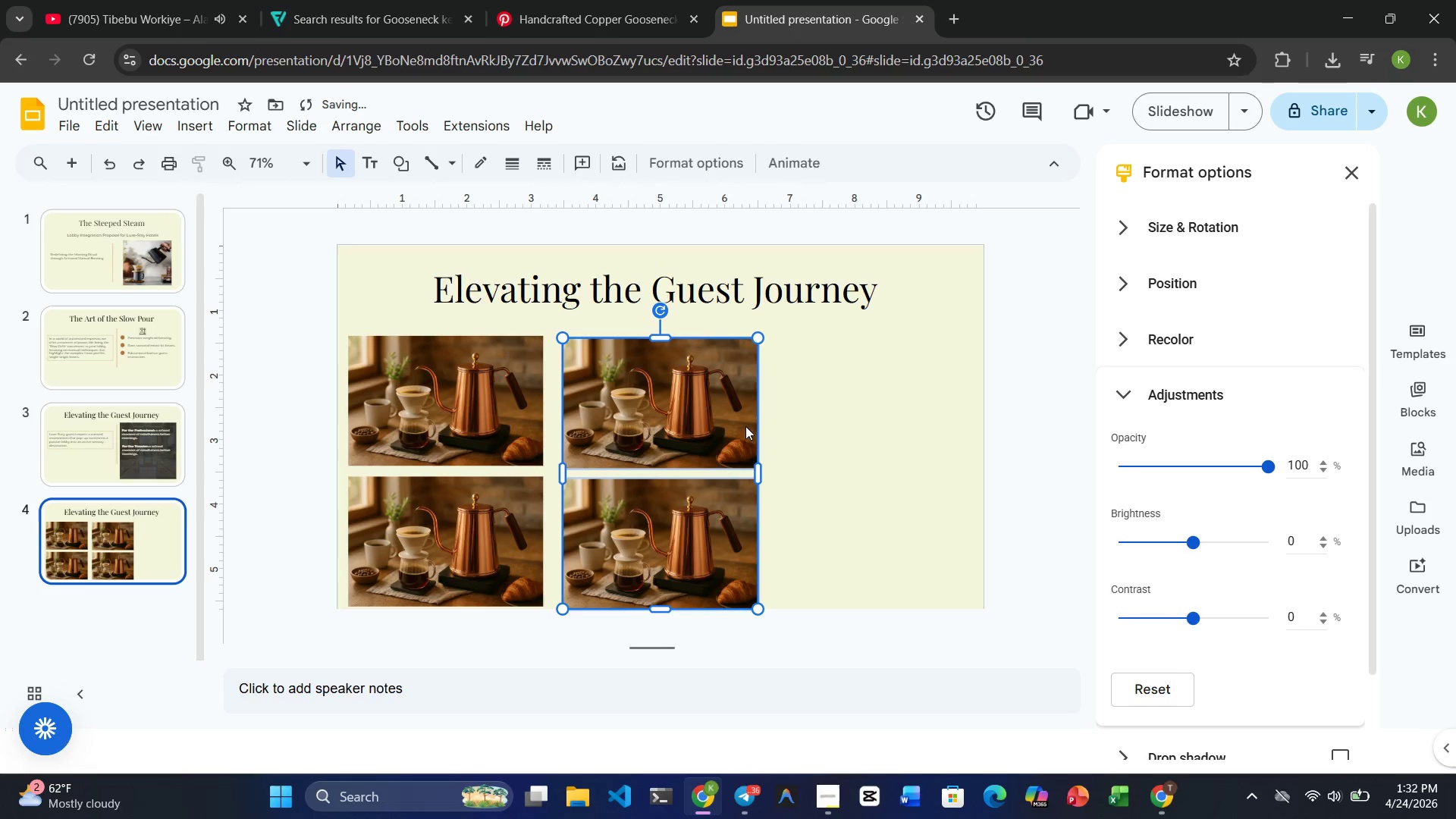 
left_click_drag(start_coordinate=[667, 419], to_coordinate=[667, 413])
 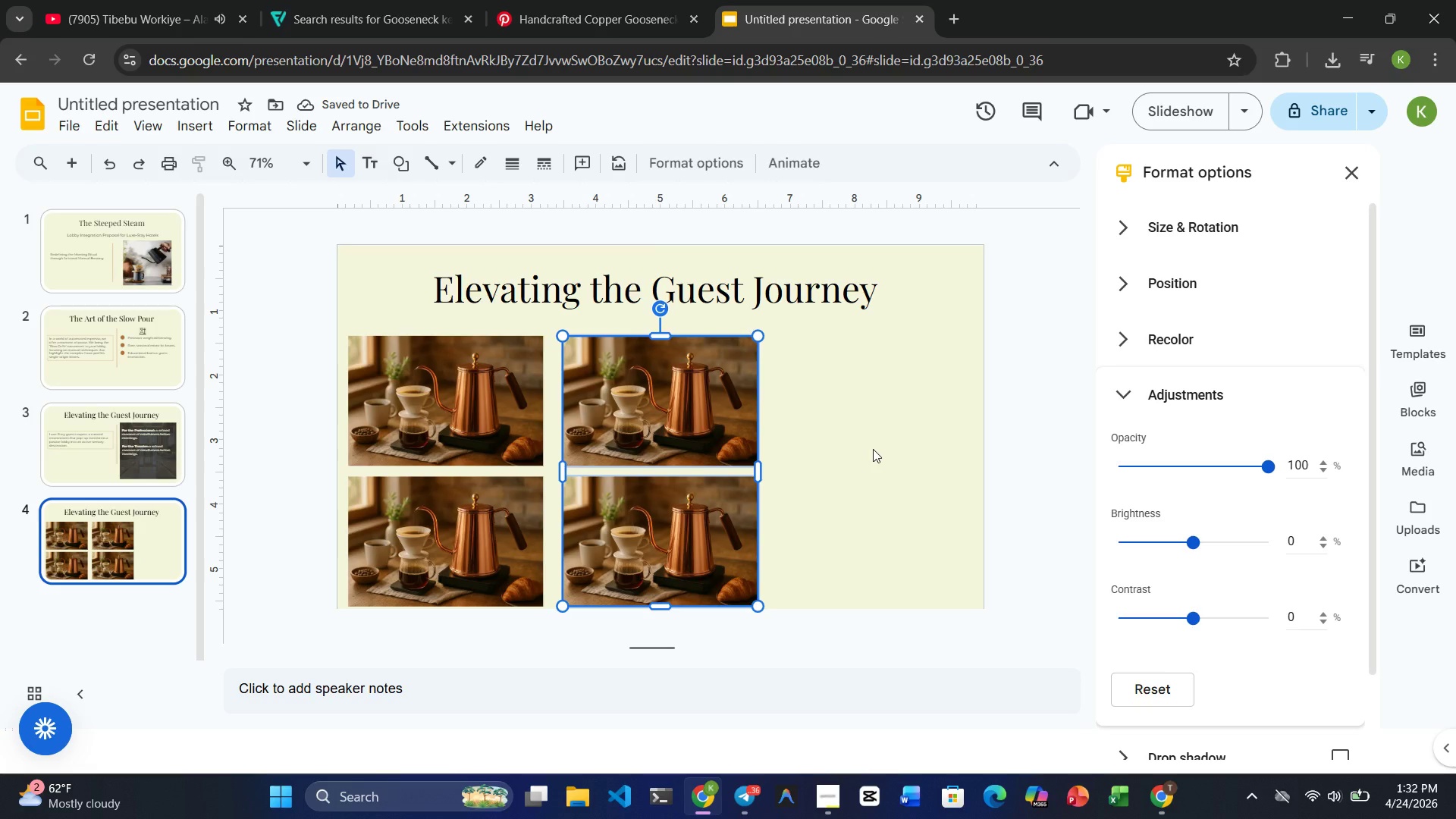 
wait(6.06)
 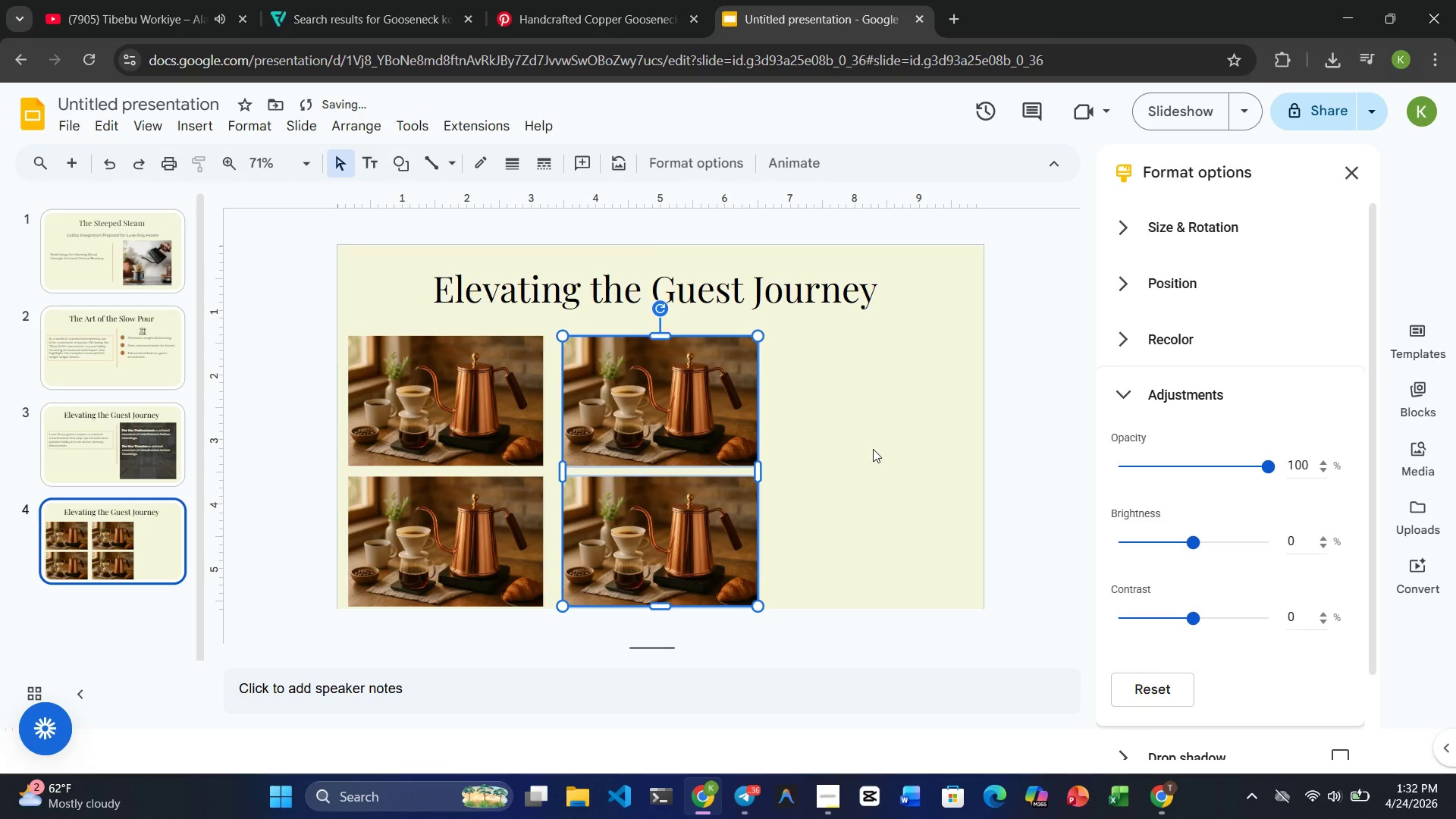 
left_click_drag(start_coordinate=[699, 411], to_coordinate=[799, 409])
 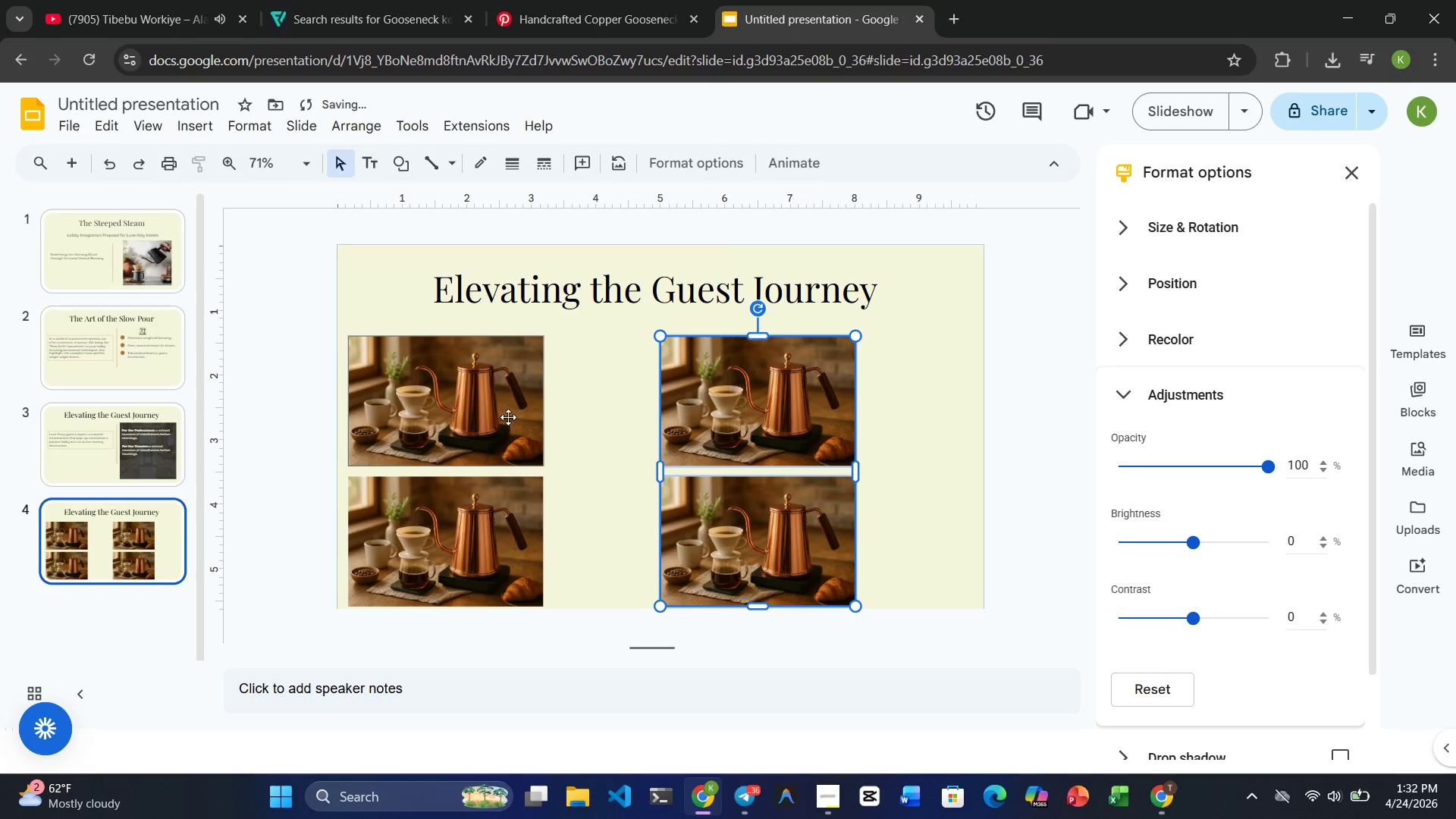 
left_click([506, 414])
 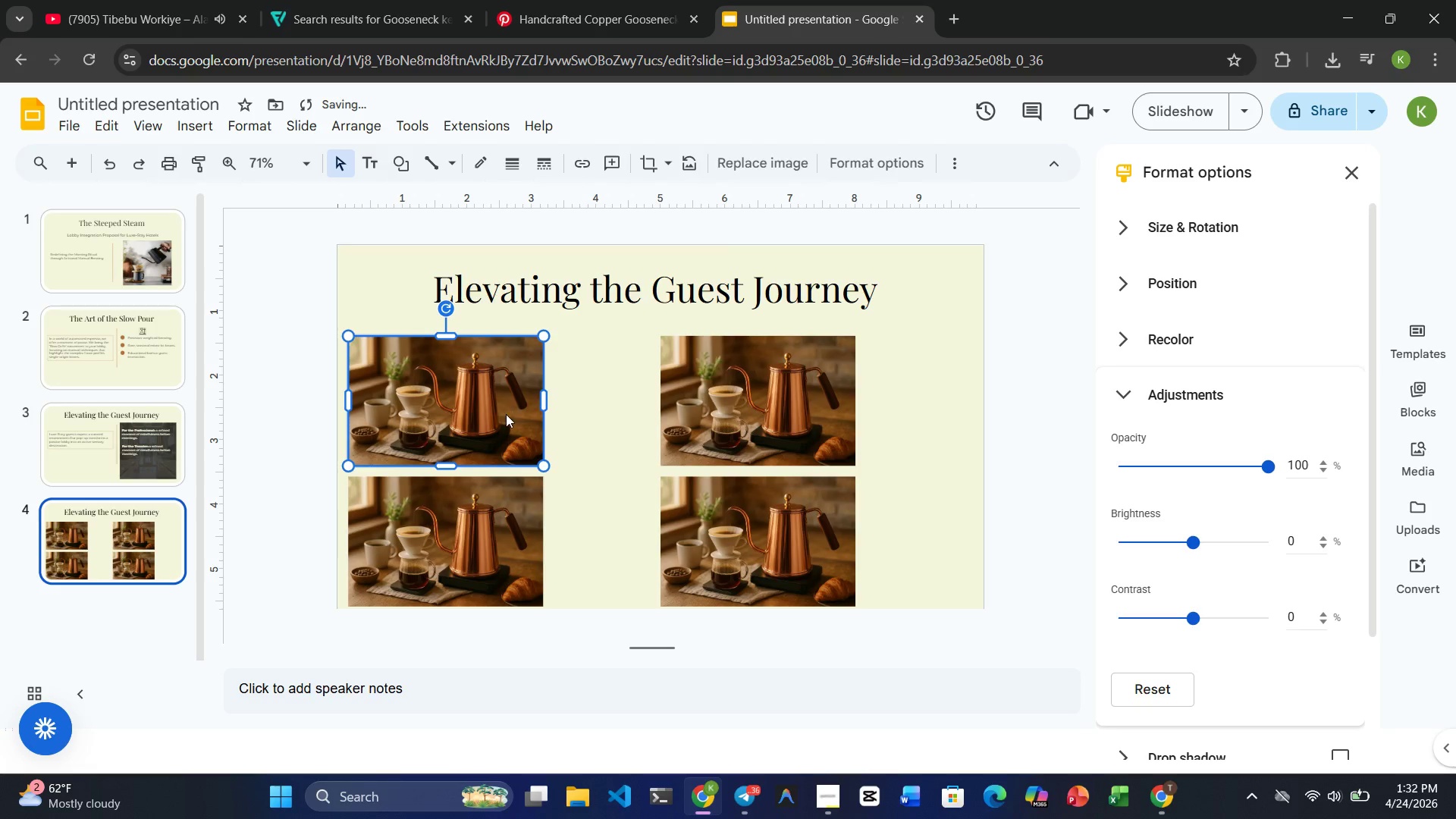 
hold_key(key=ControlRight, duration=1.88)
left_click([505, 511])
 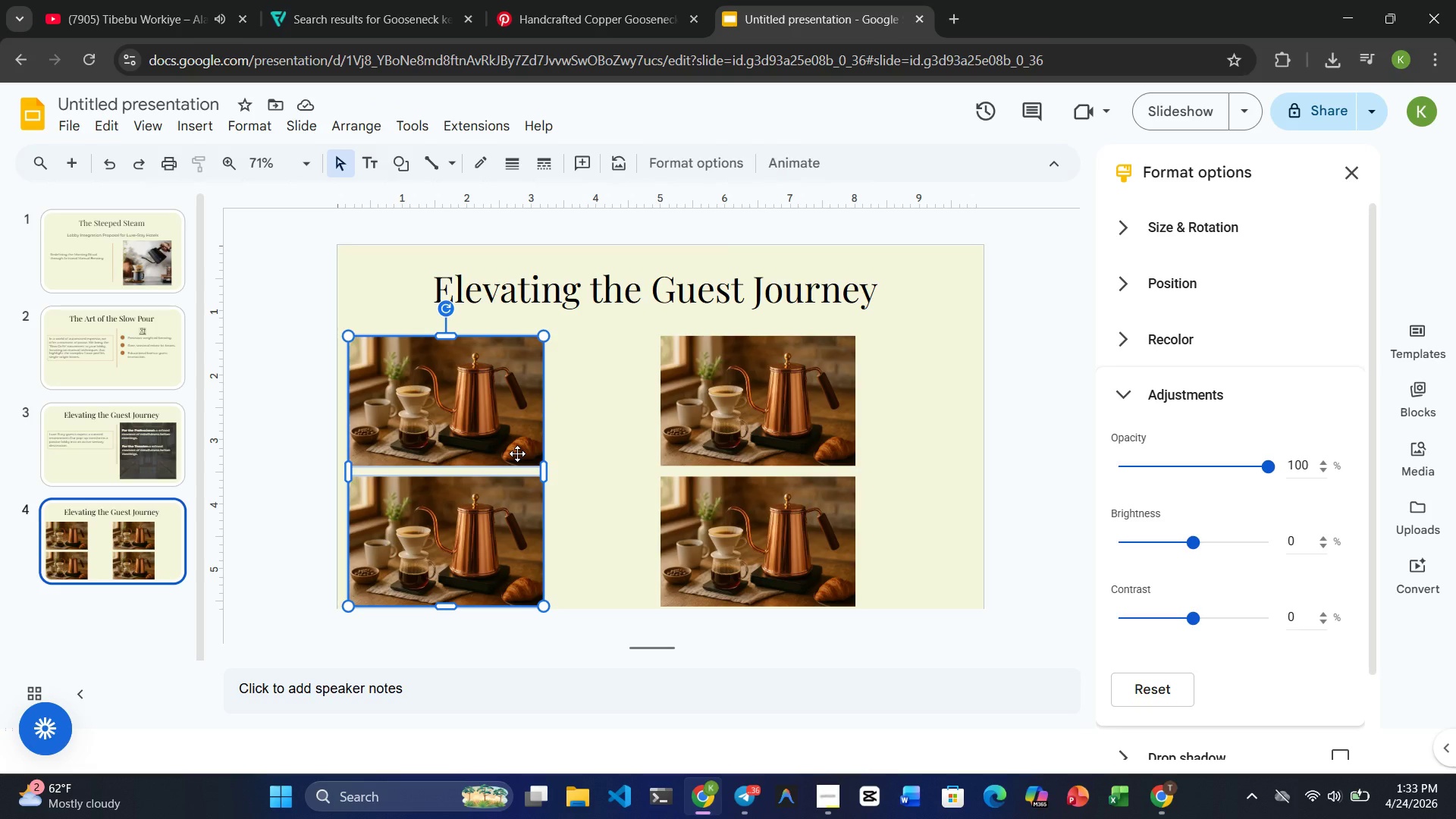 
left_click_drag(start_coordinate=[484, 430], to_coordinate=[585, 430])
 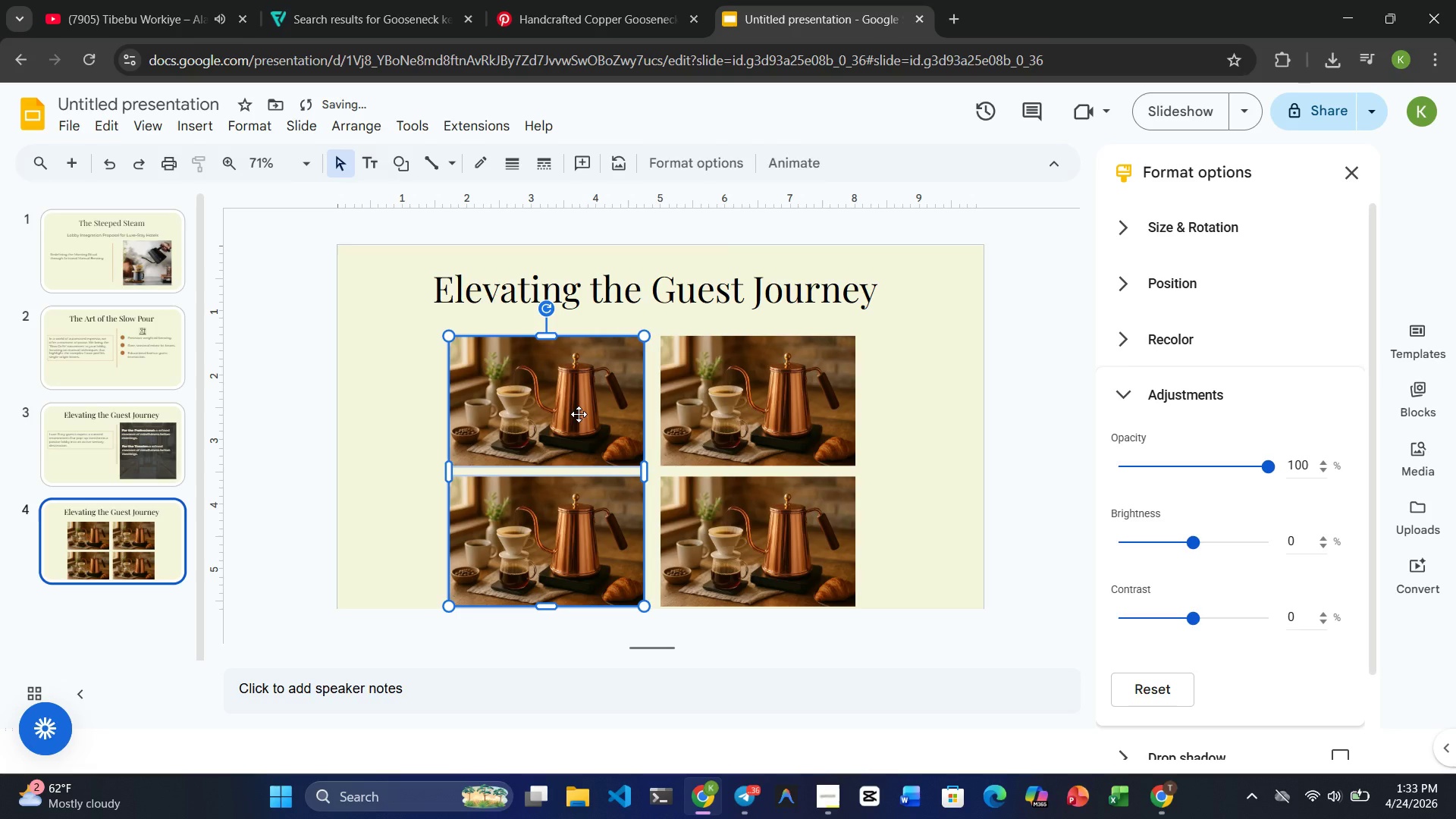 
left_click_drag(start_coordinate=[578, 413], to_coordinate=[583, 412])
 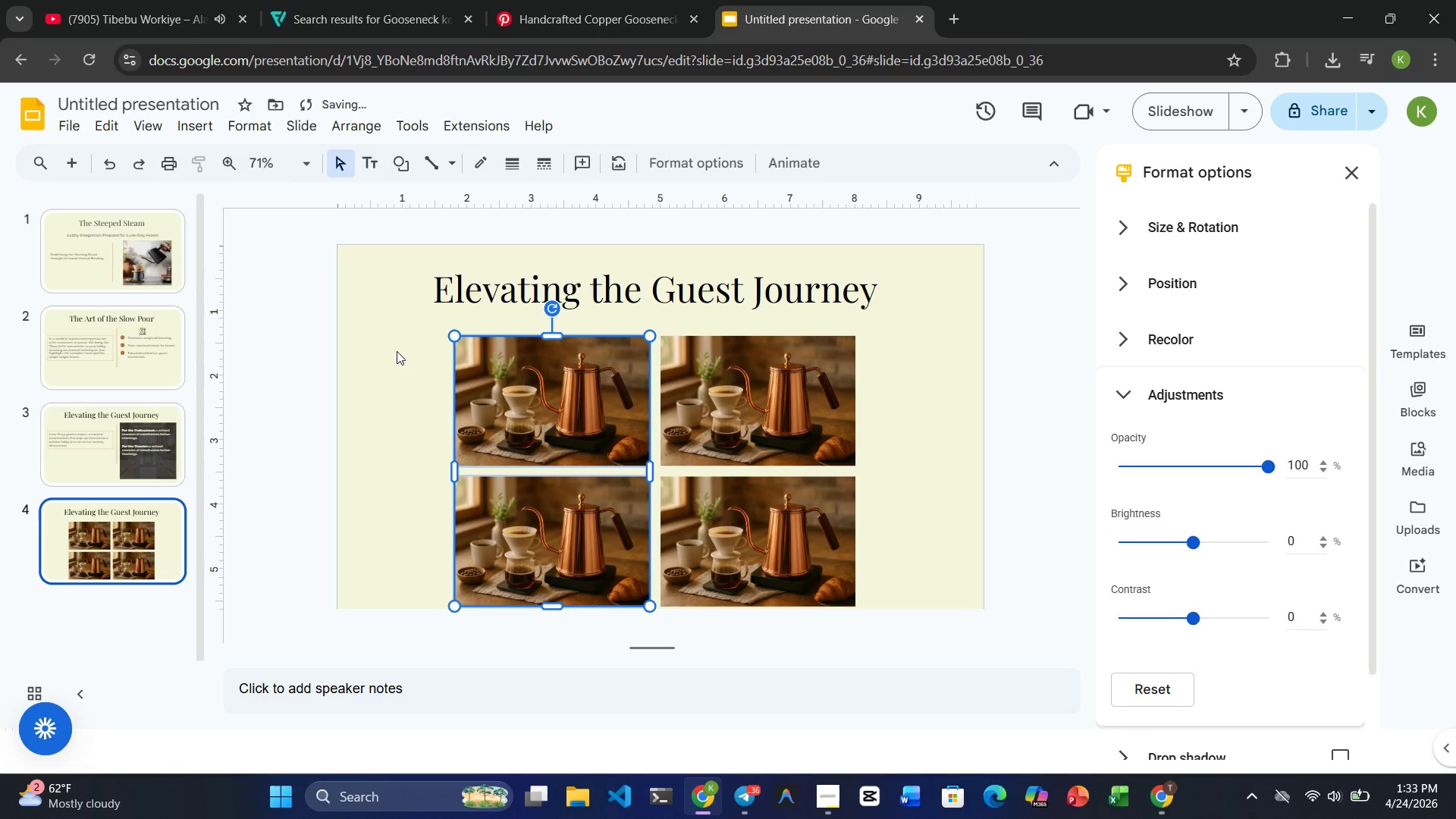 
left_click([369, 334])
 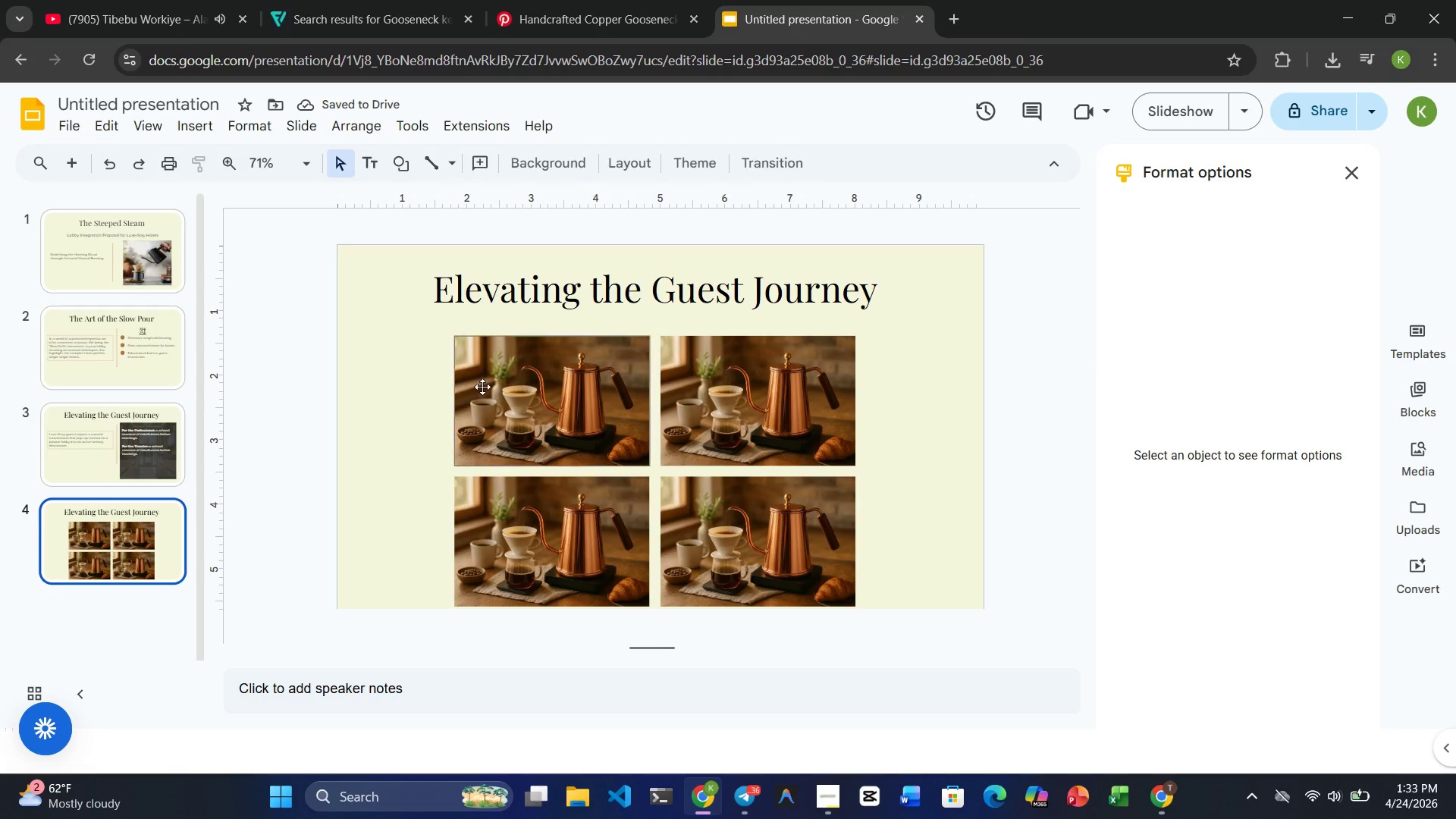 
left_click([510, 384])
 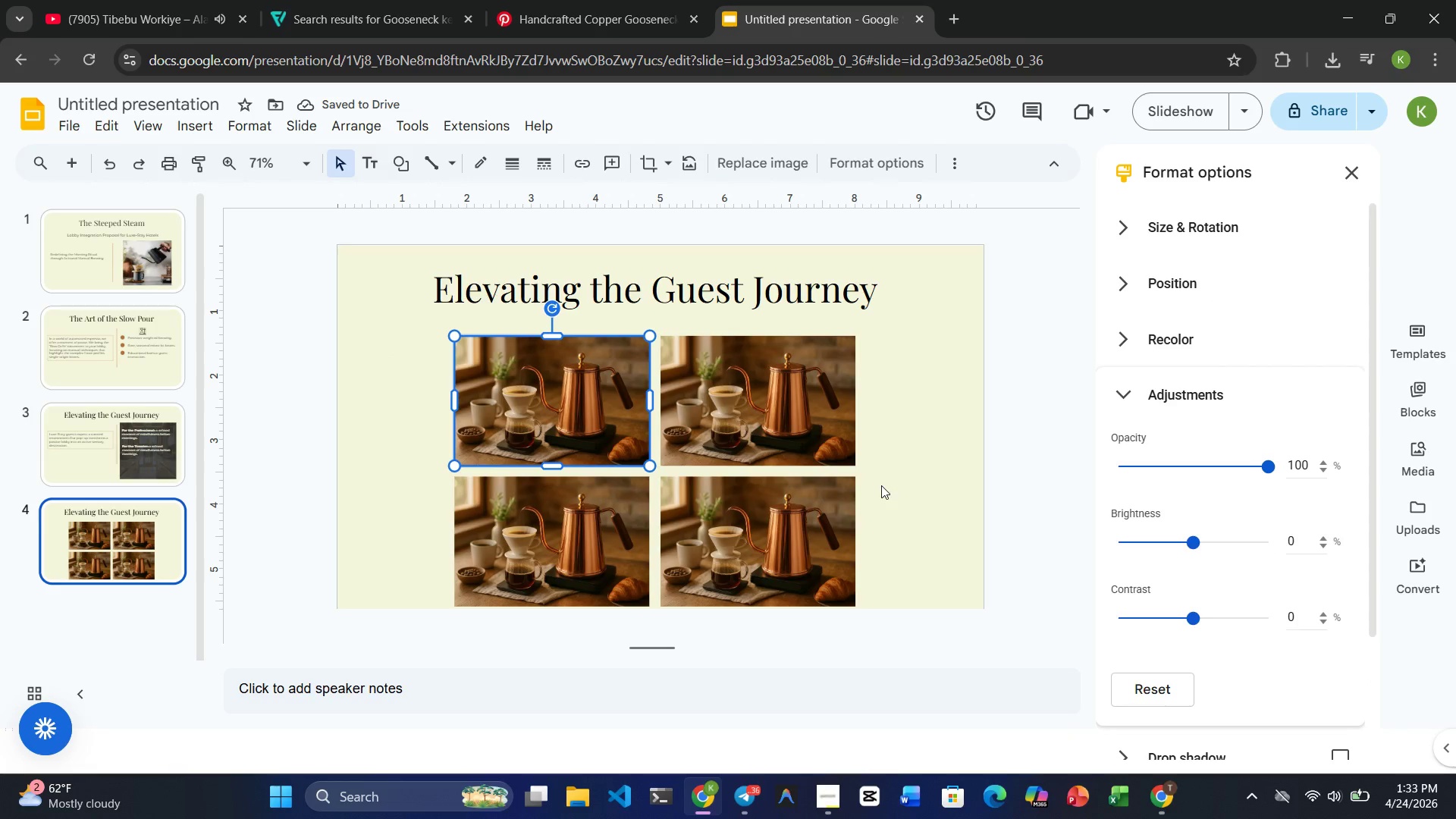 
left_click([1021, 459])
 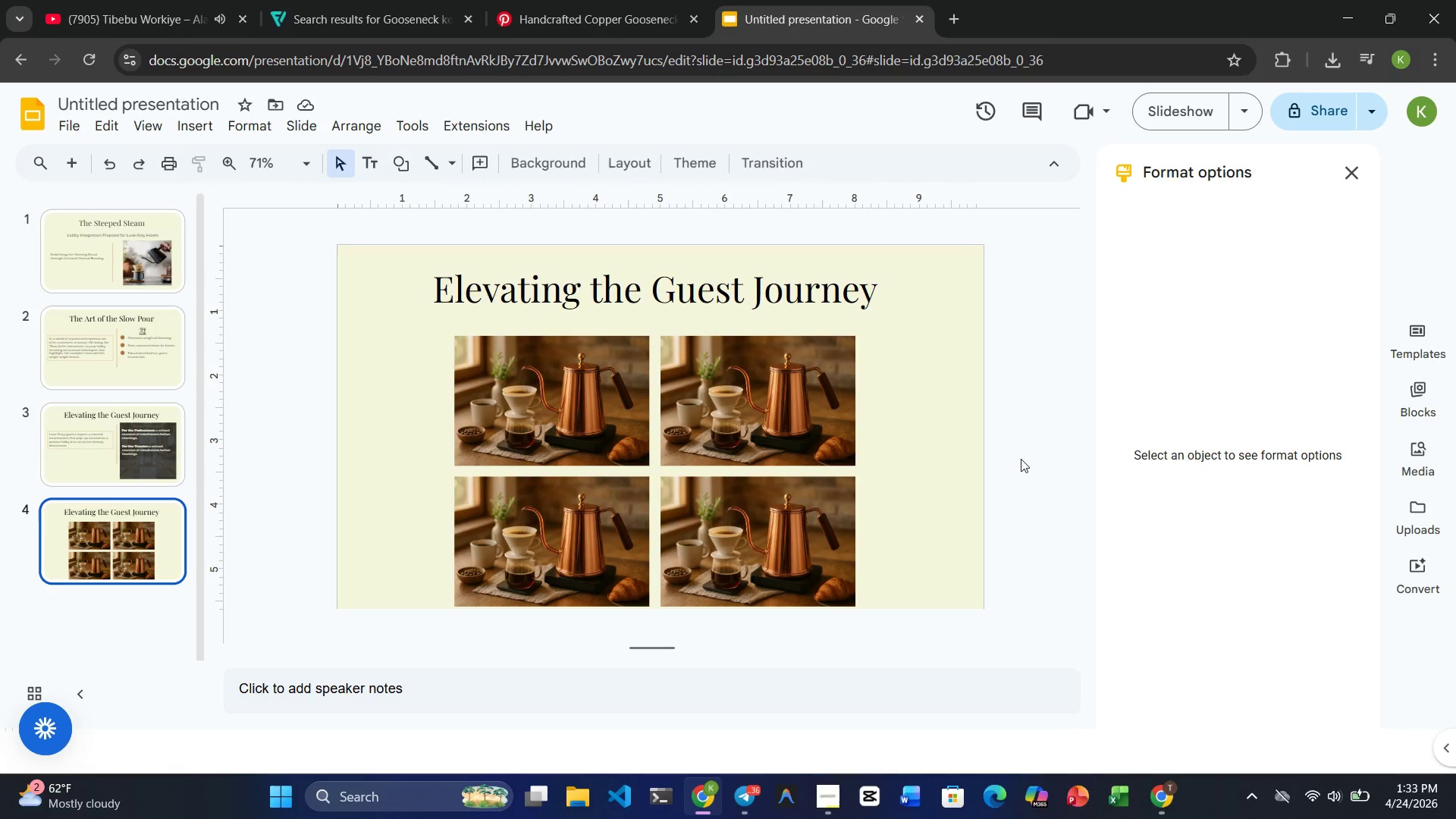 
wait(9.69)
 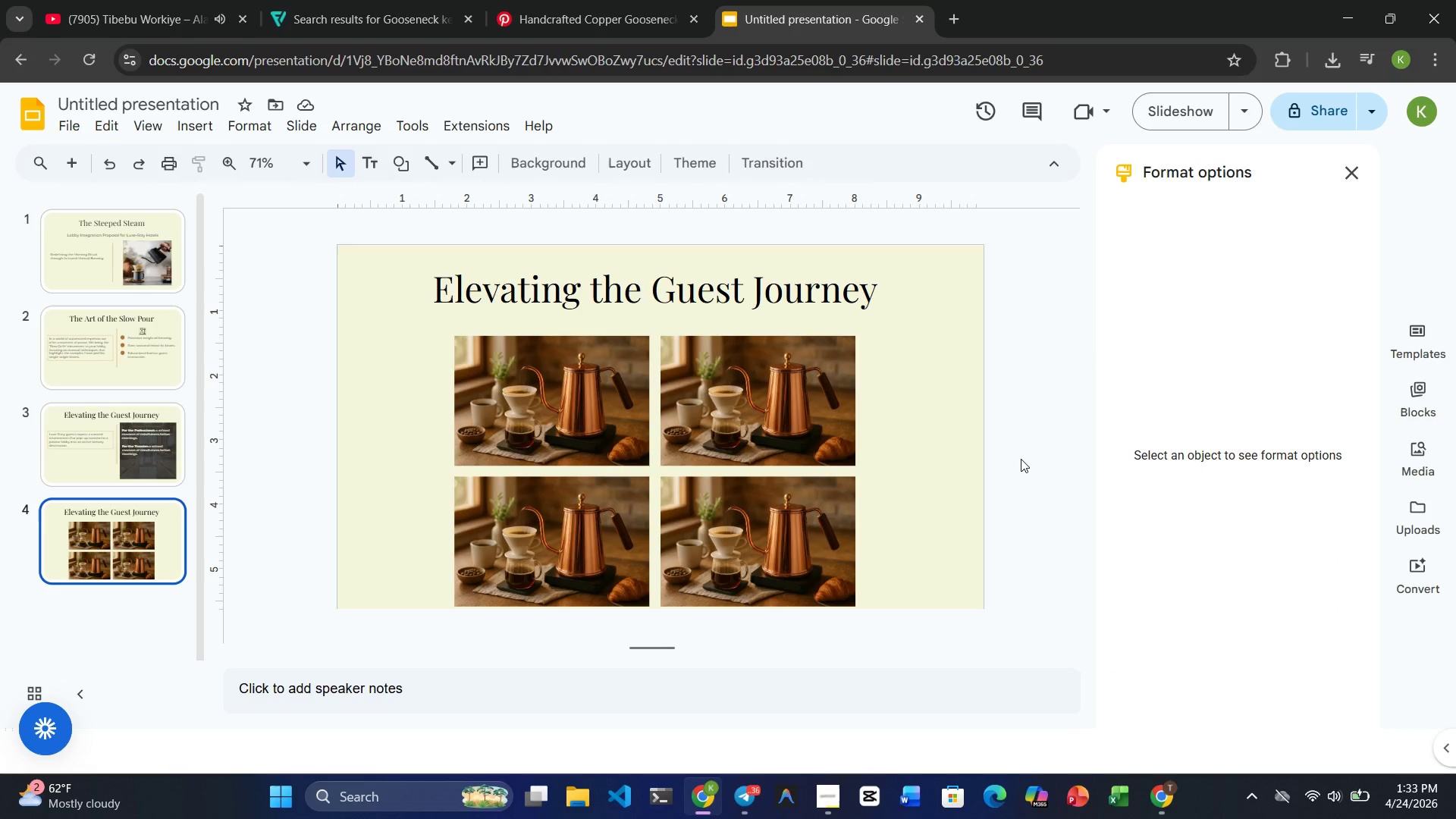 
left_click([573, 419])
 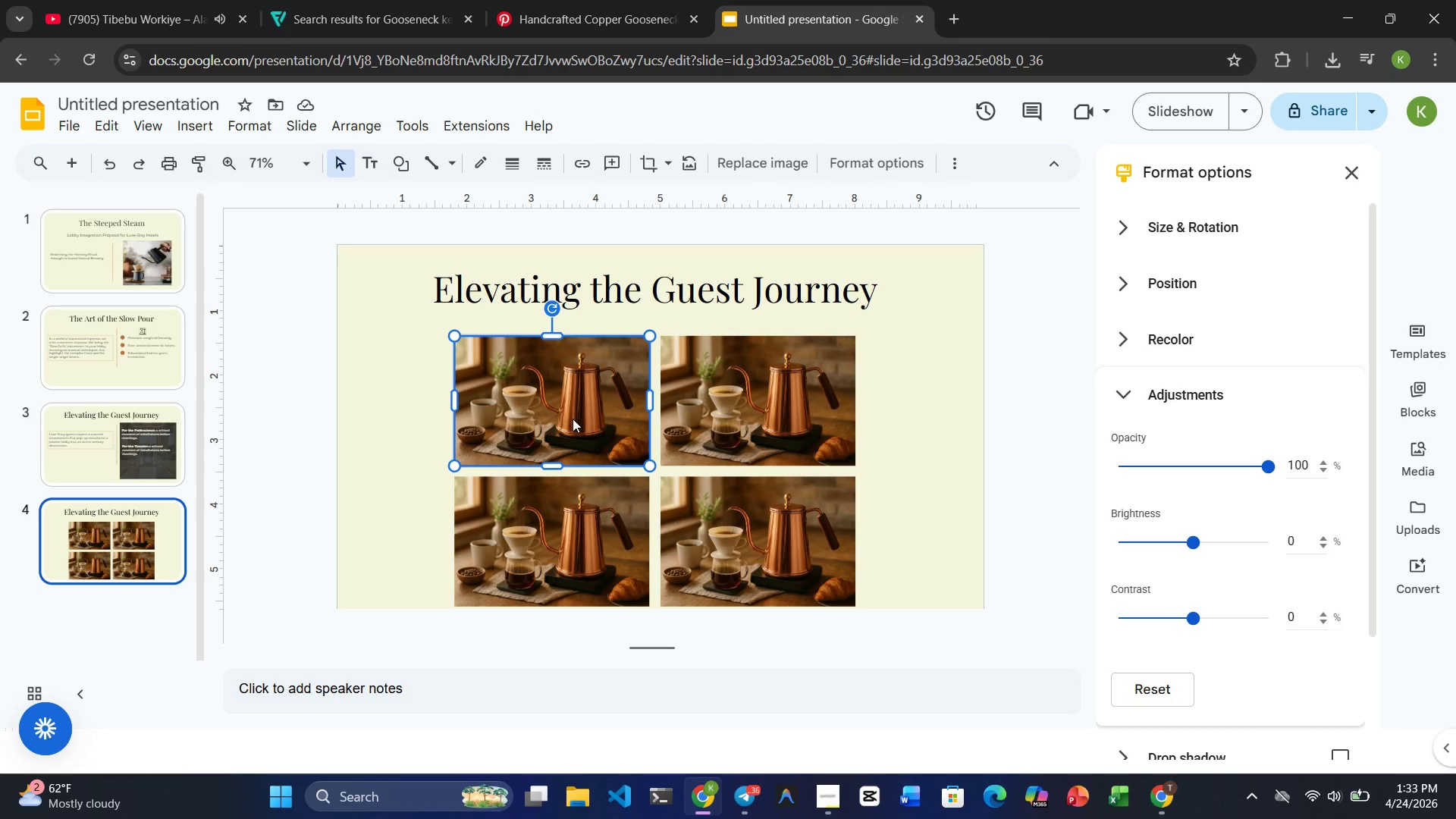 
hold_key(key=ControlRight, duration=2.38)
left_click([713, 432])
 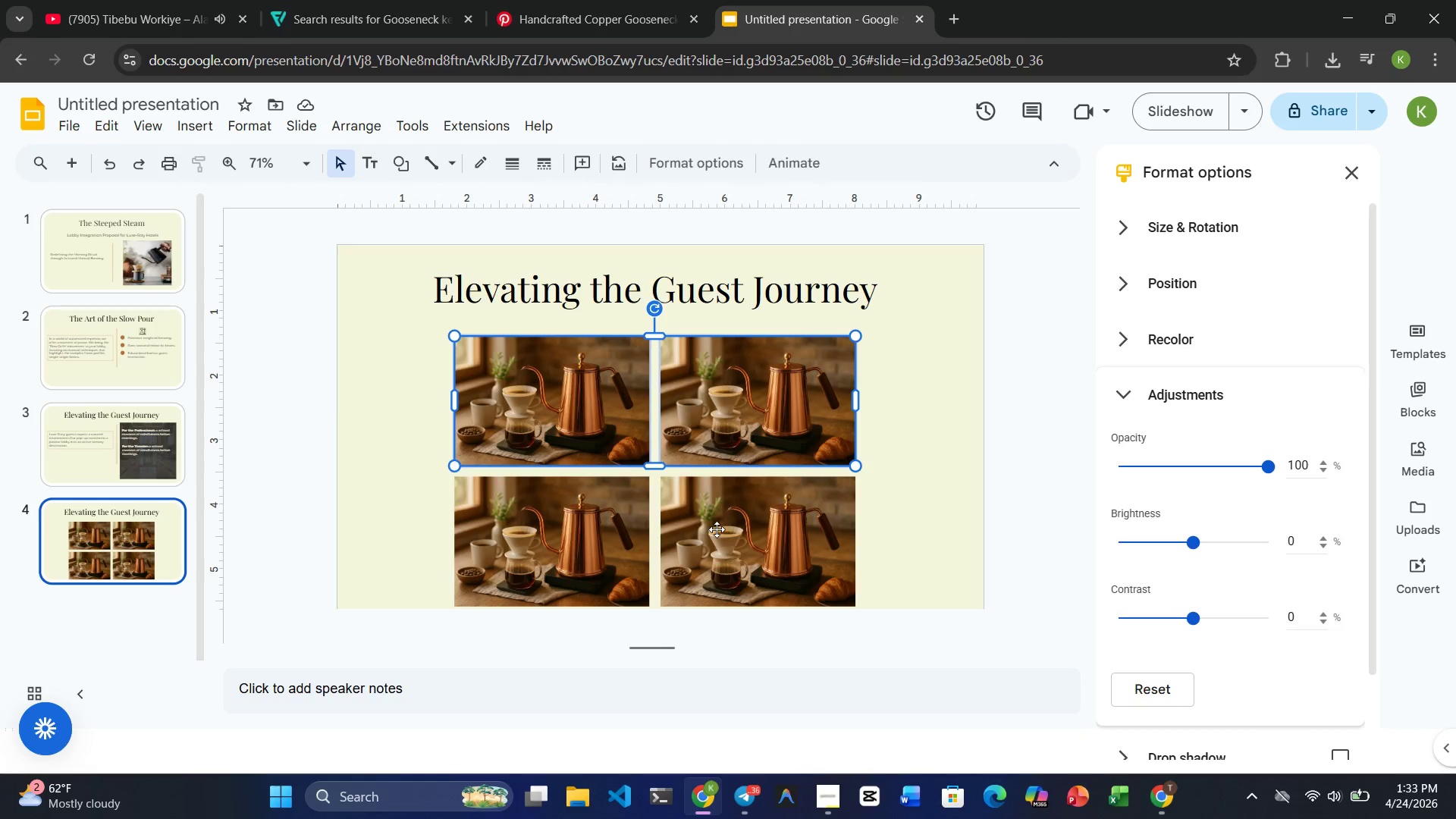 
left_click([717, 531])
 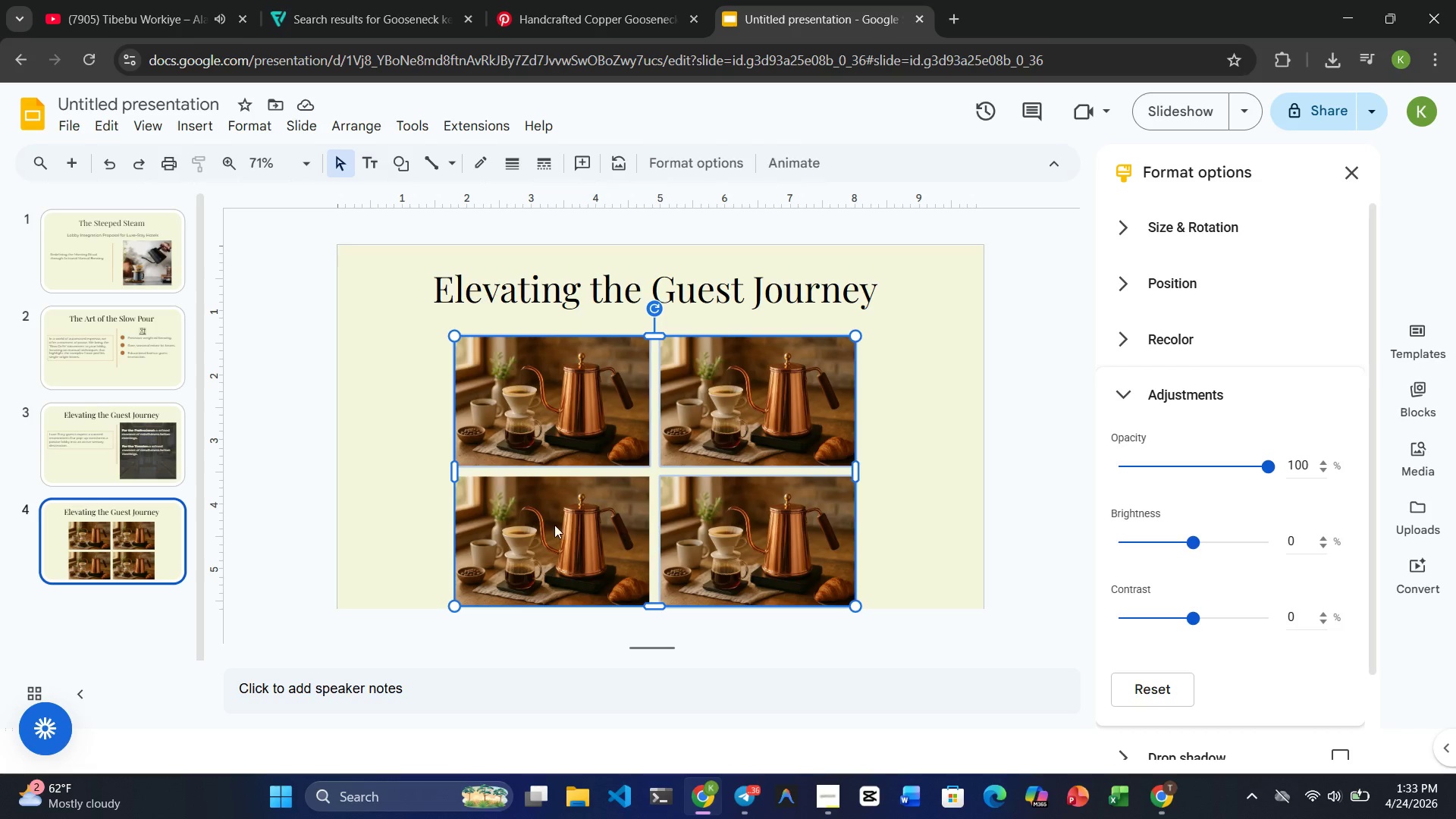 
left_click([554, 525])
 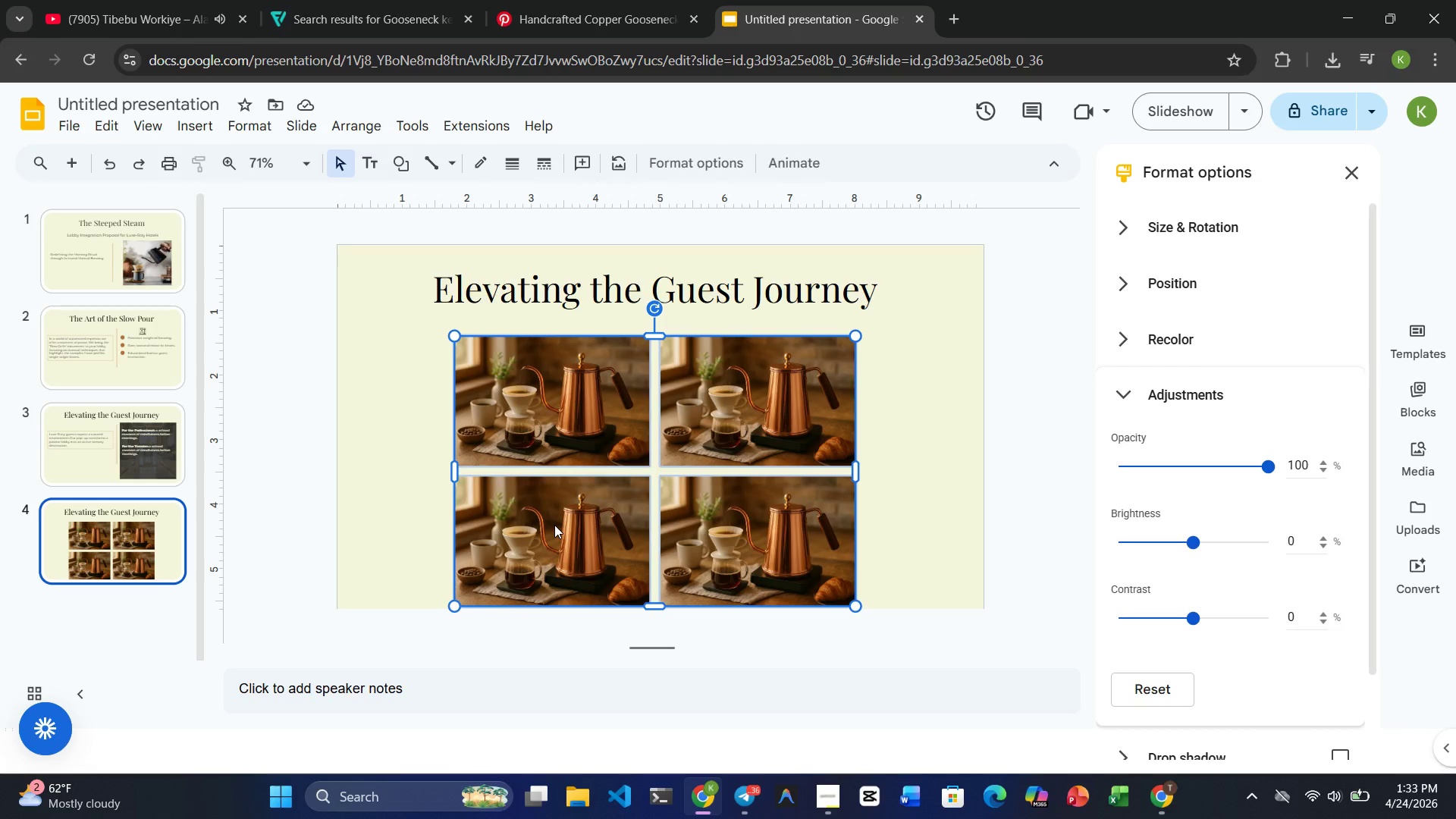 
key(Control+ControlRight)
 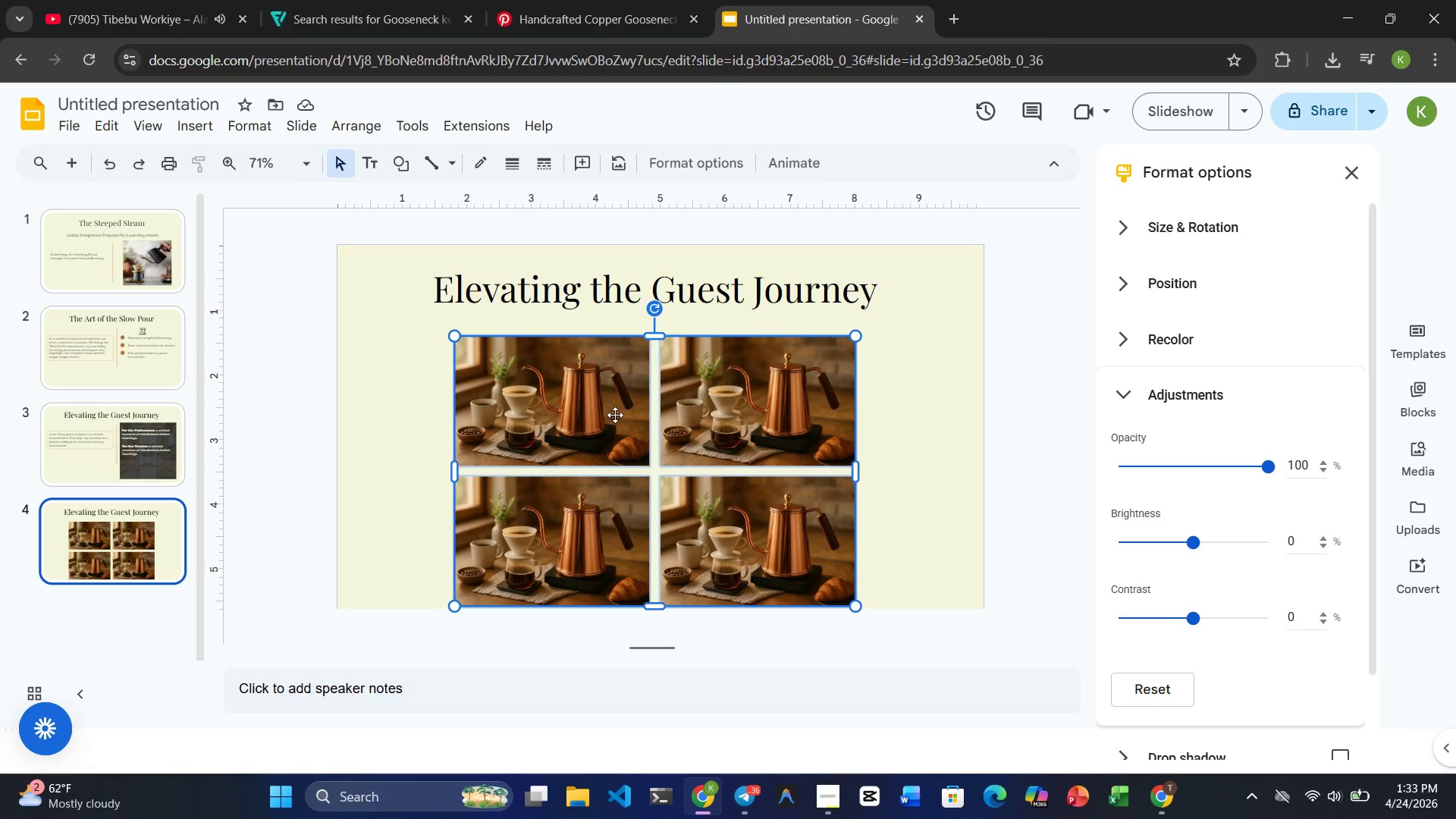 
left_click_drag(start_coordinate=[615, 415], to_coordinate=[620, 404])
 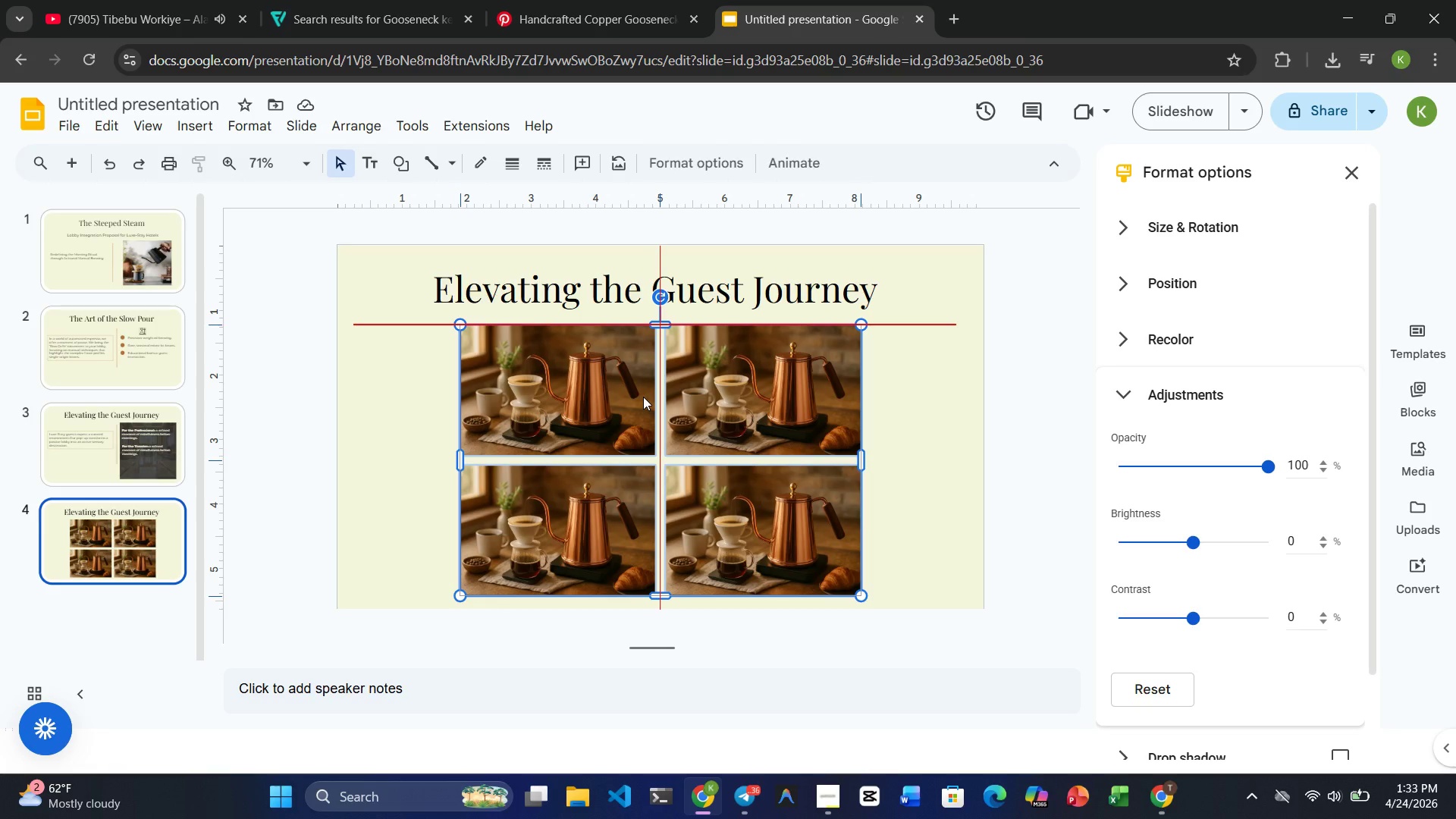 
wait(7.59)
 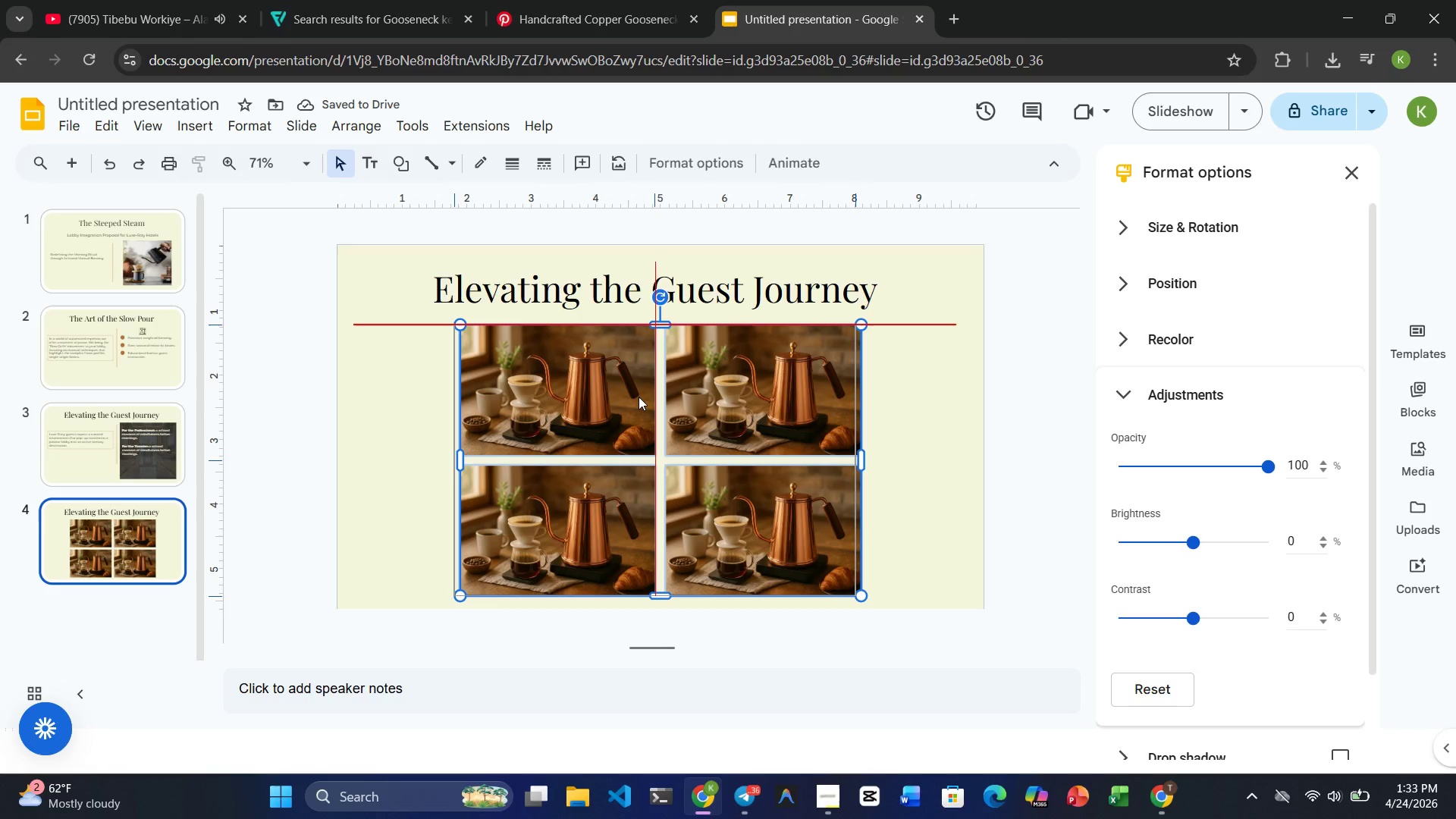 
left_click([643, 397])
 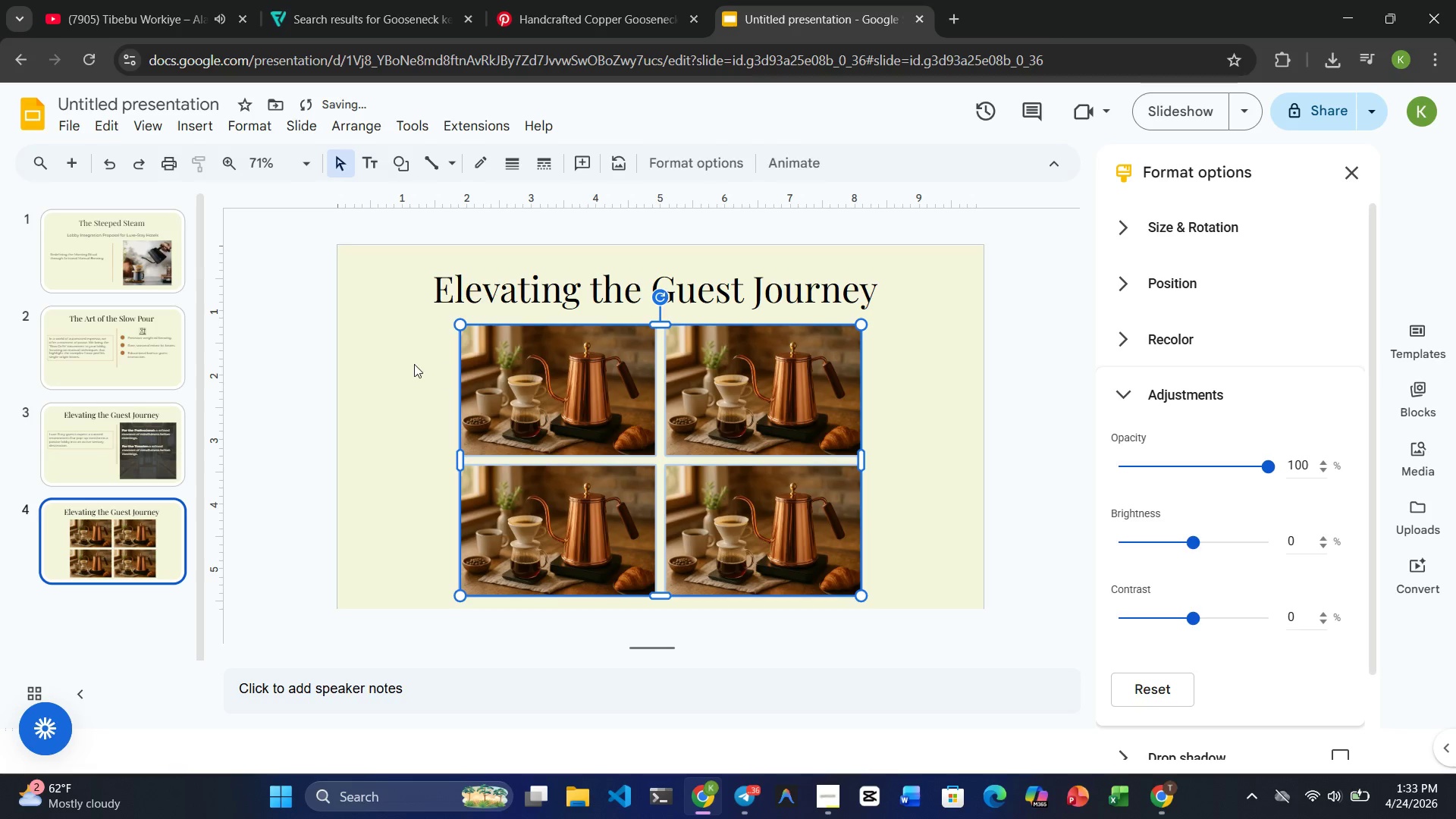 
left_click([408, 364])
 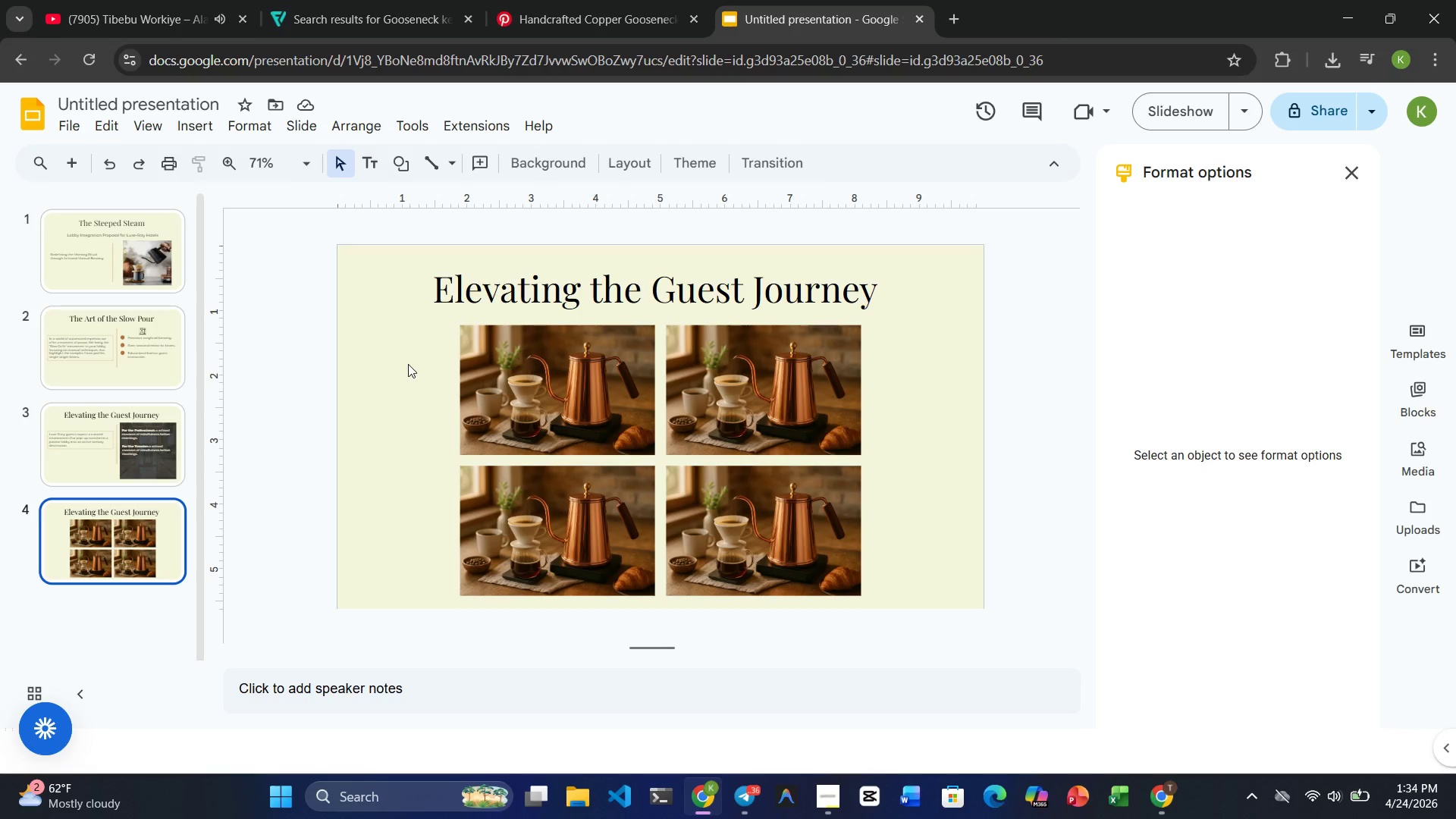 
wait(38.22)
 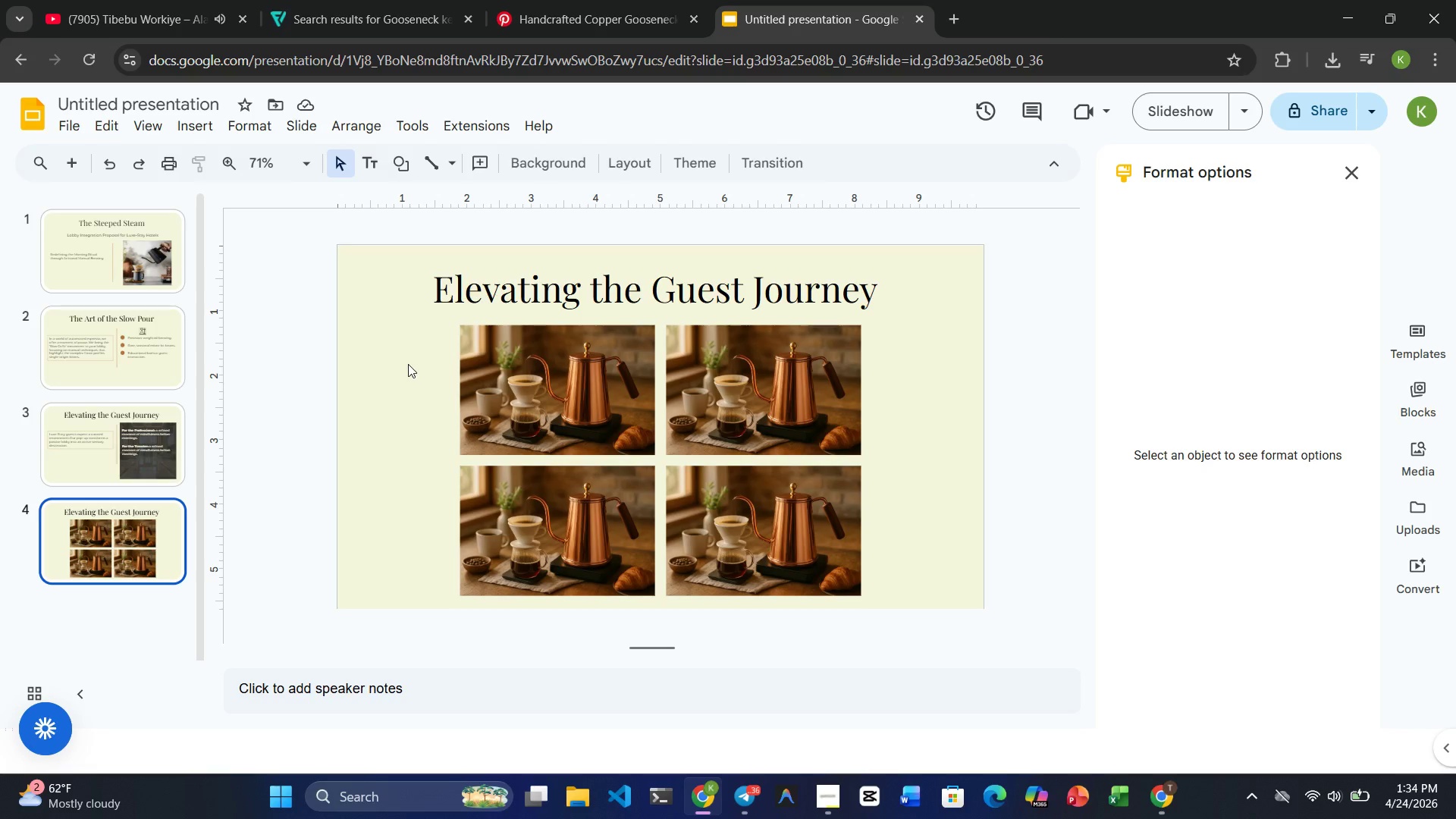 
left_click([387, 23])
 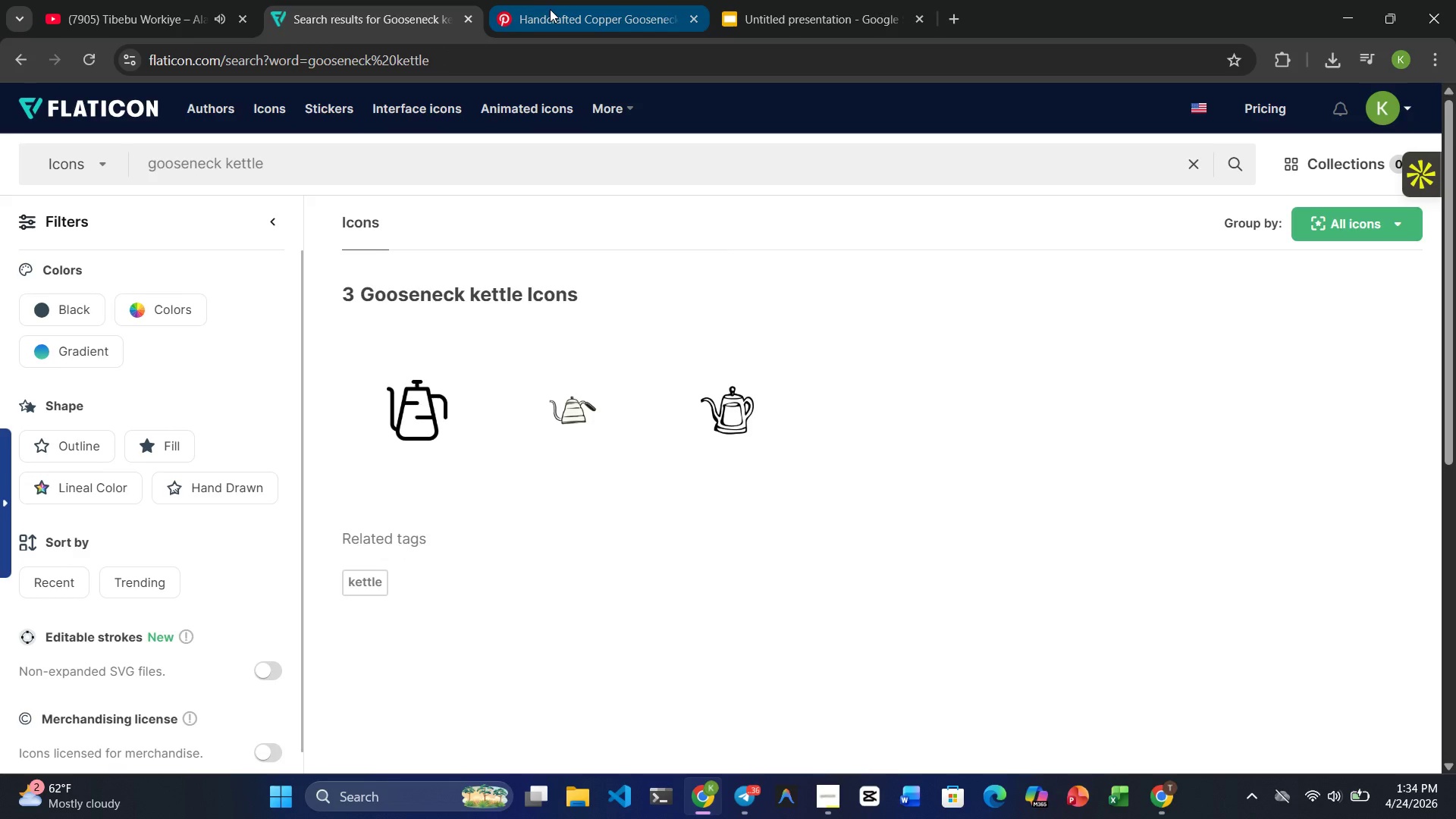 
left_click_drag(start_coordinate=[553, 11], to_coordinate=[432, 108])
 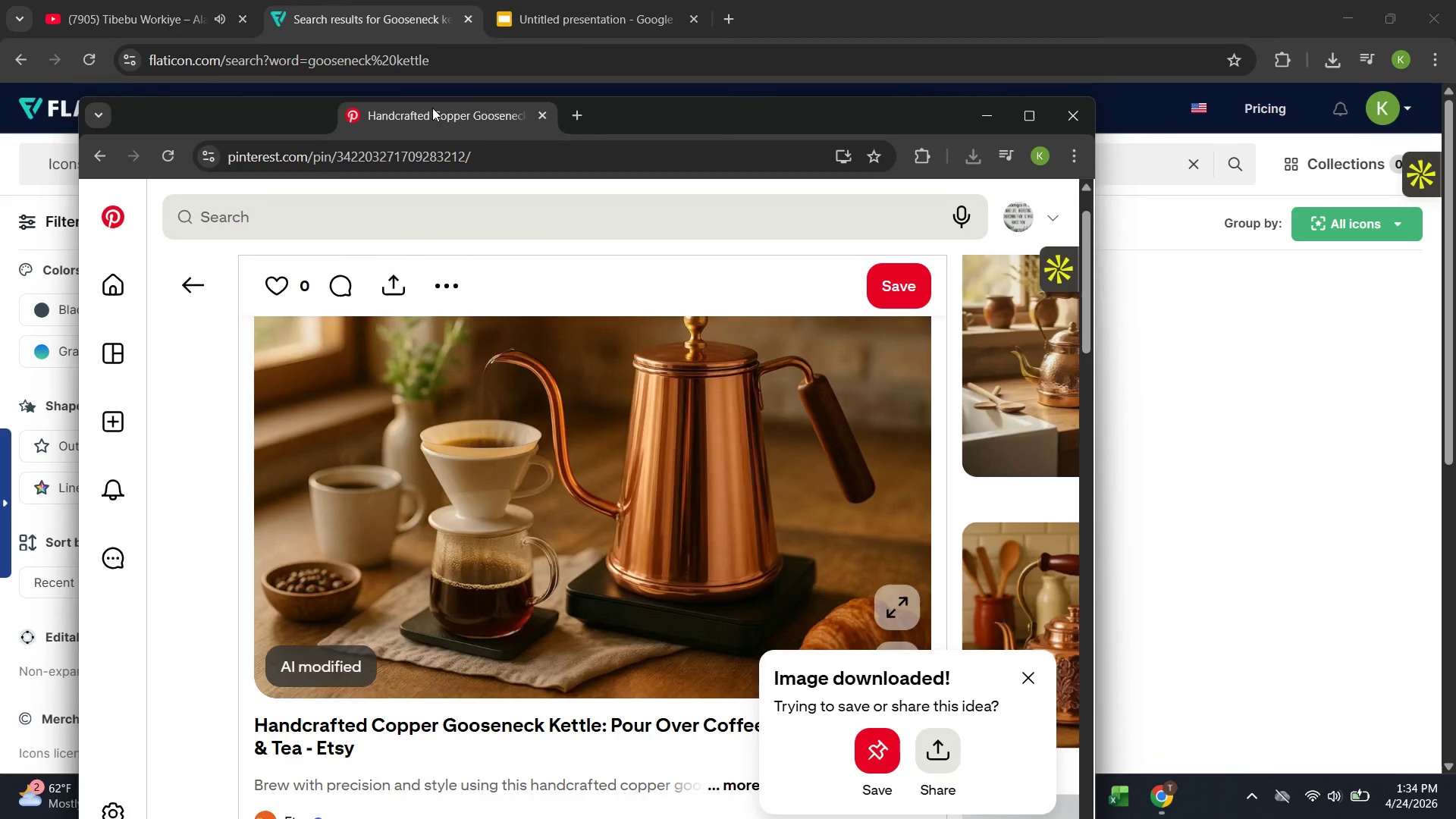 
left_click([432, 108])
 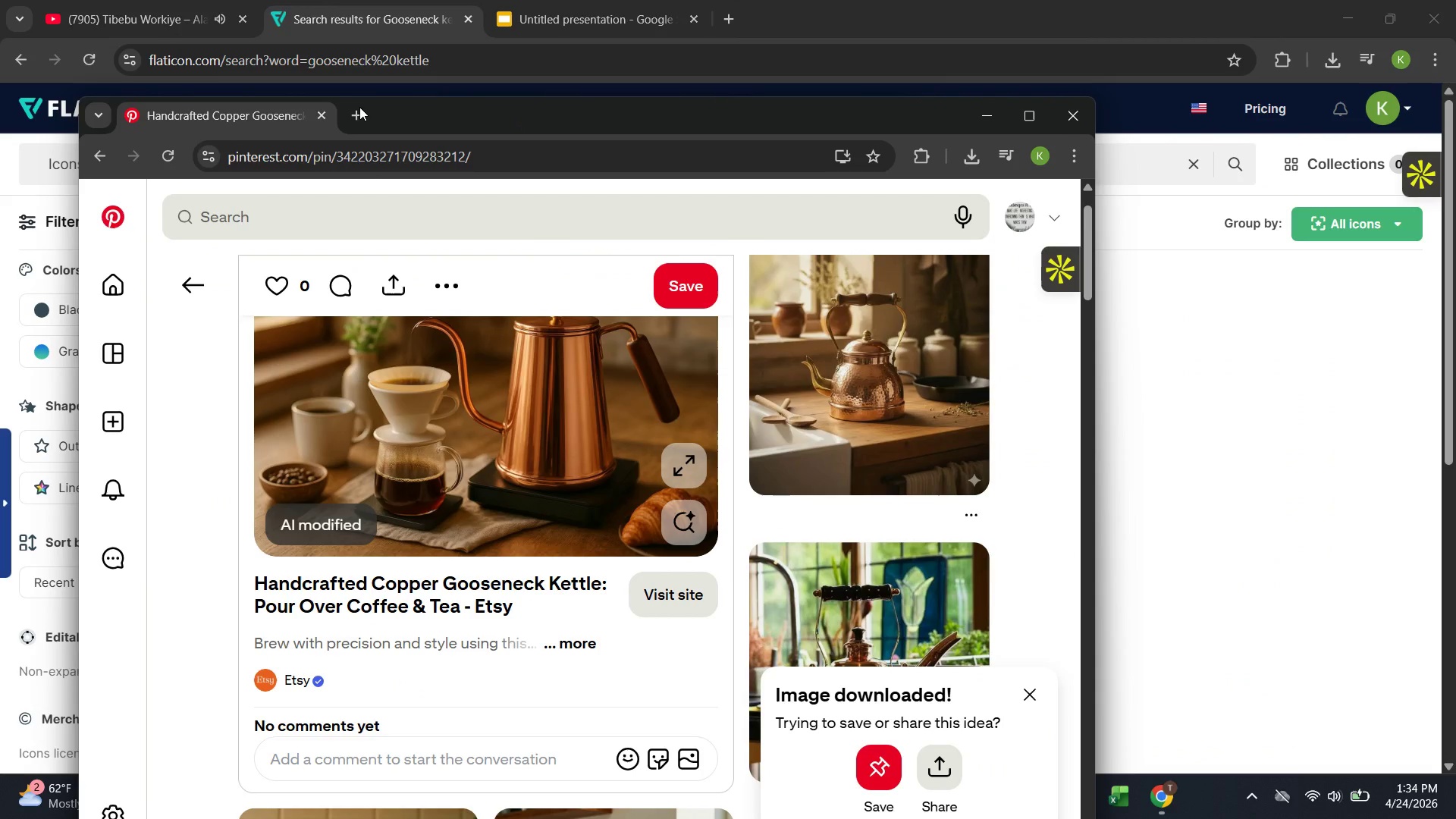 
left_click_drag(start_coordinate=[261, 109], to_coordinate=[810, 13])
 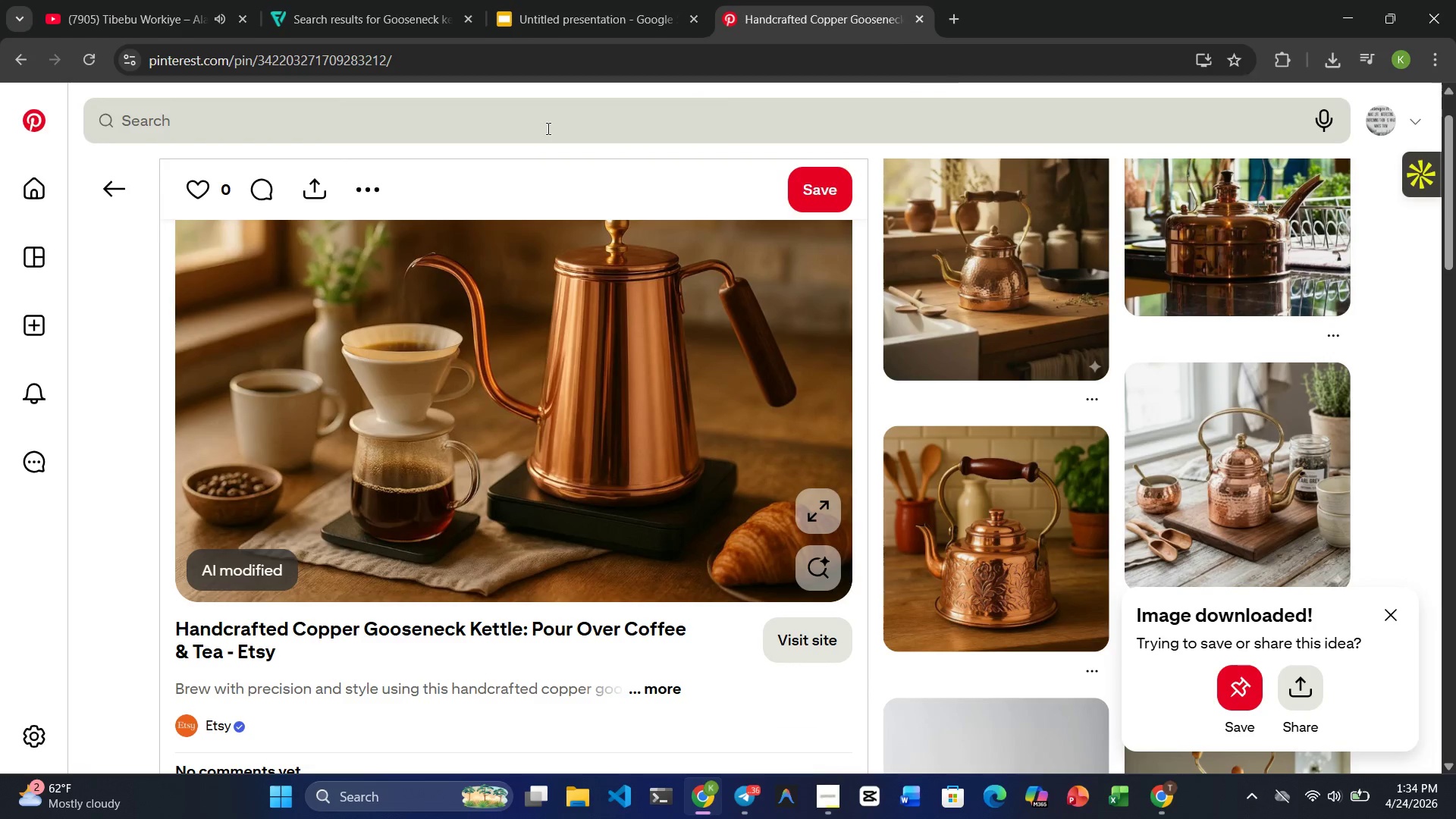 
left_click([544, 128])
 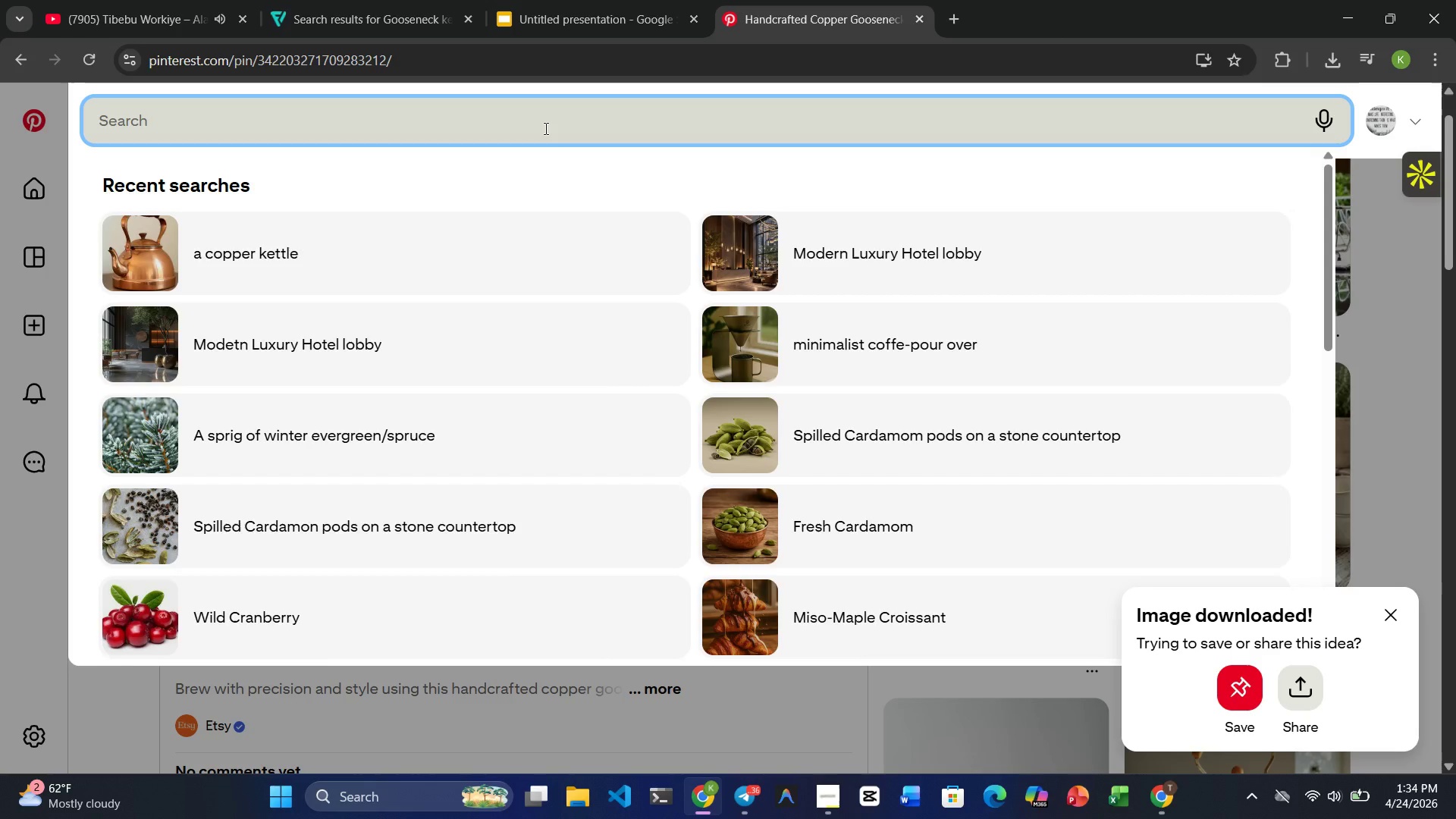 
type(a stack of dark charcol coffe cups)
 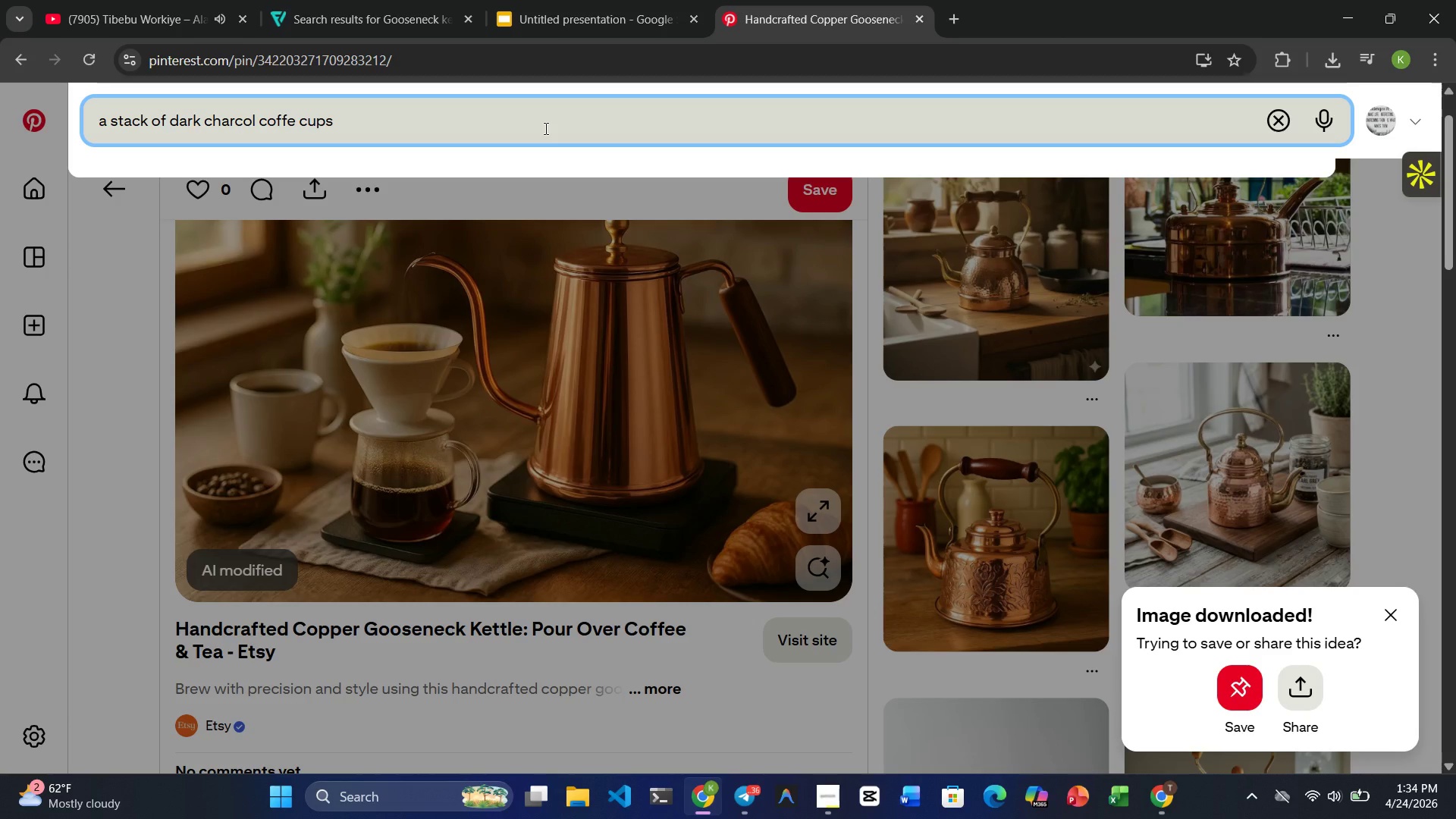 
key(Enter)
 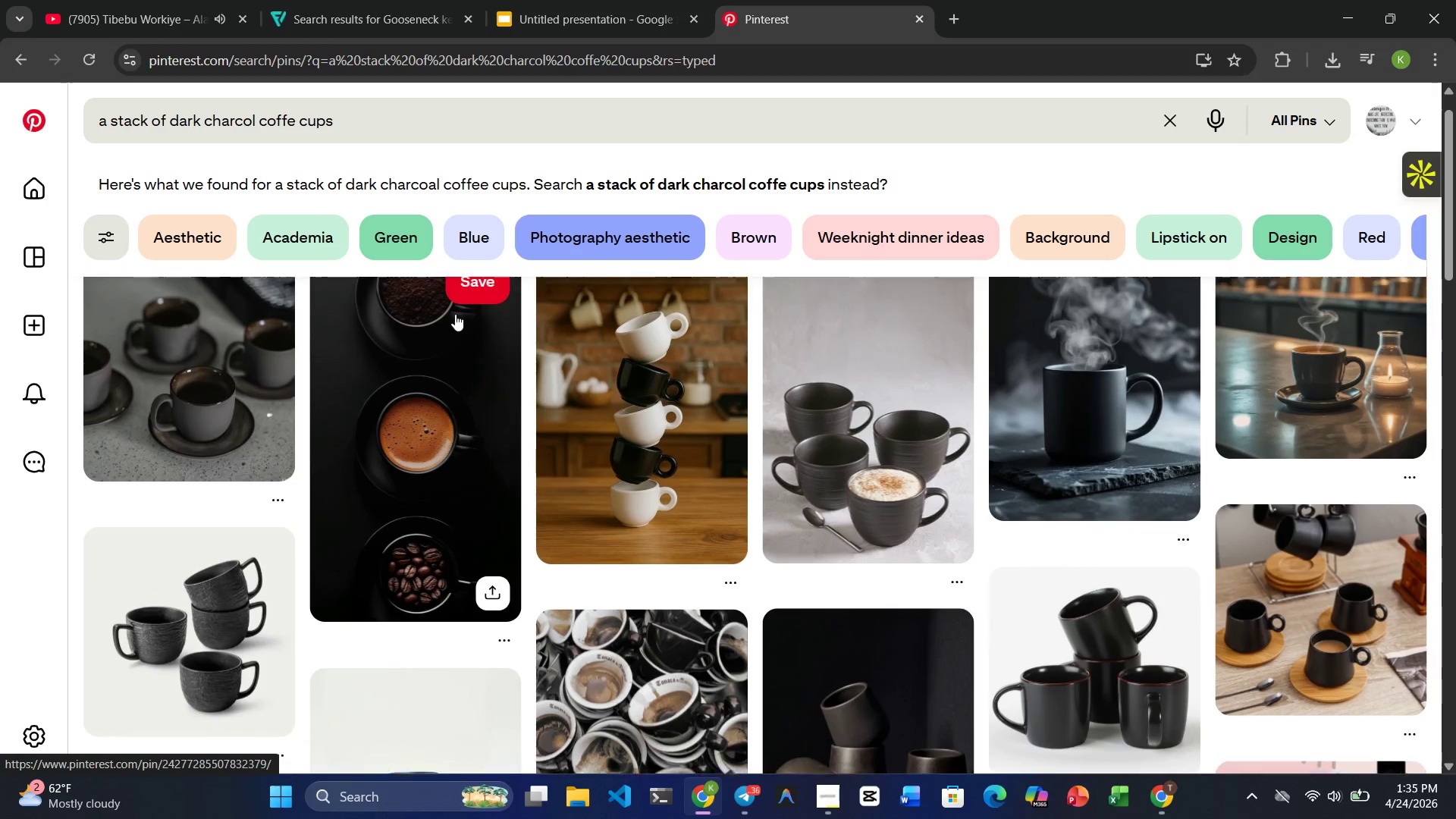 
wait(13.41)
 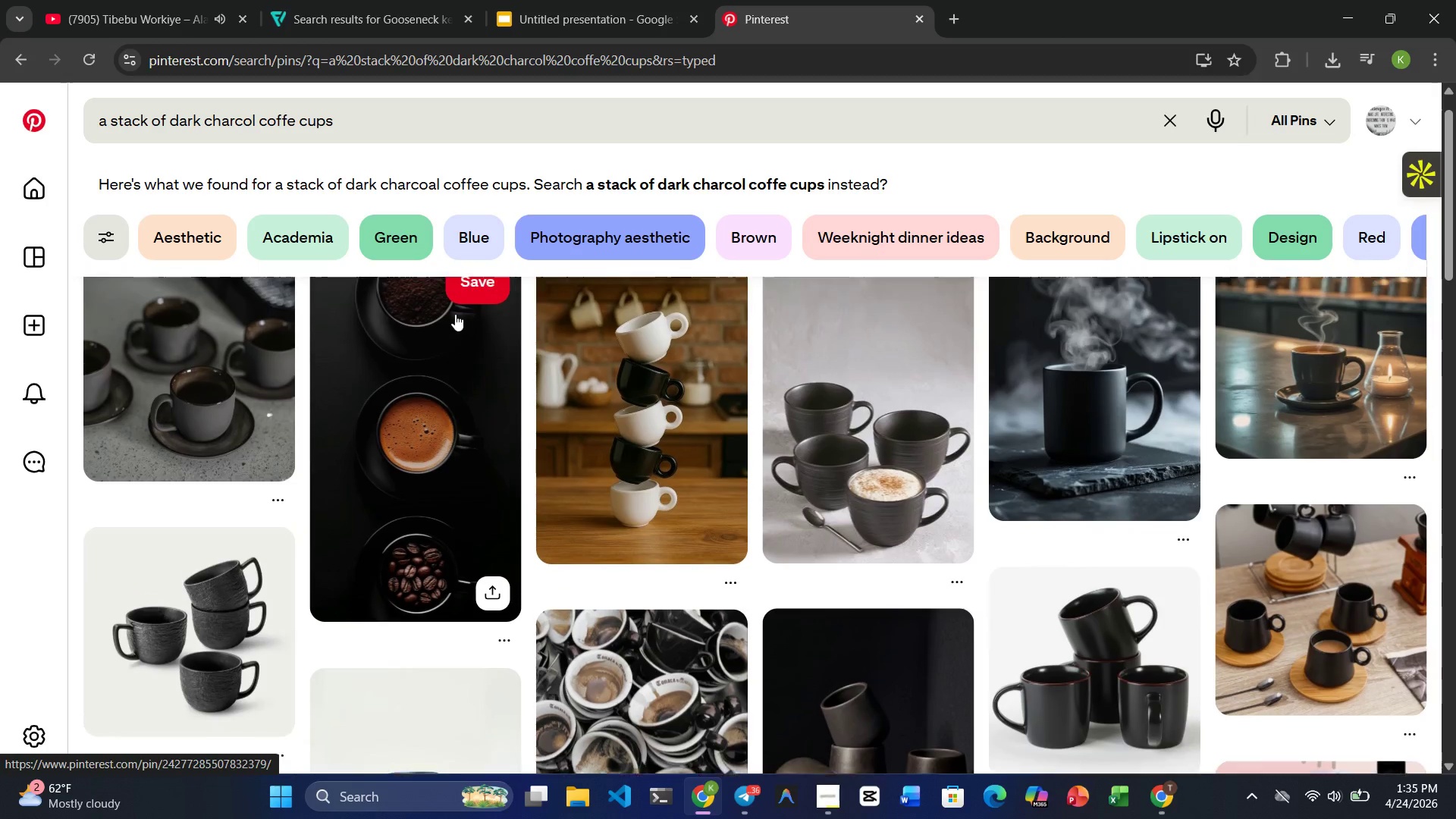 
left_click([183, 422])
 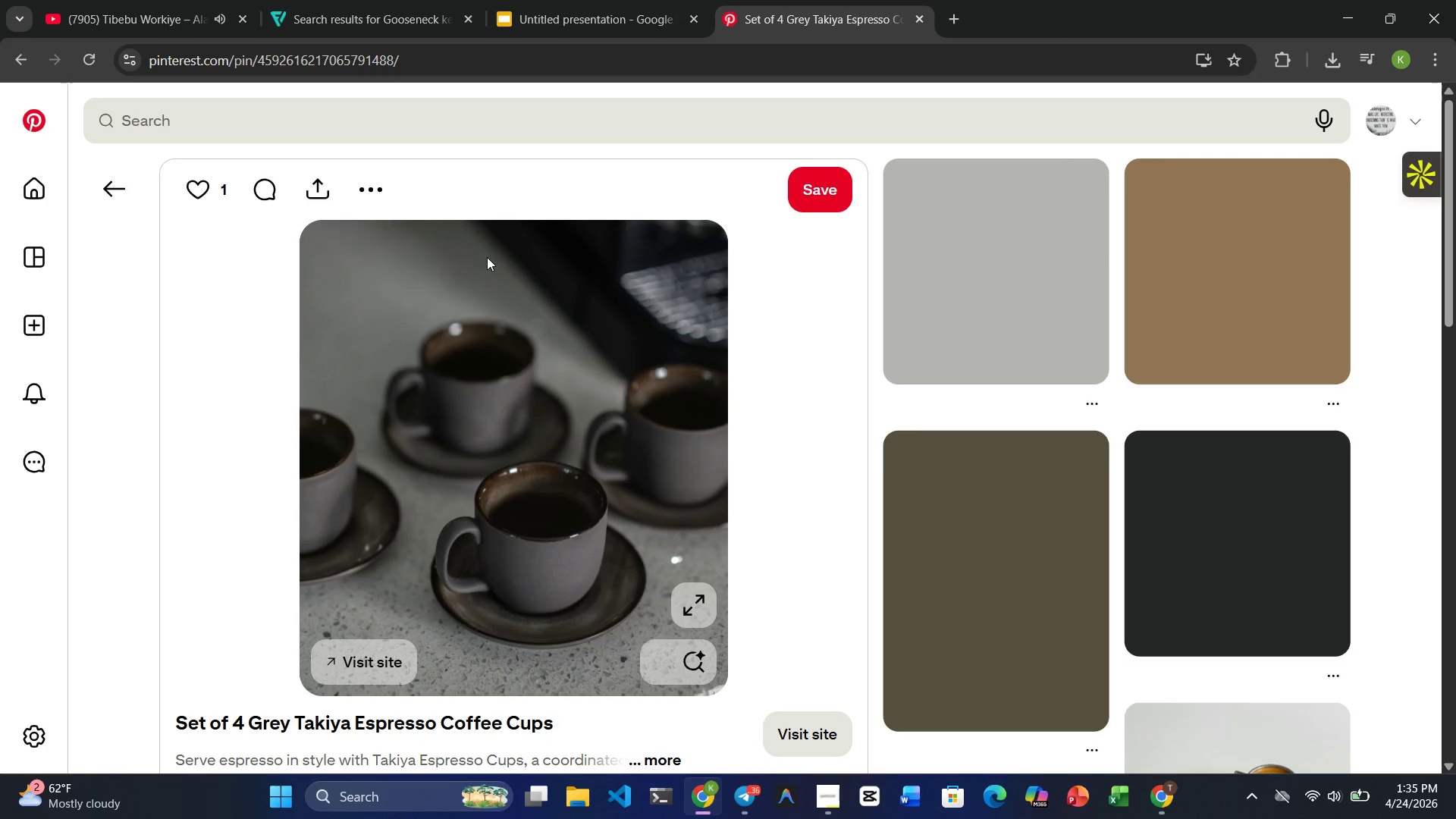 
left_click([384, 189])
 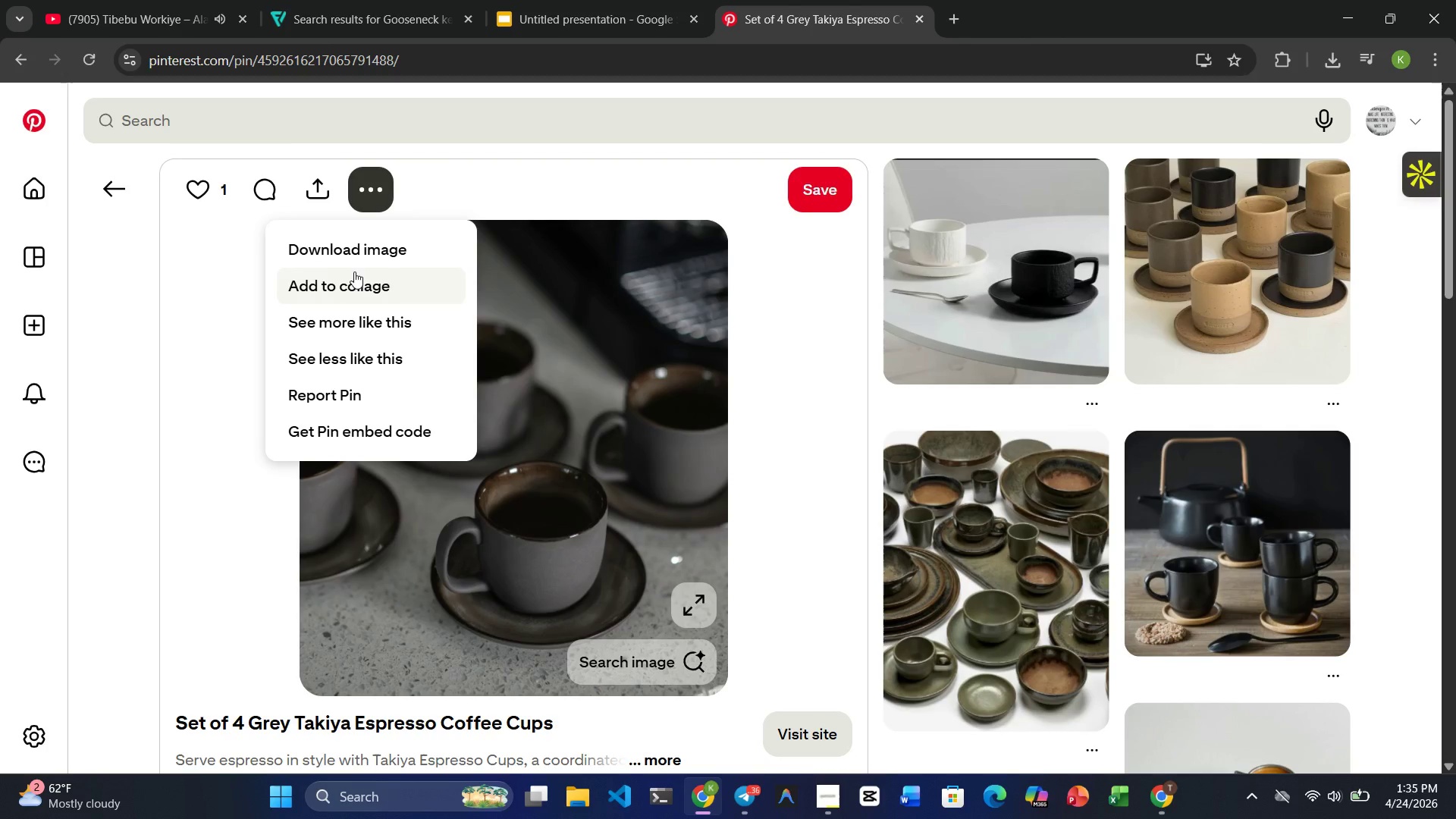 
left_click([356, 246])
 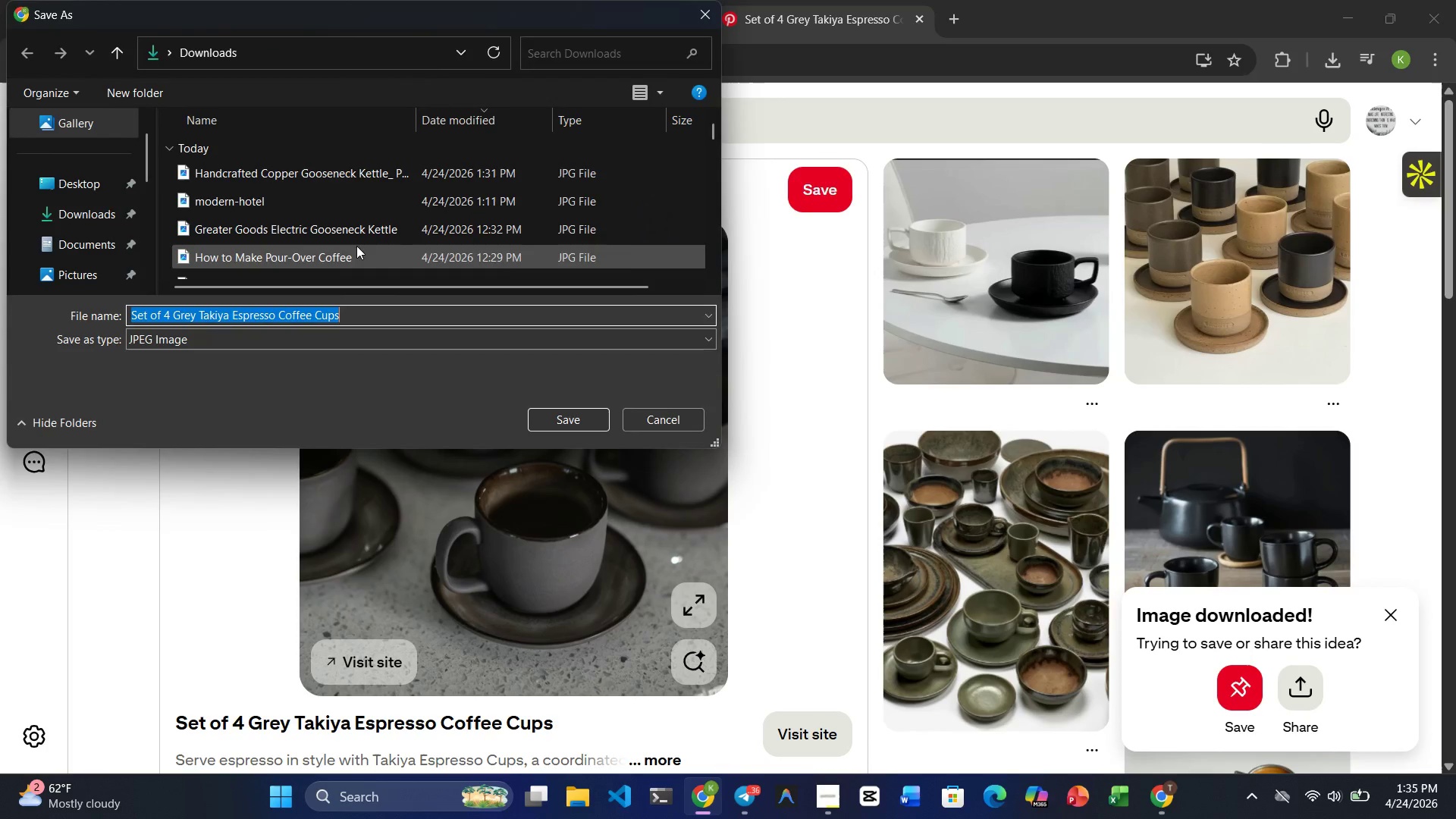 
mouse_move([642, 293])
 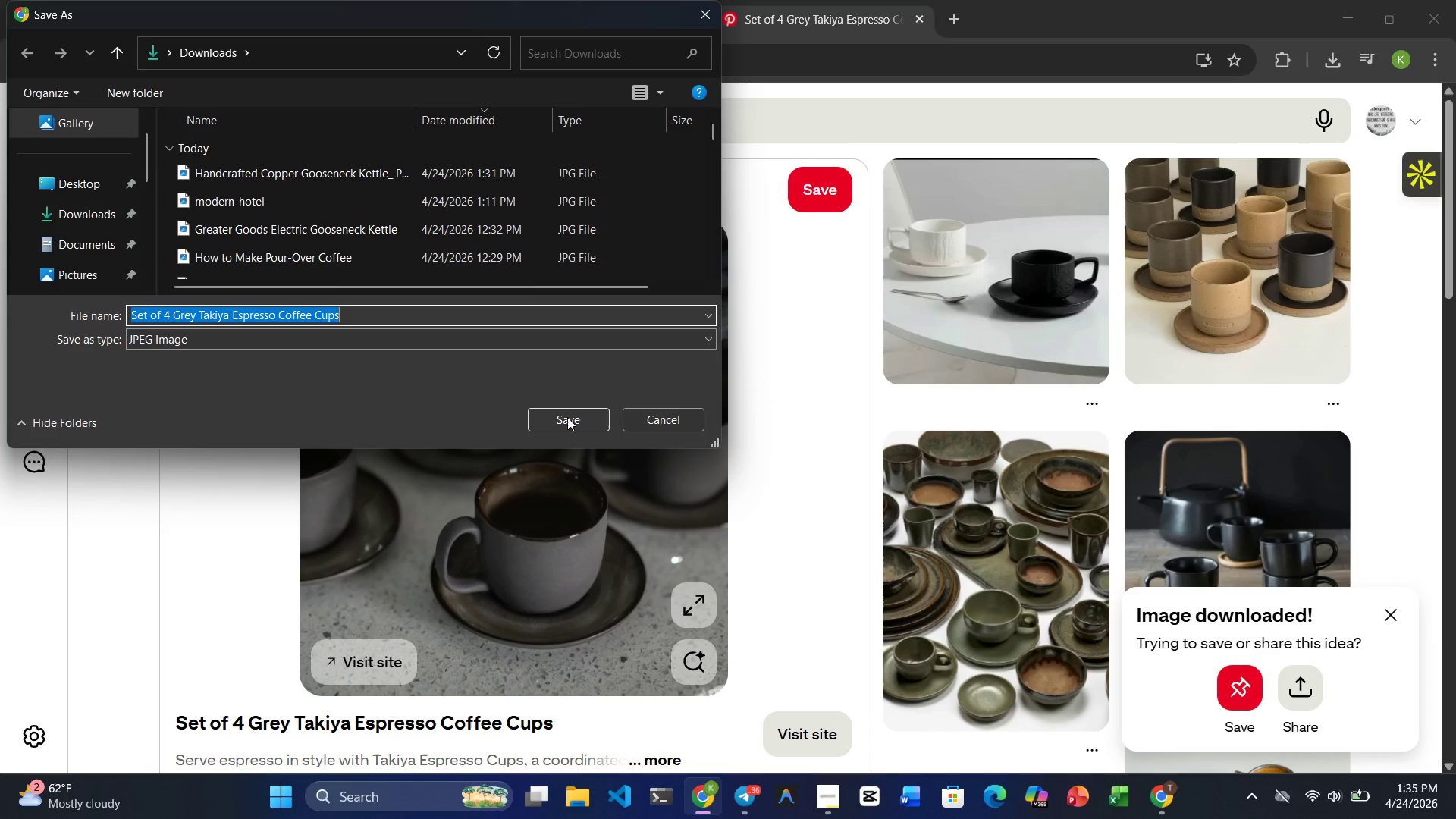 
left_click([567, 417])
 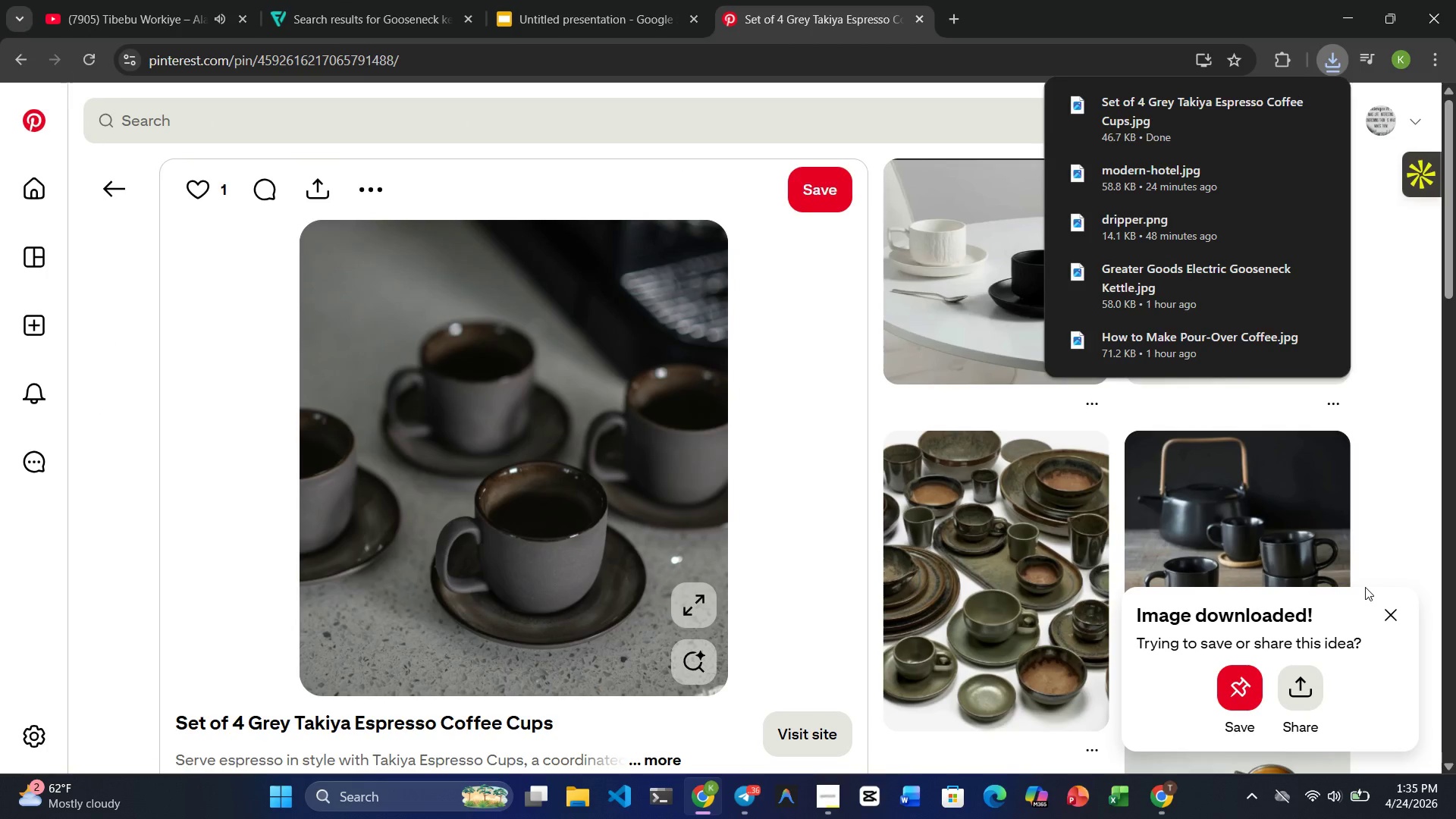 
left_click([1393, 610])
 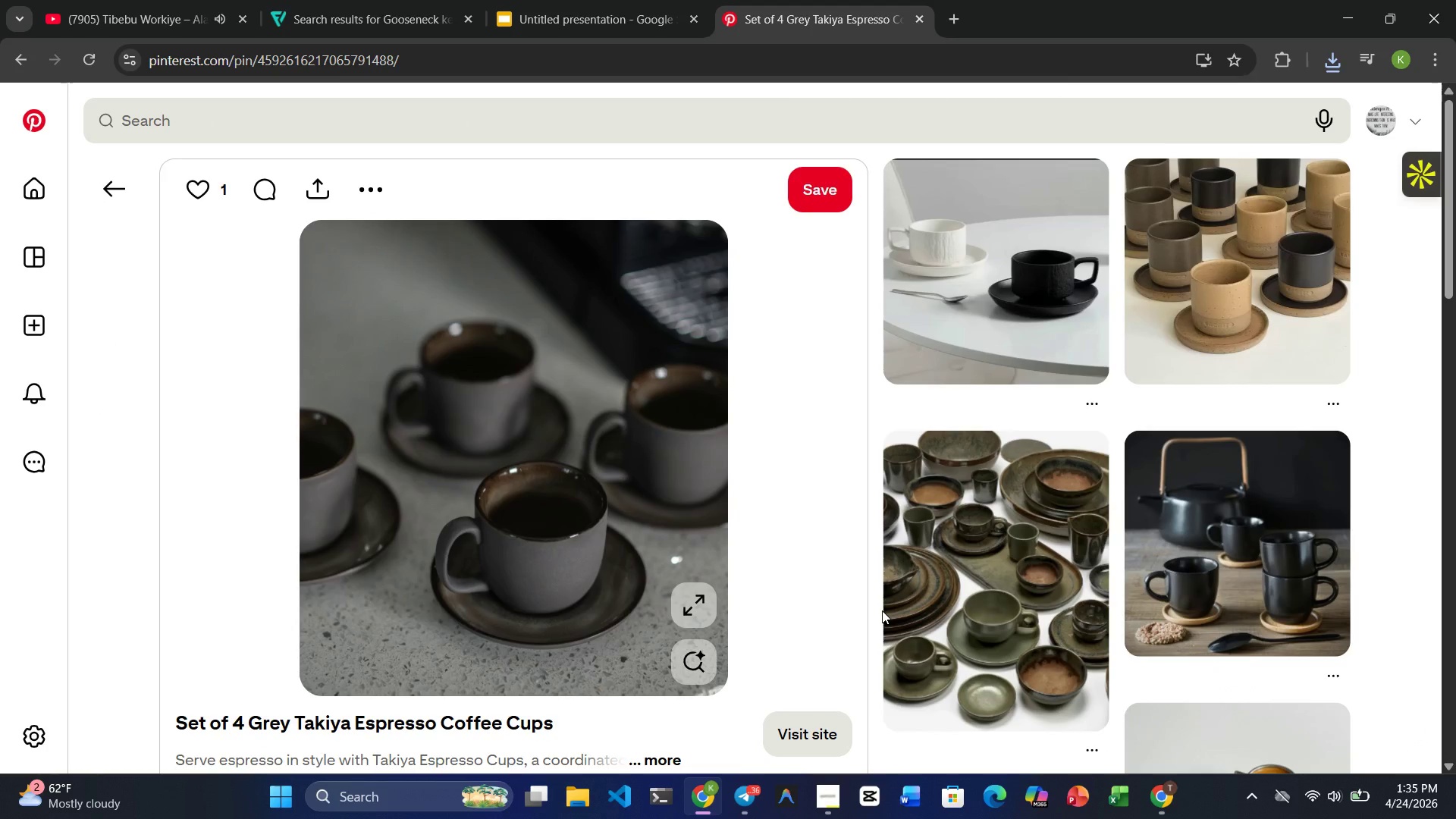 
wait(7.11)
 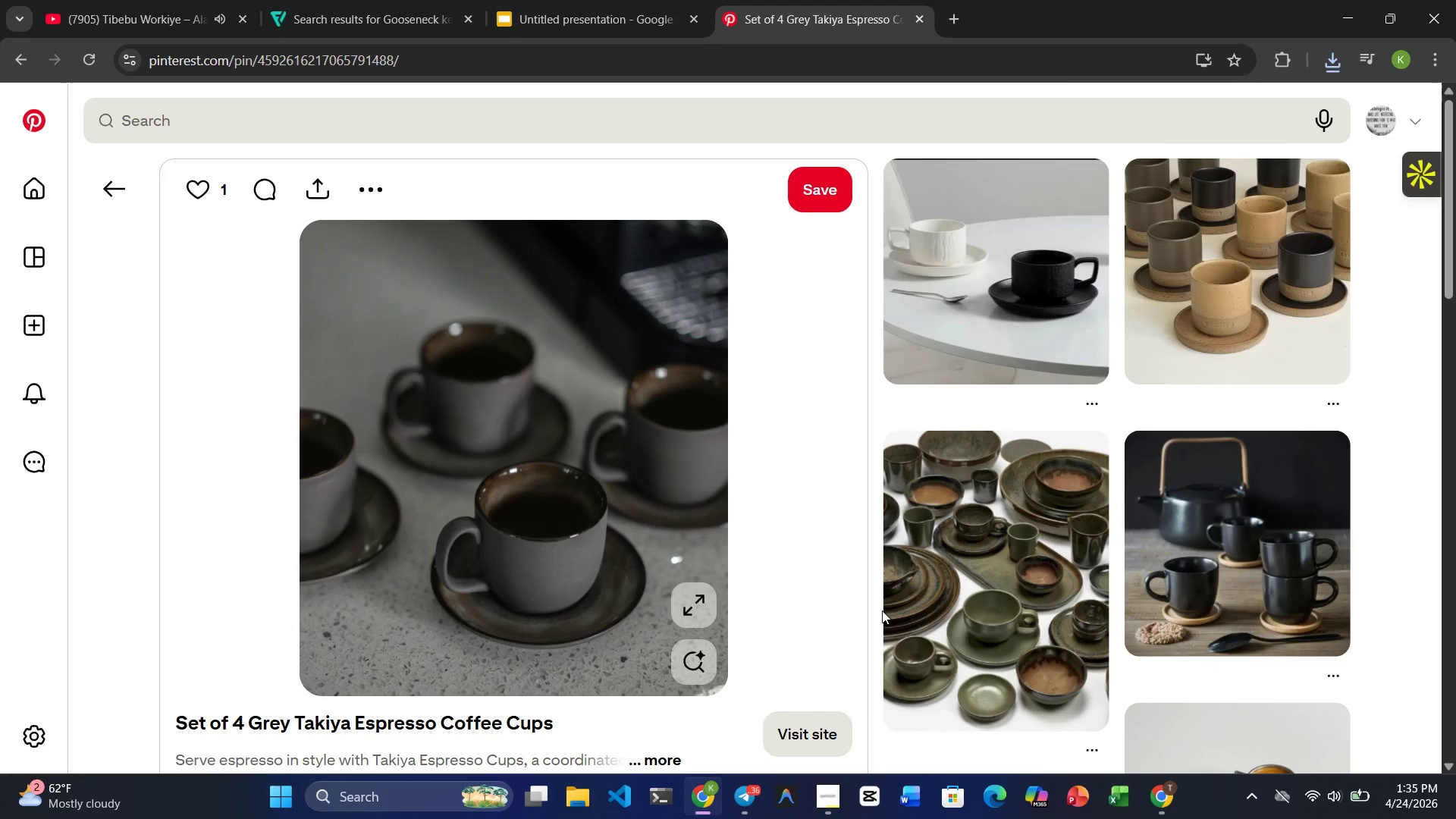 
left_click([595, 31])
 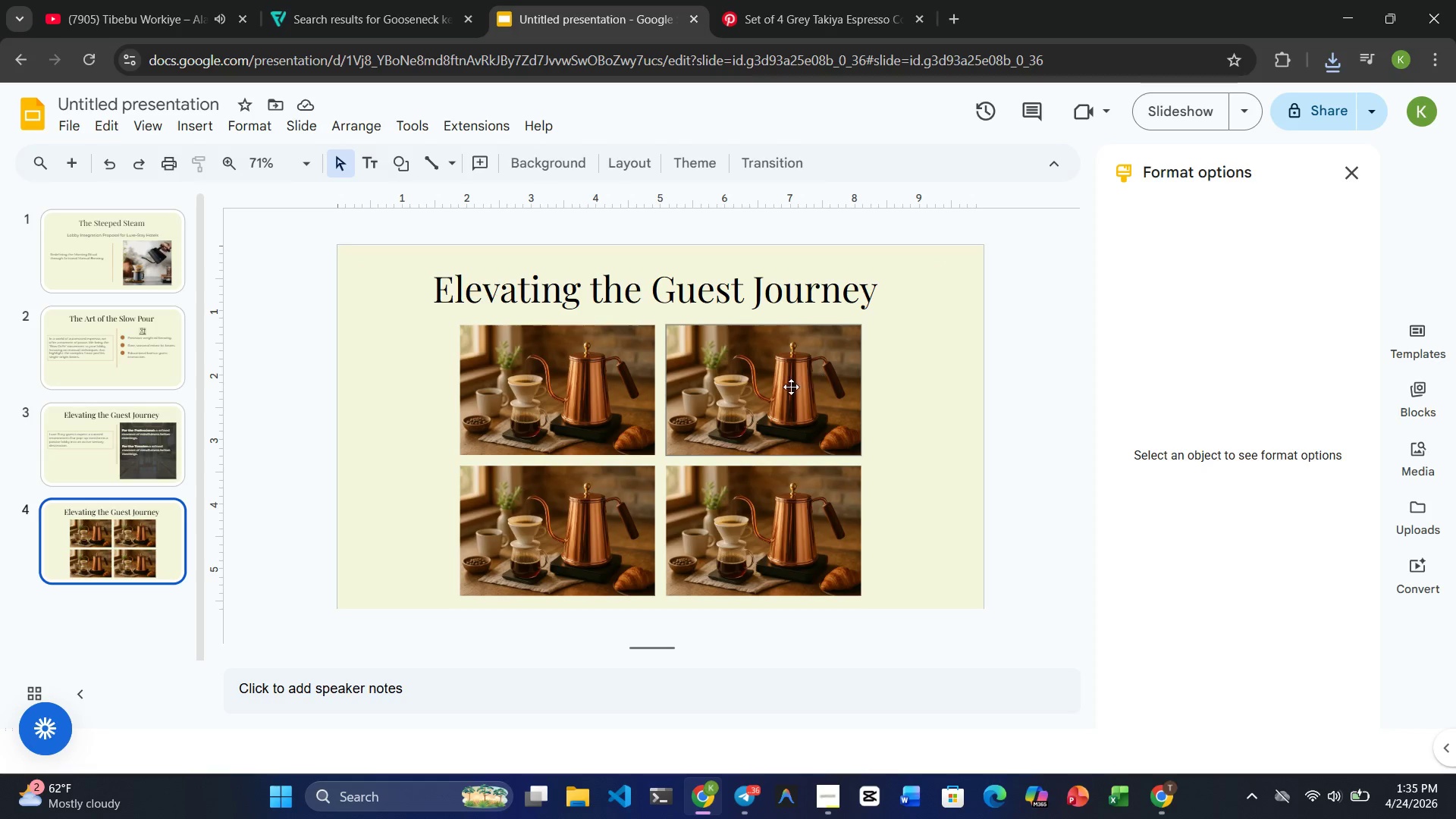 
left_click([754, 390])
 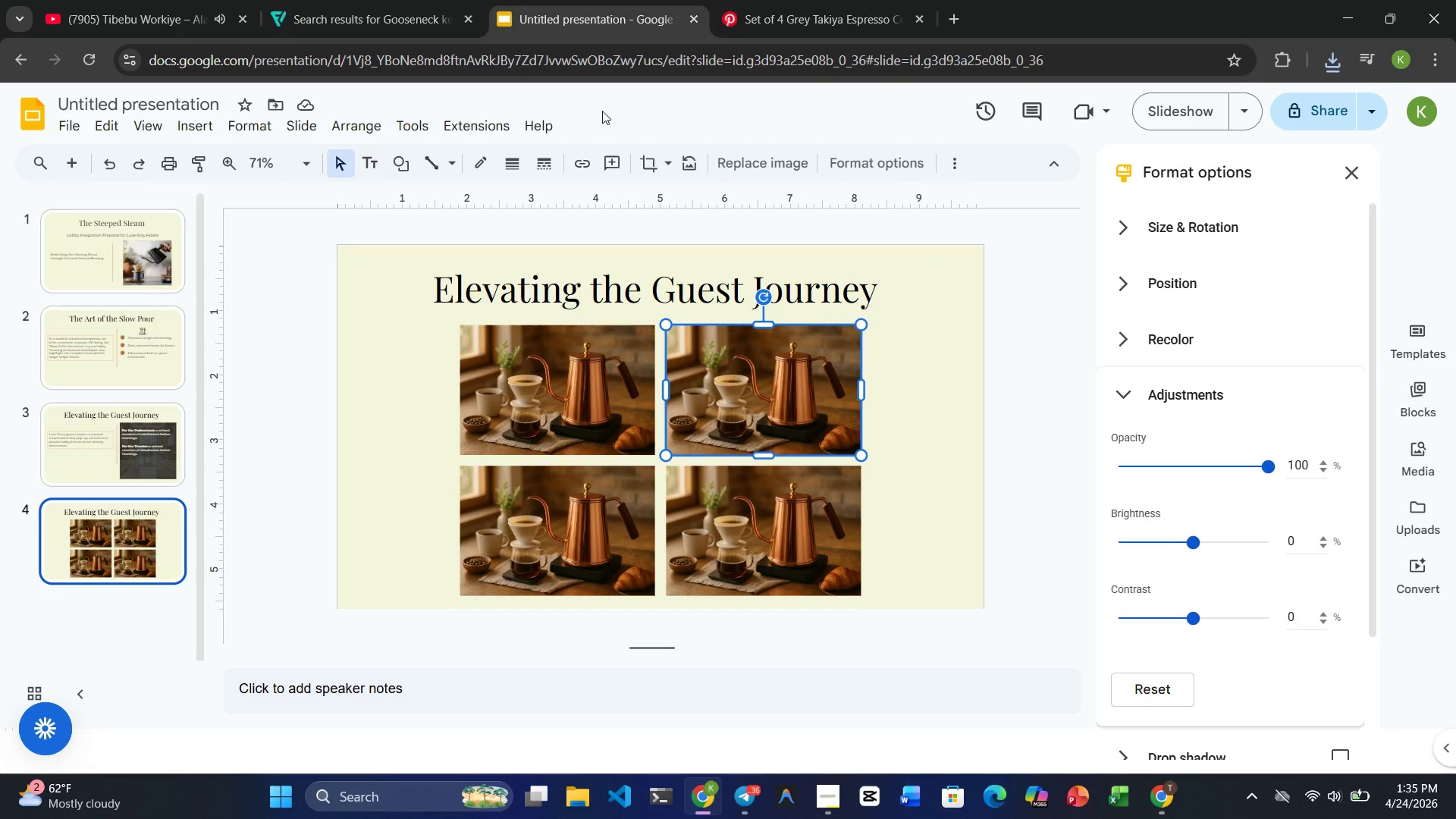 
wait(5.33)
 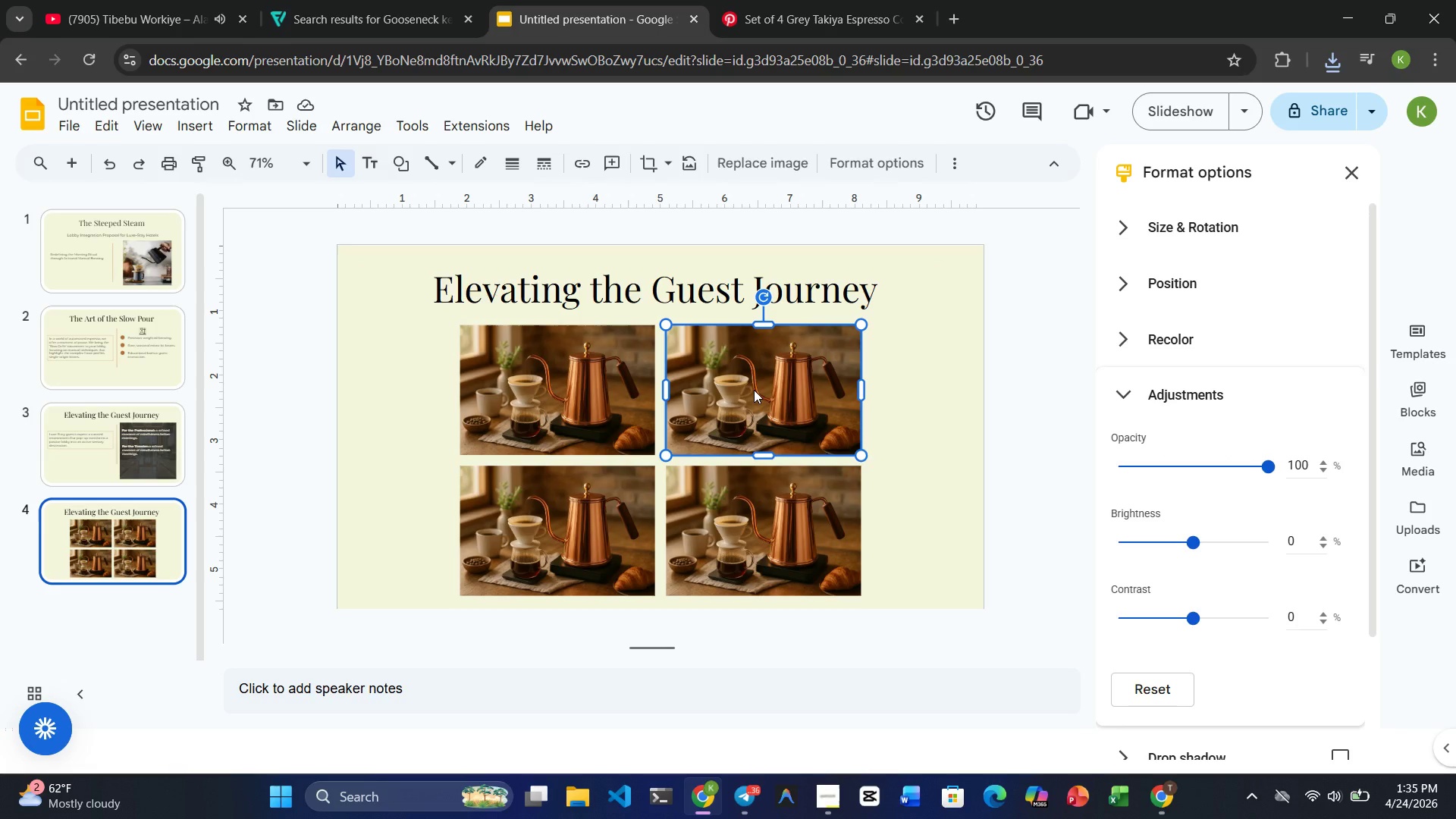 
left_click([752, 164])
 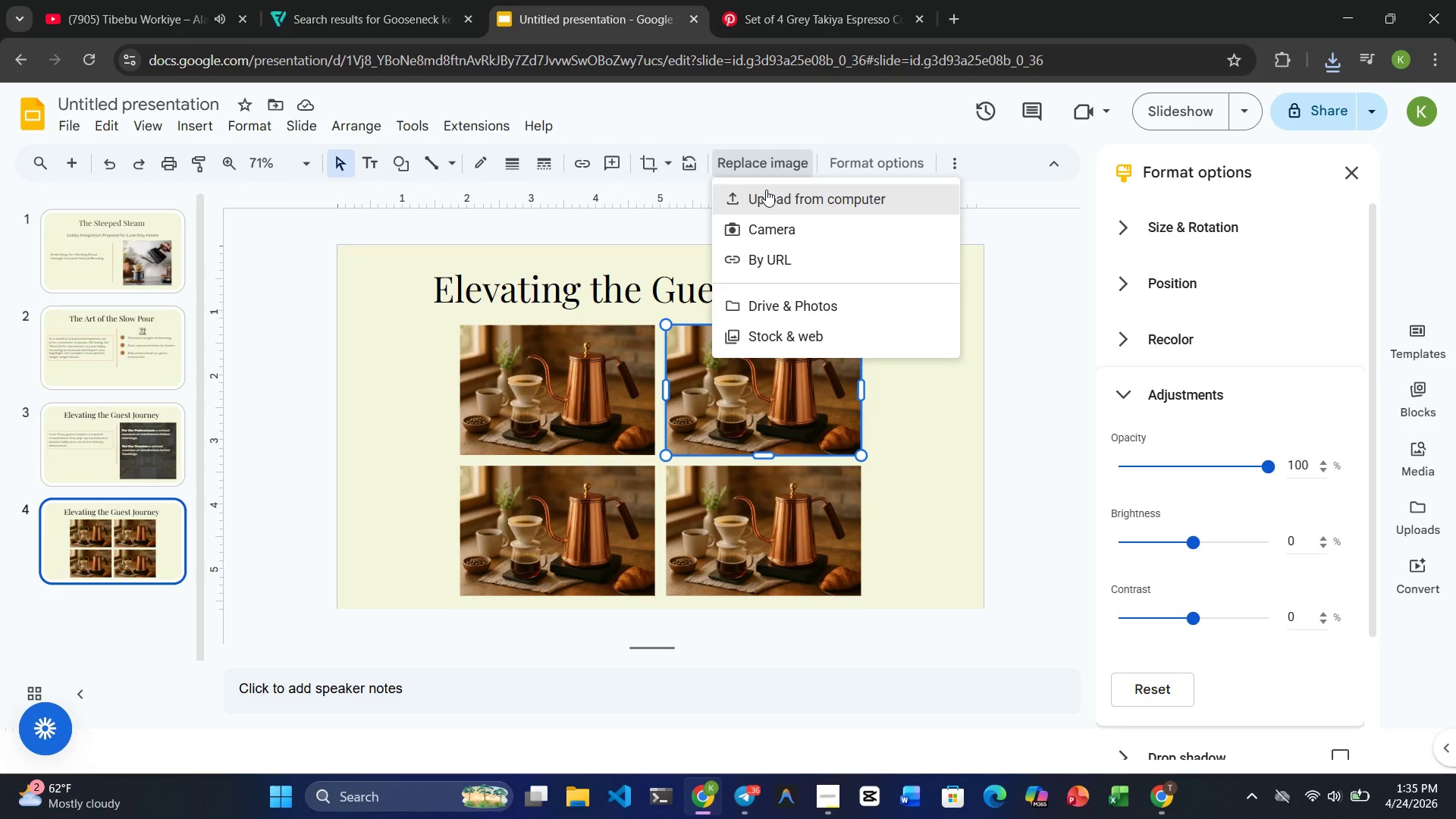 
left_click([766, 190])
 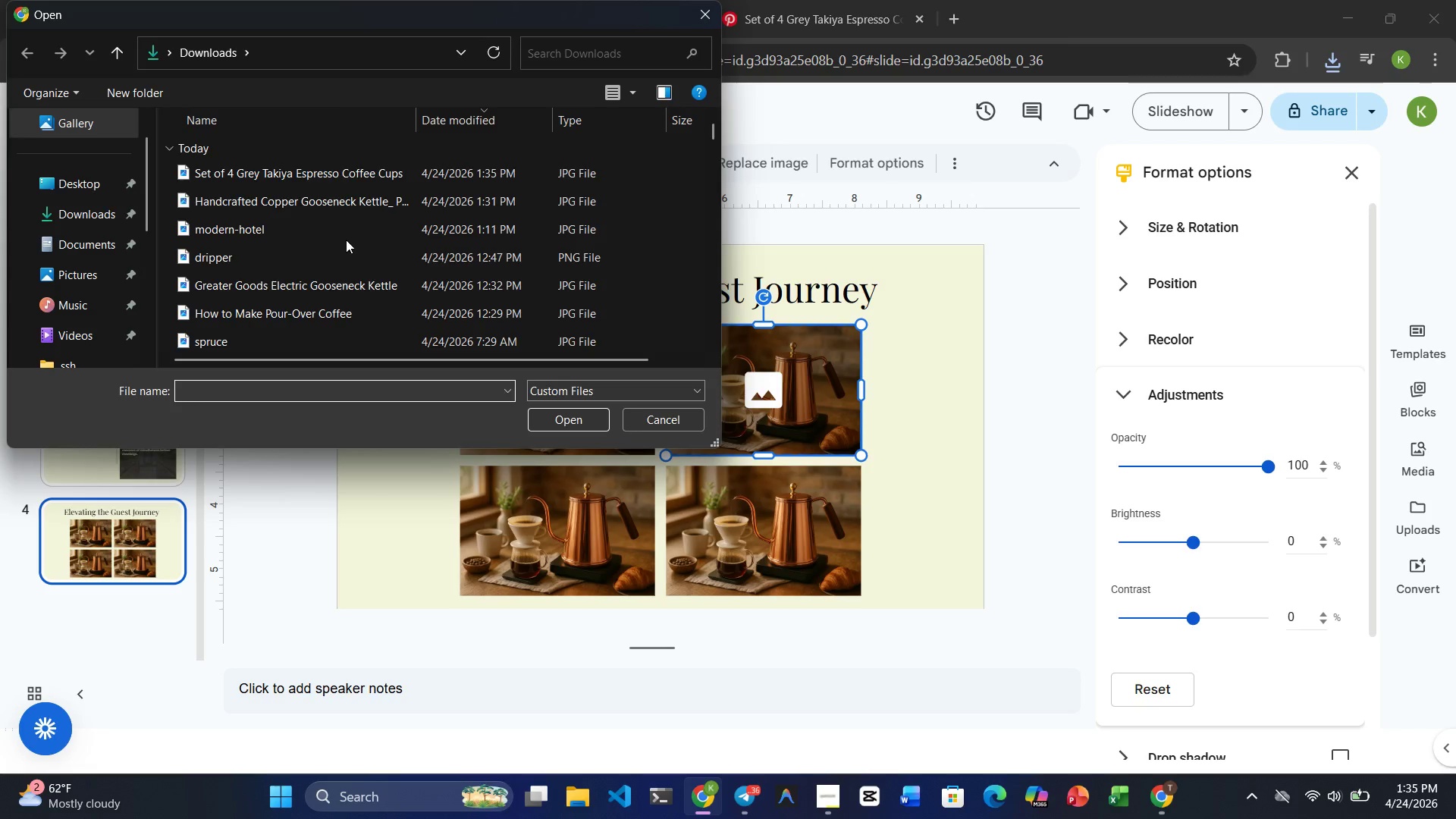 
left_click([285, 174])
 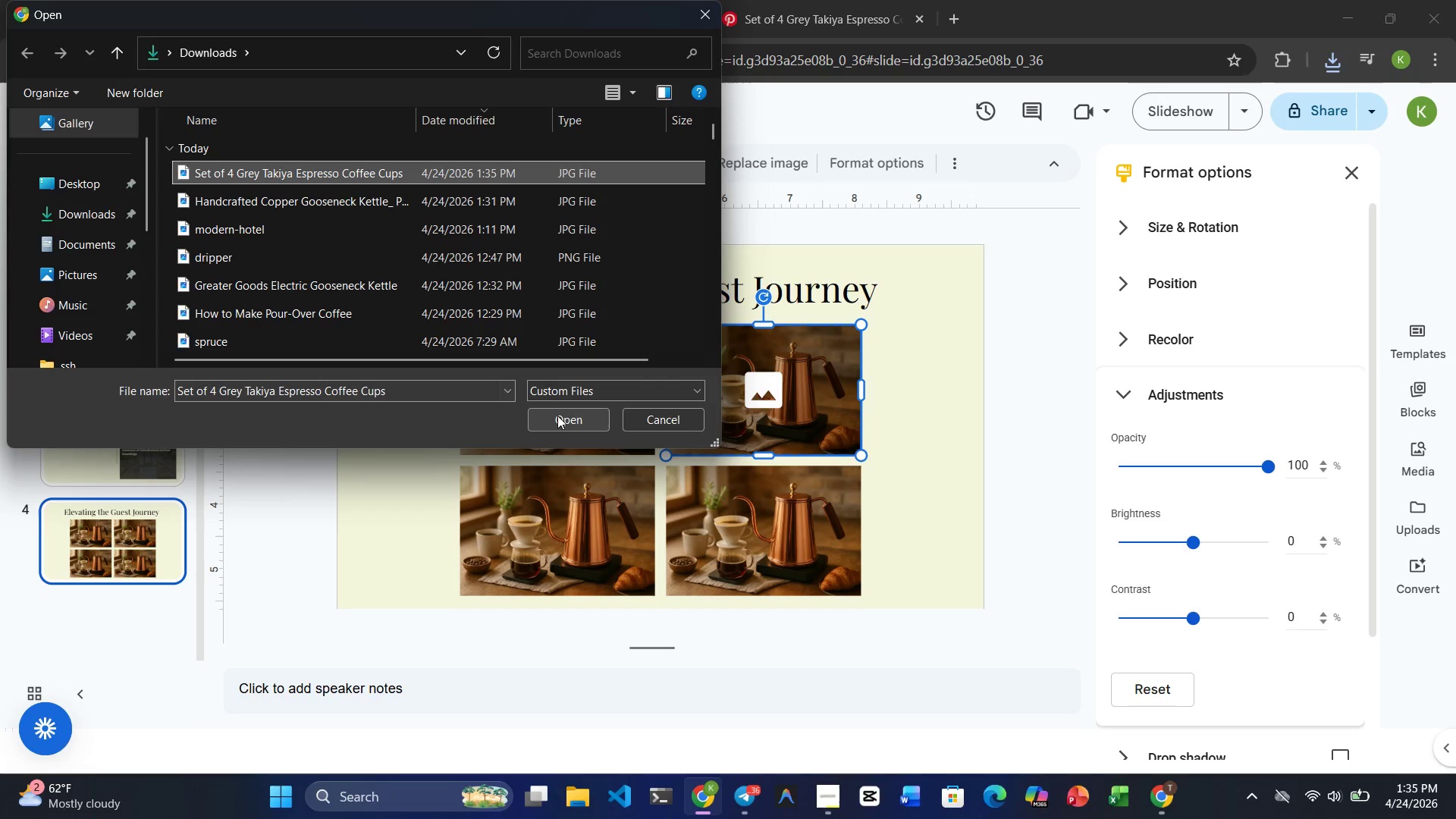 
left_click([560, 416])
 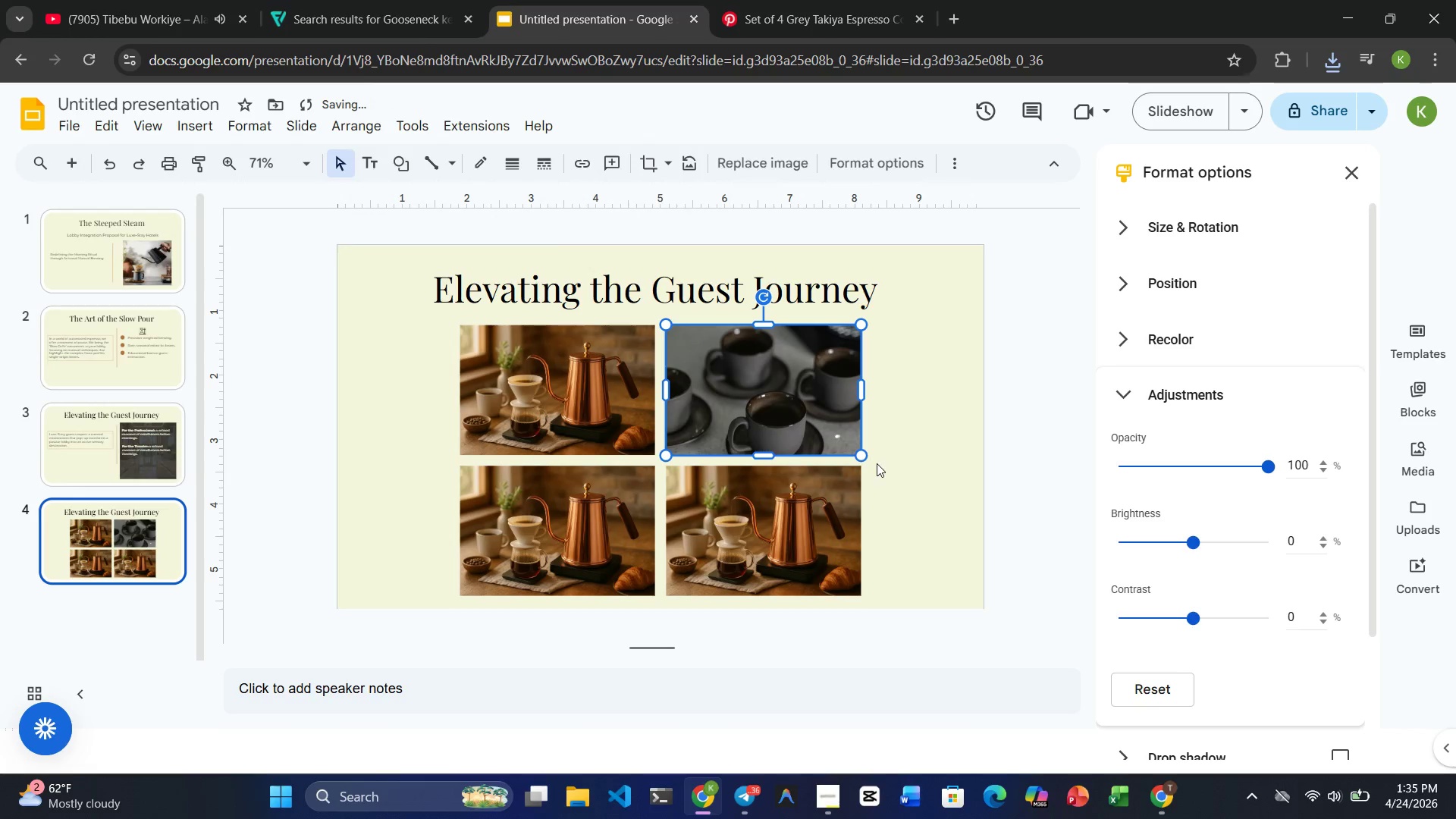 
left_click([922, 472])
 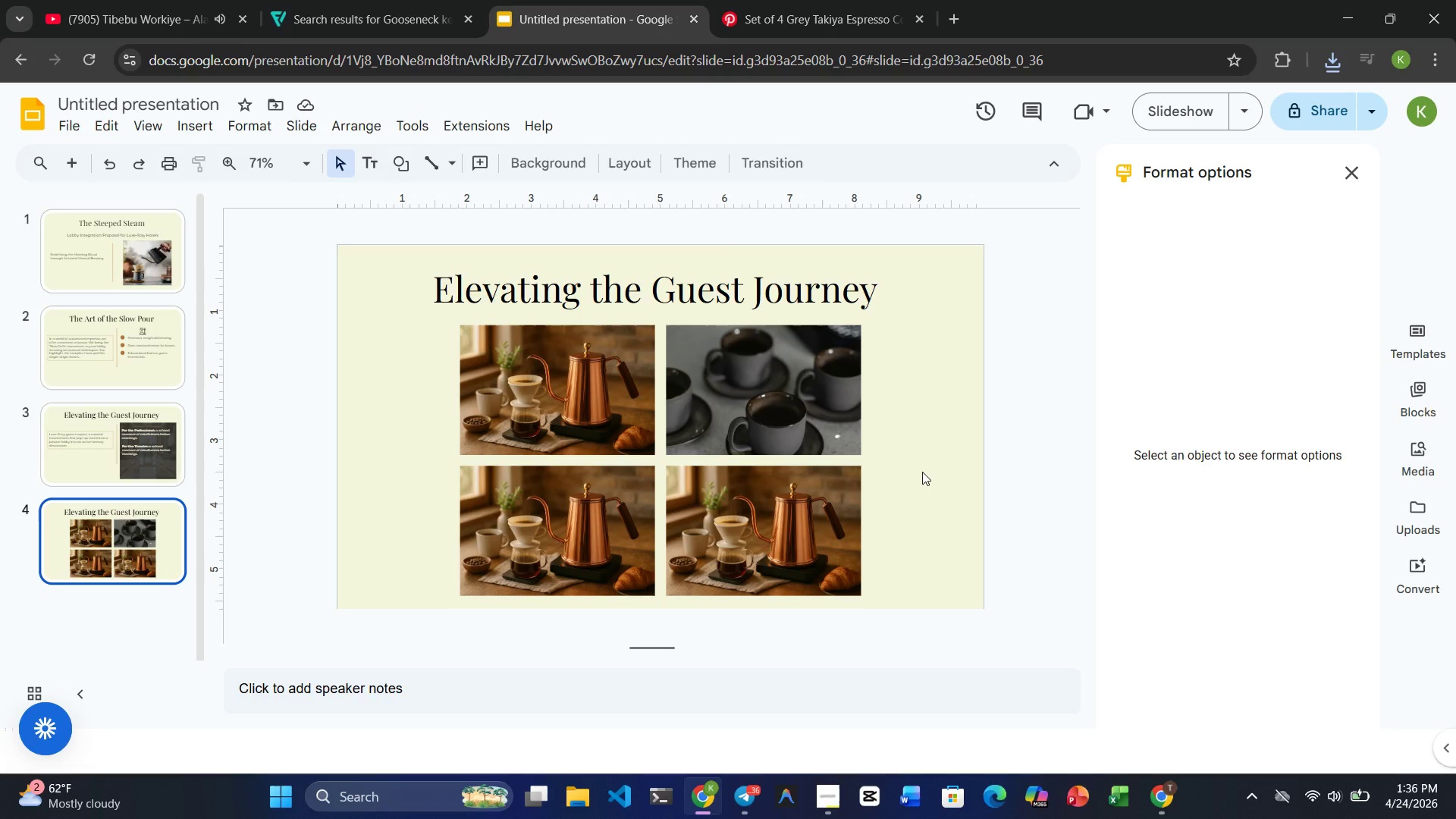 
wait(23.55)
 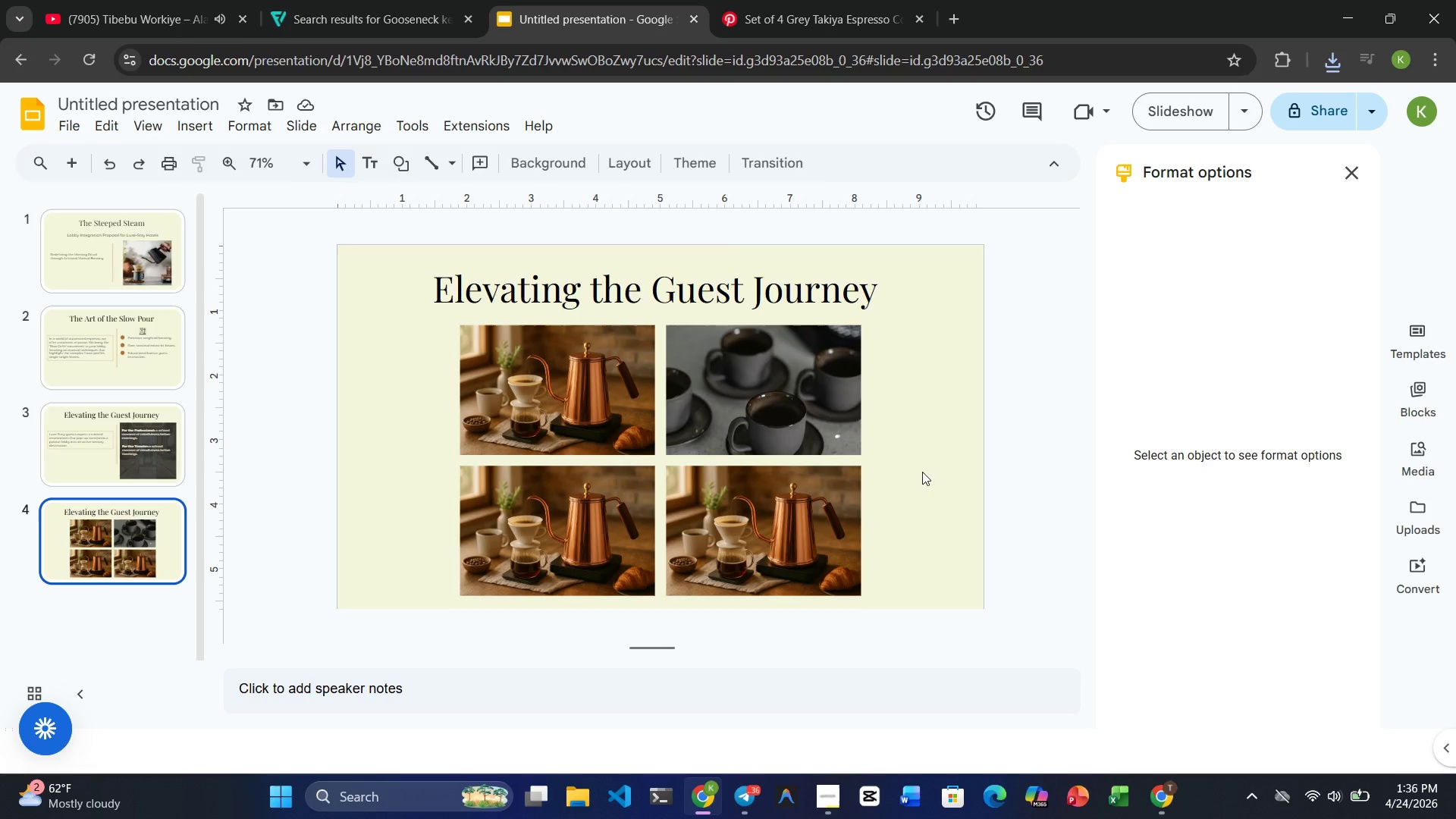 
left_click([158, 28])
 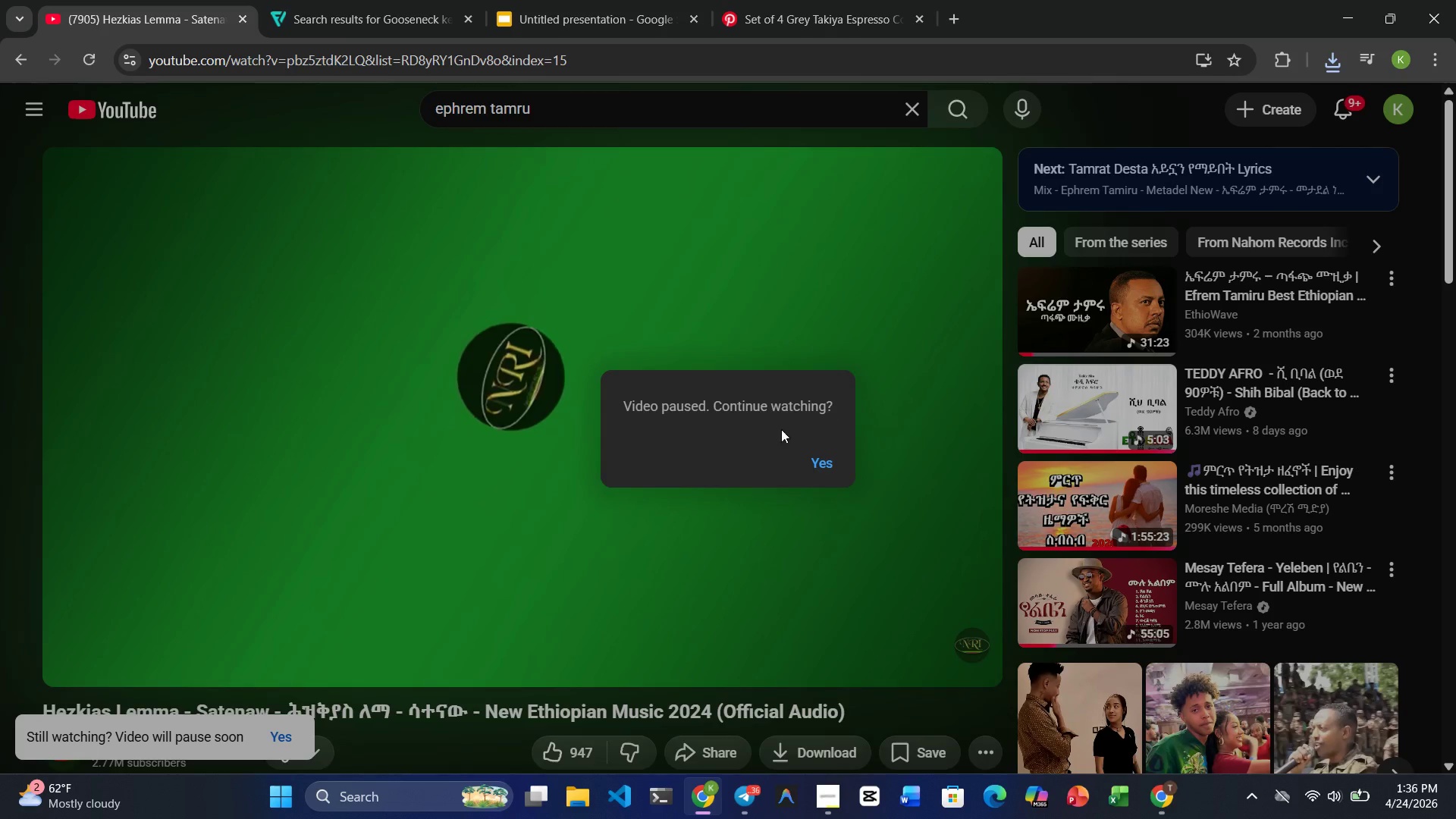 
left_click([845, 468])
 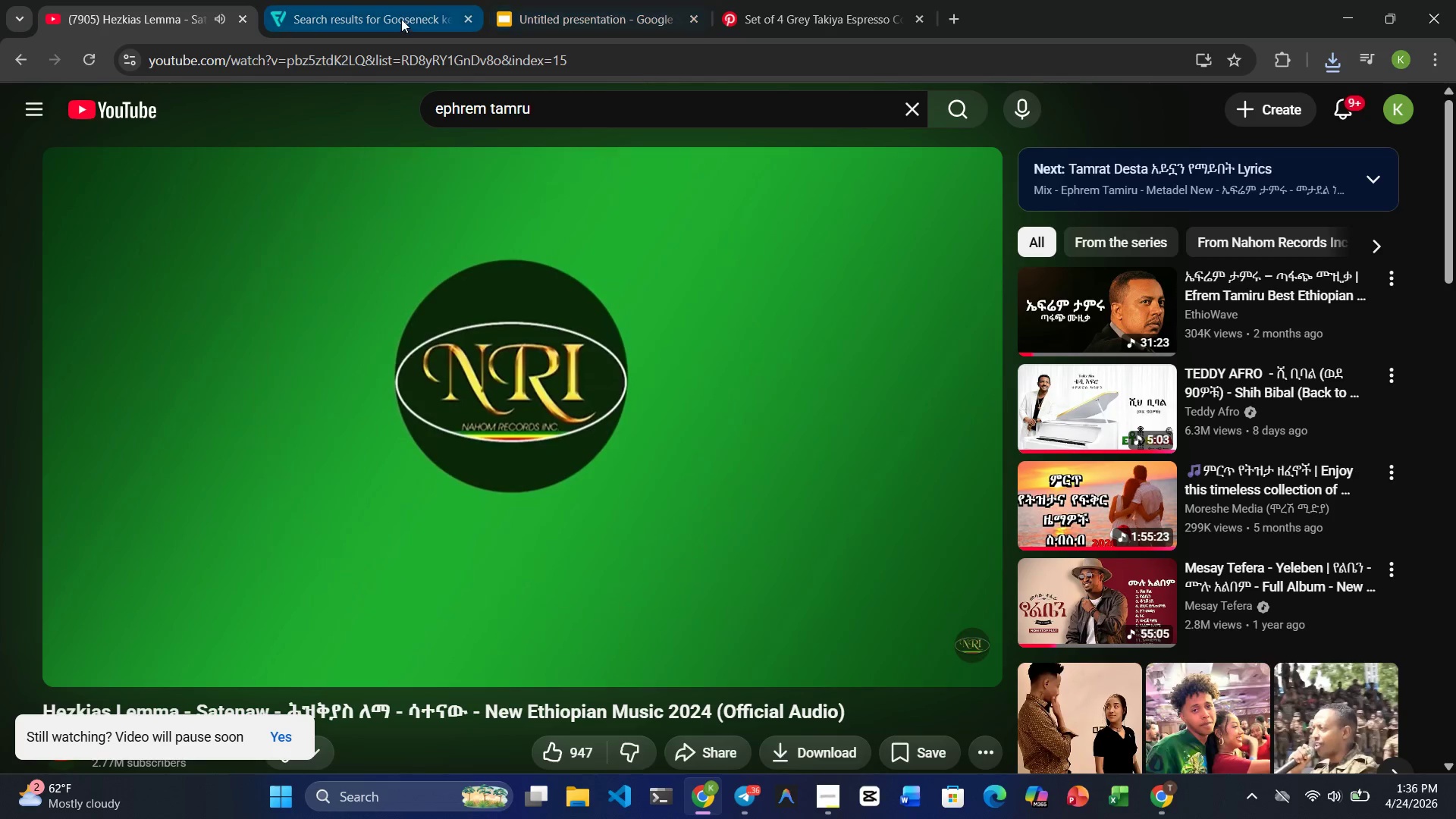 
left_click([833, 26])
 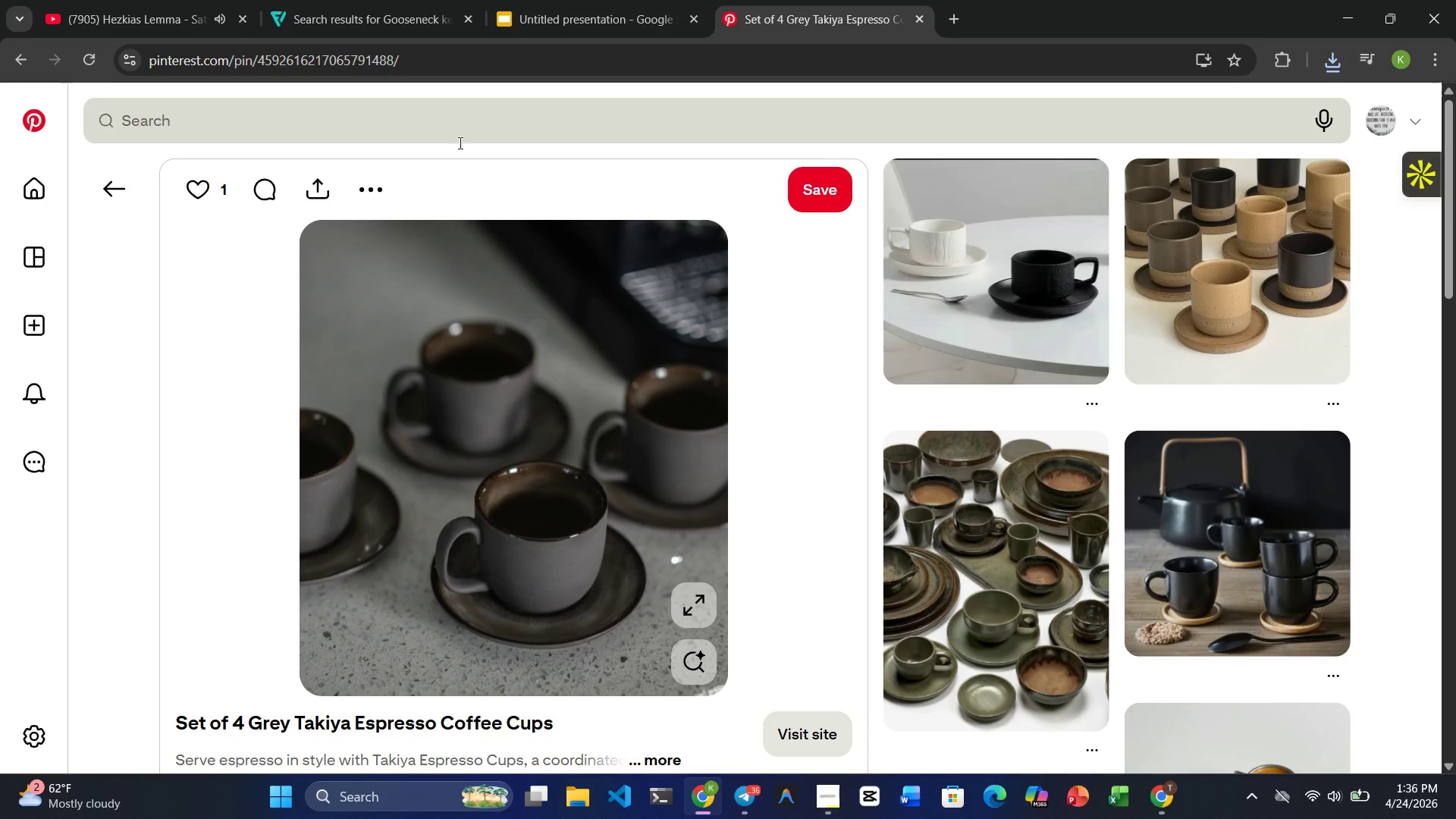 
left_click([406, 133])
 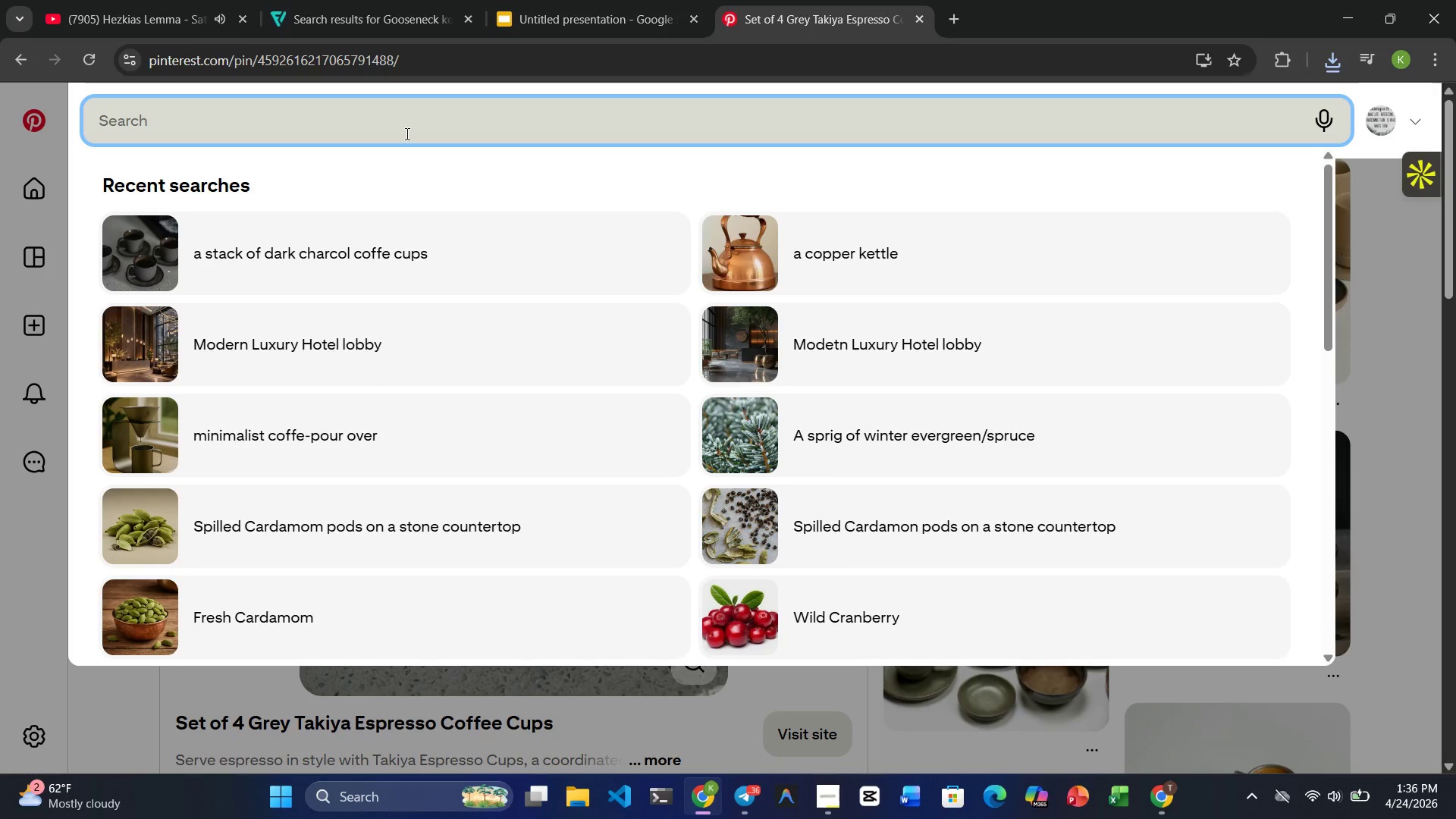 
key(A)
 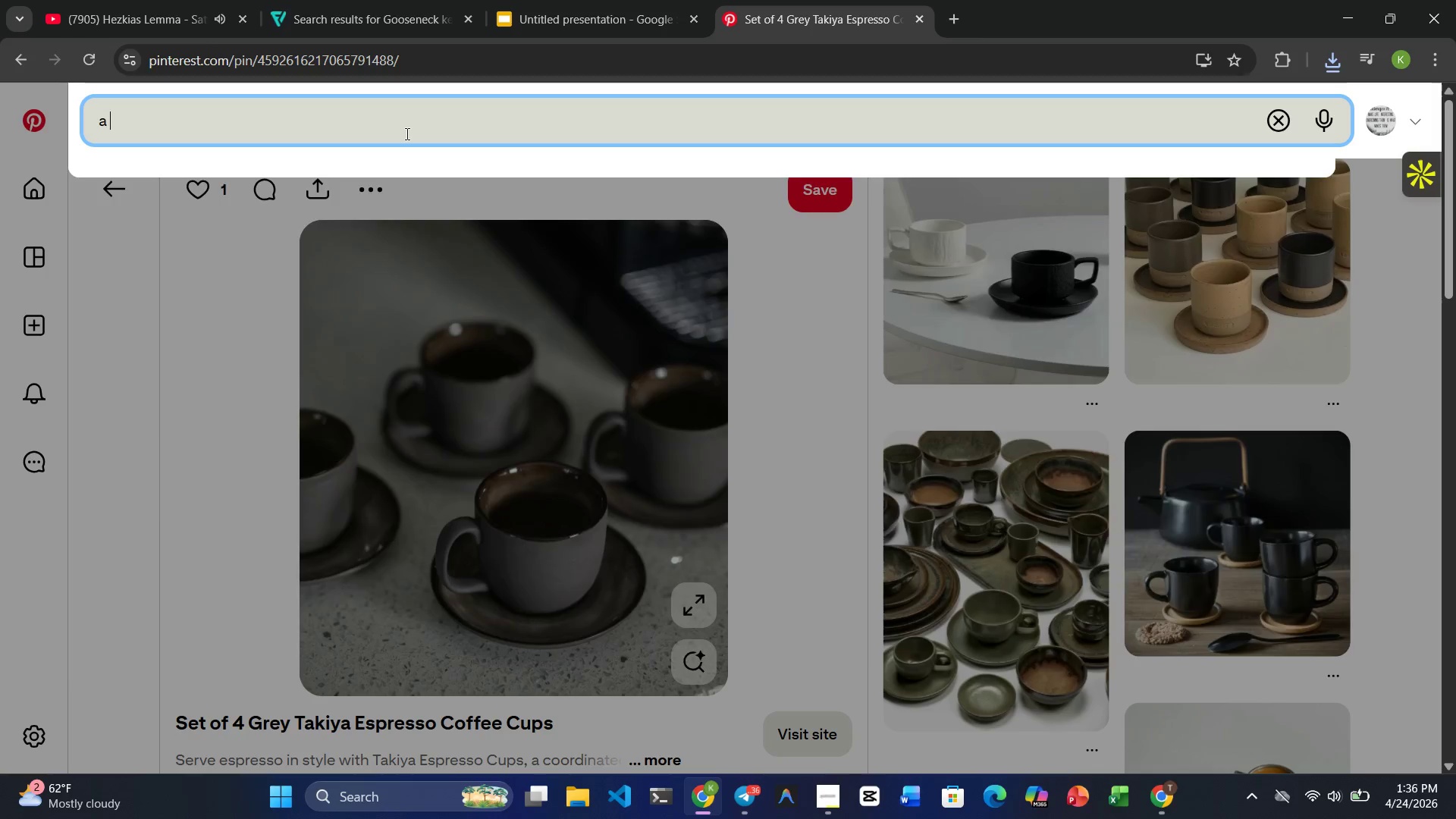 
key(Space)
 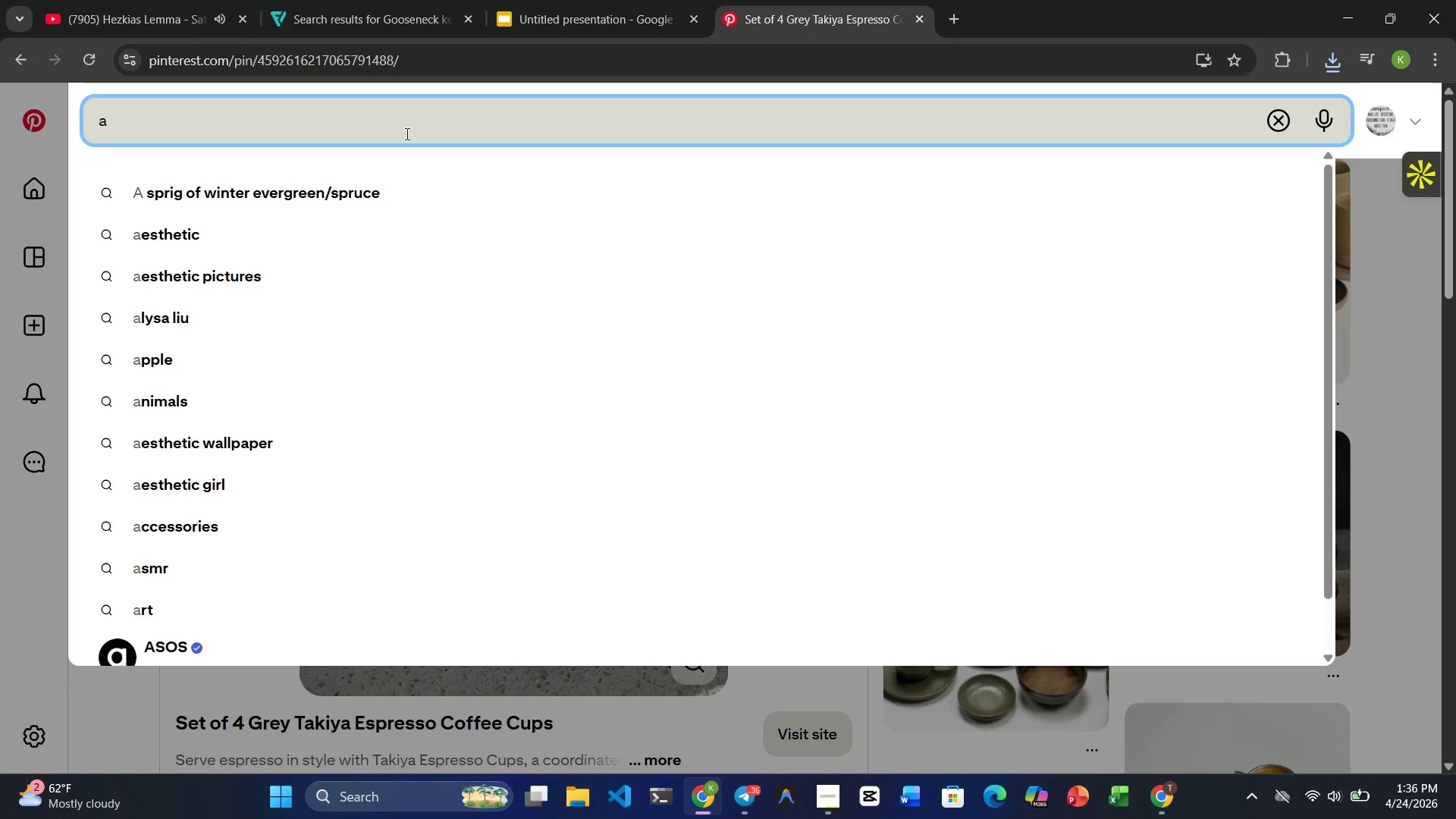 
type(sprig of dried )
 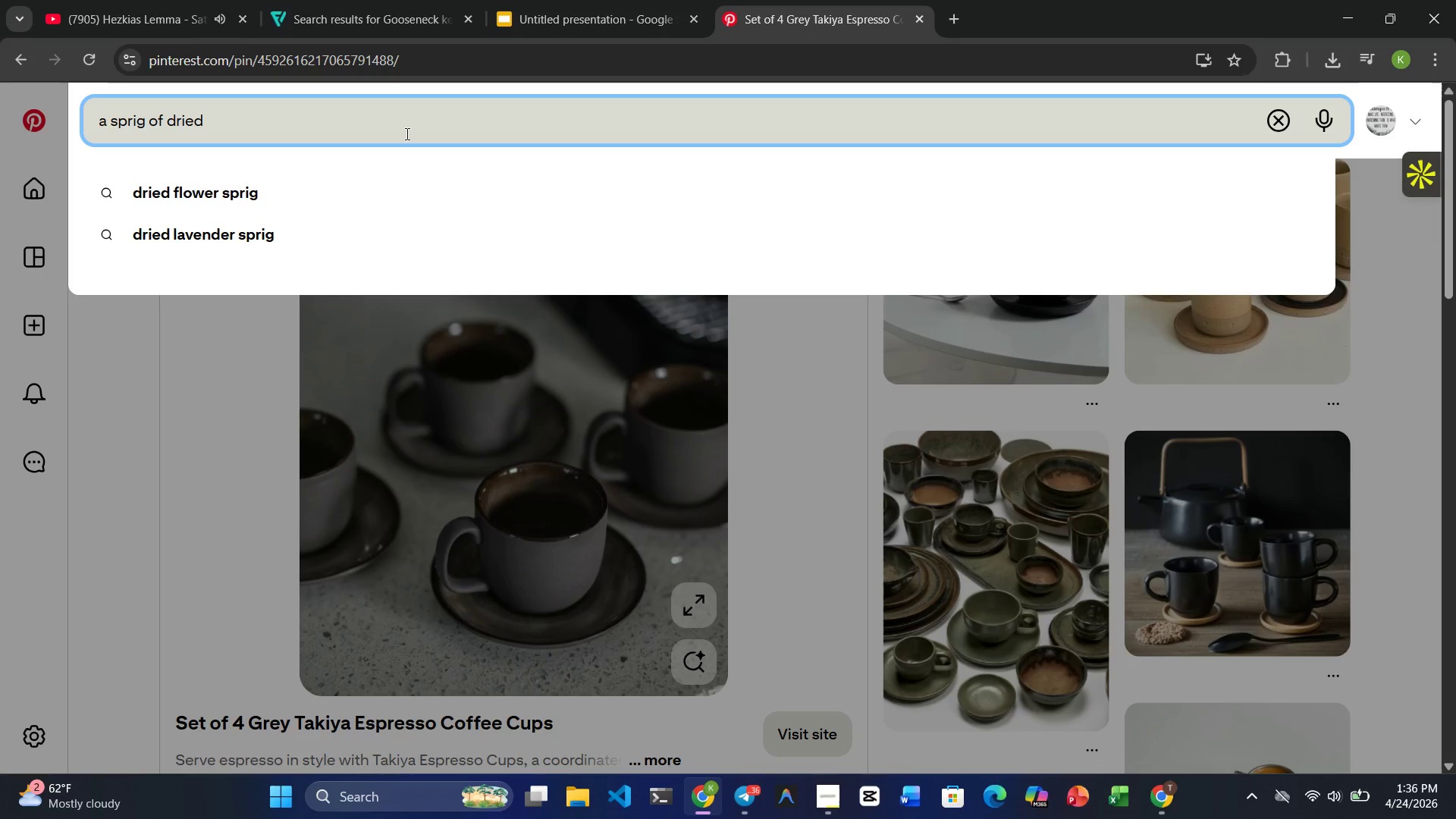 
type(eucaly)
 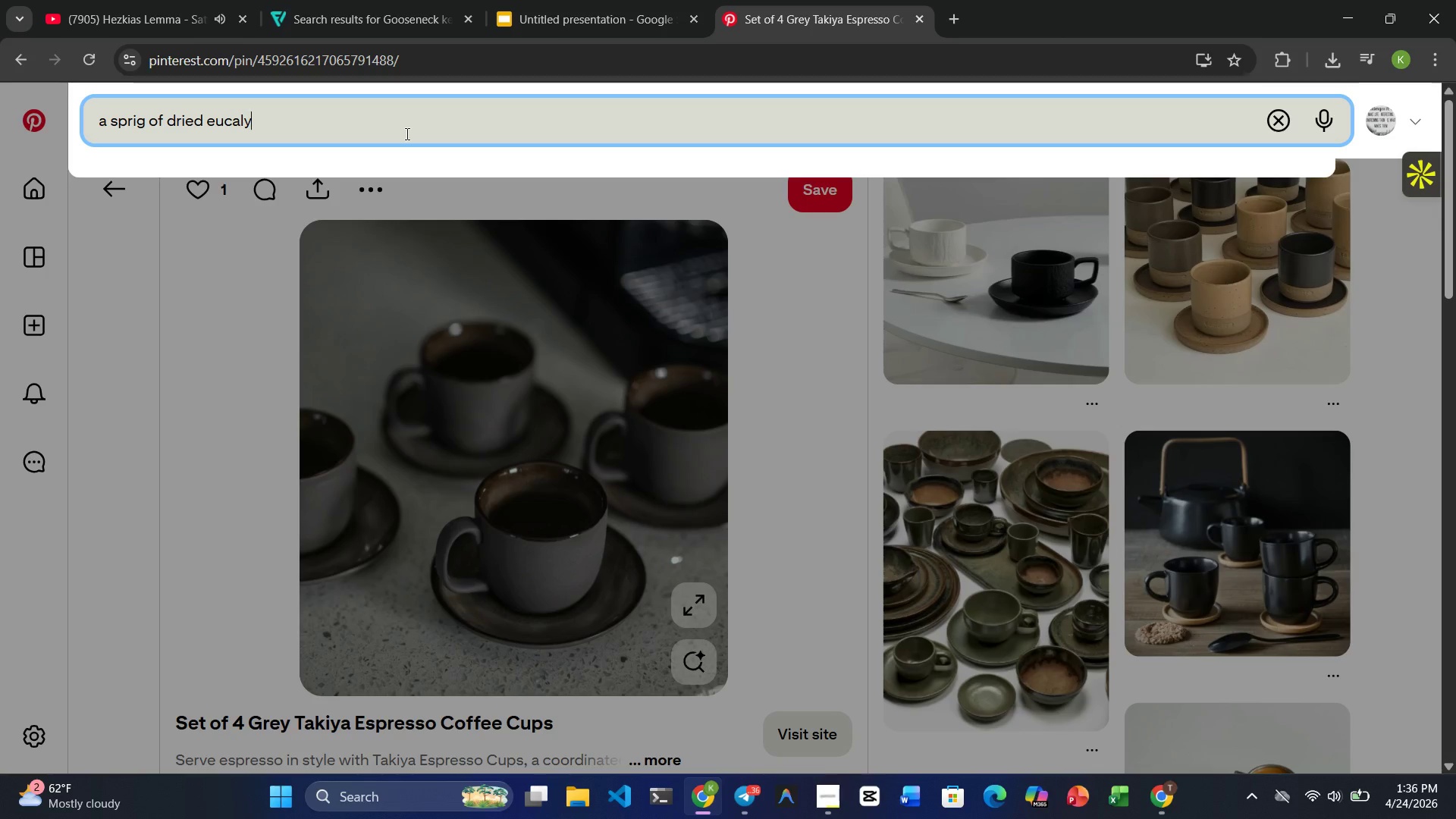 
wait(6.92)
 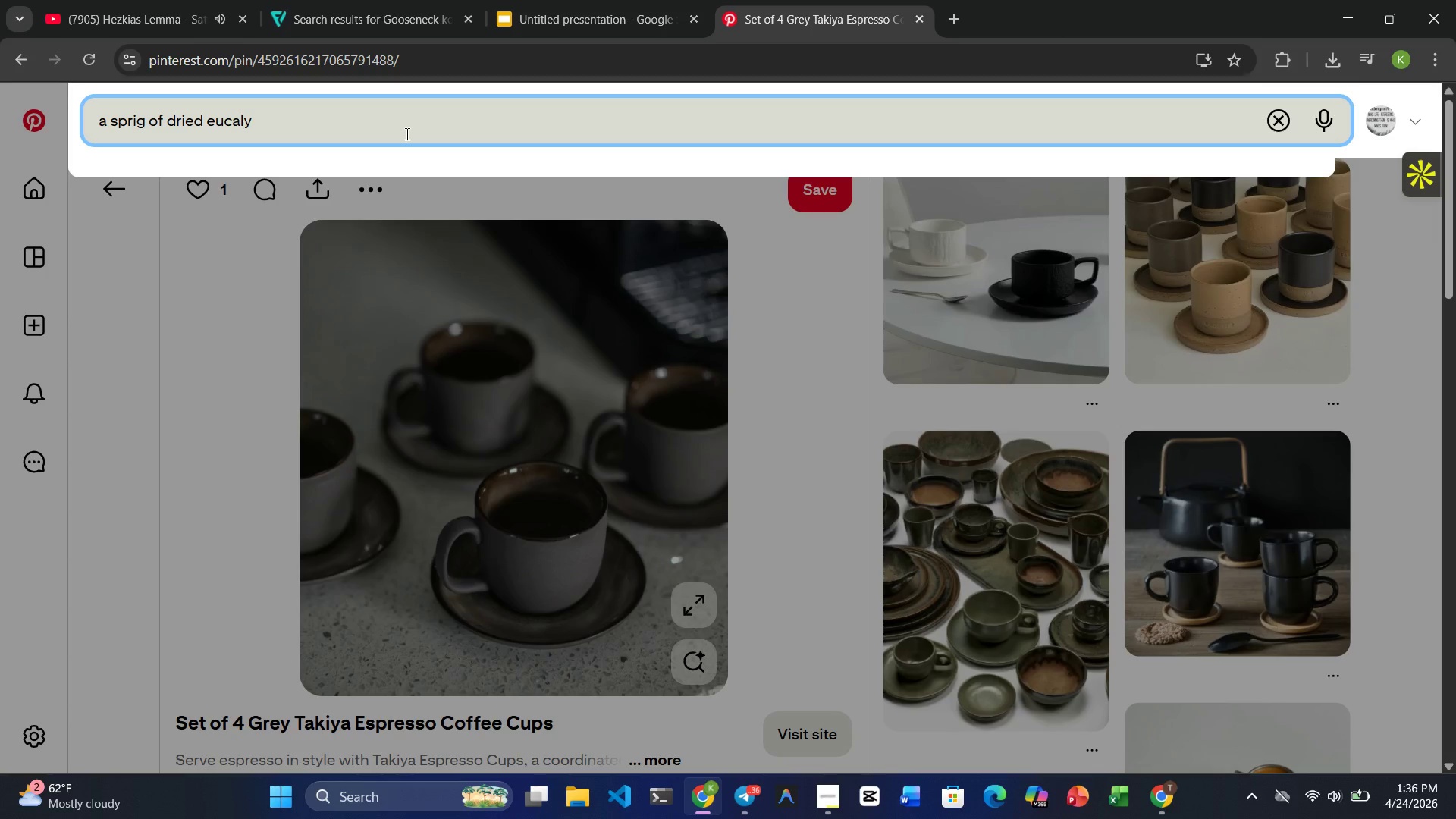 
type(ptus)
 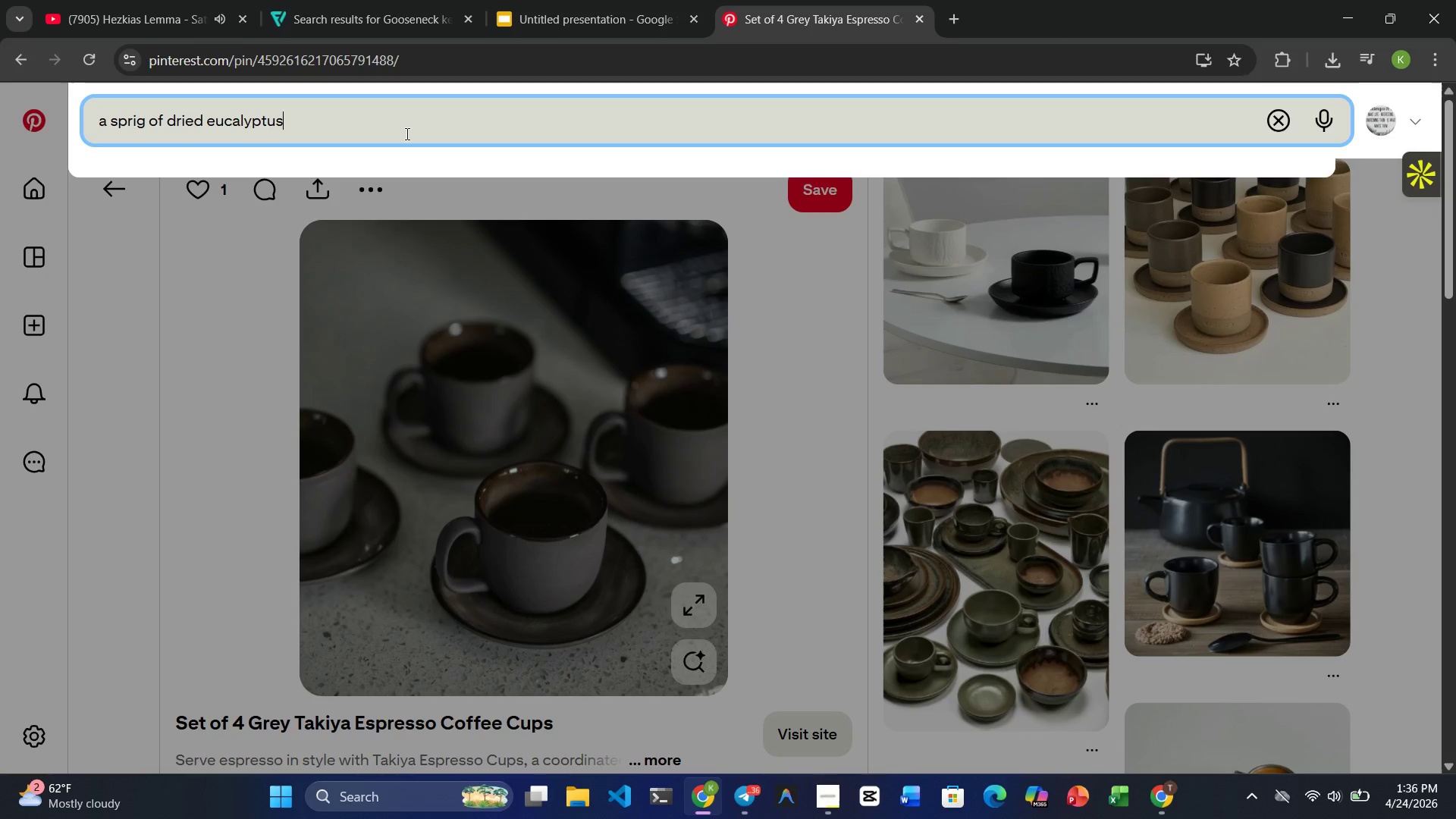 
key(Space)
 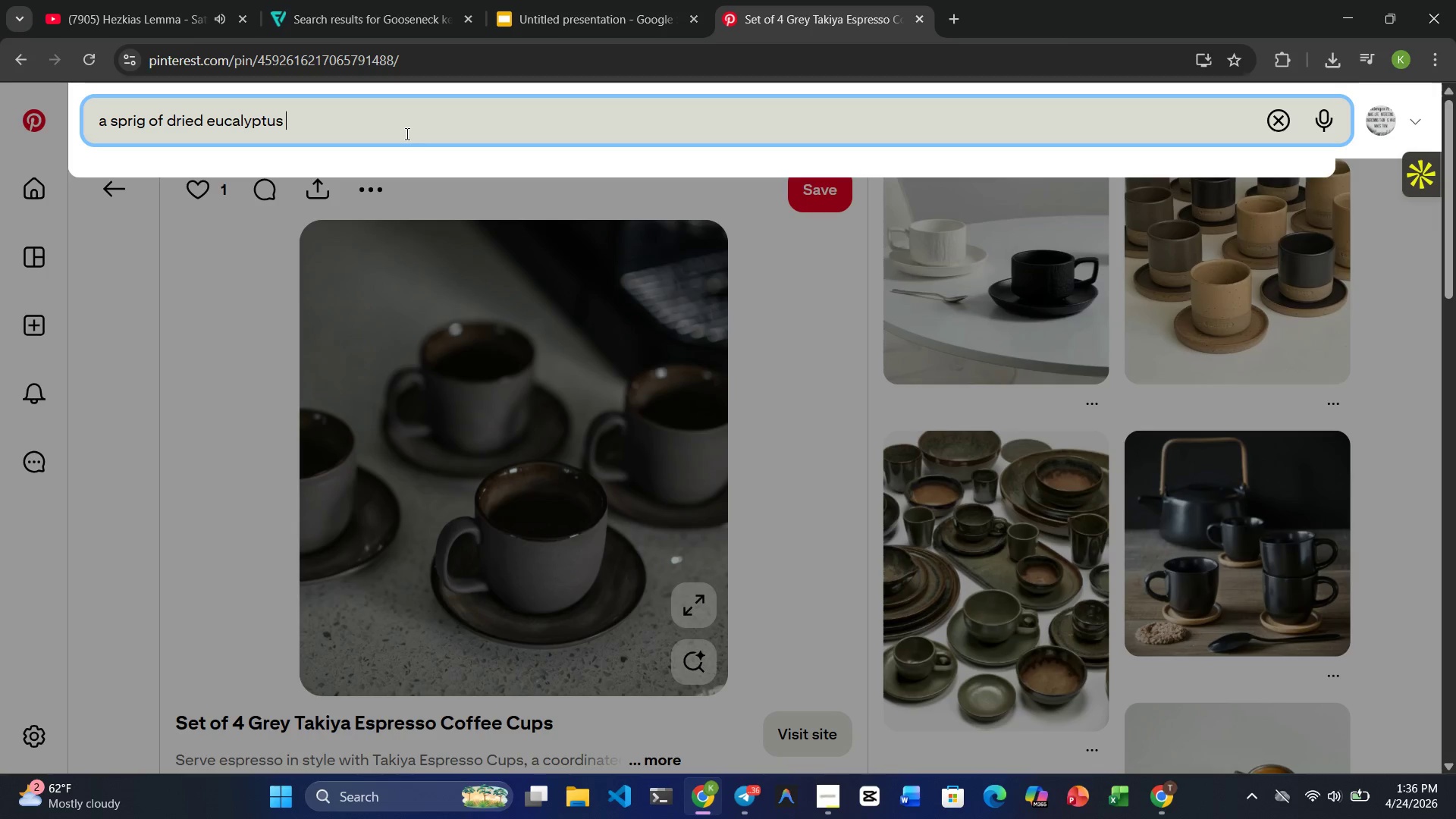 
type(or a clean marble surface)
 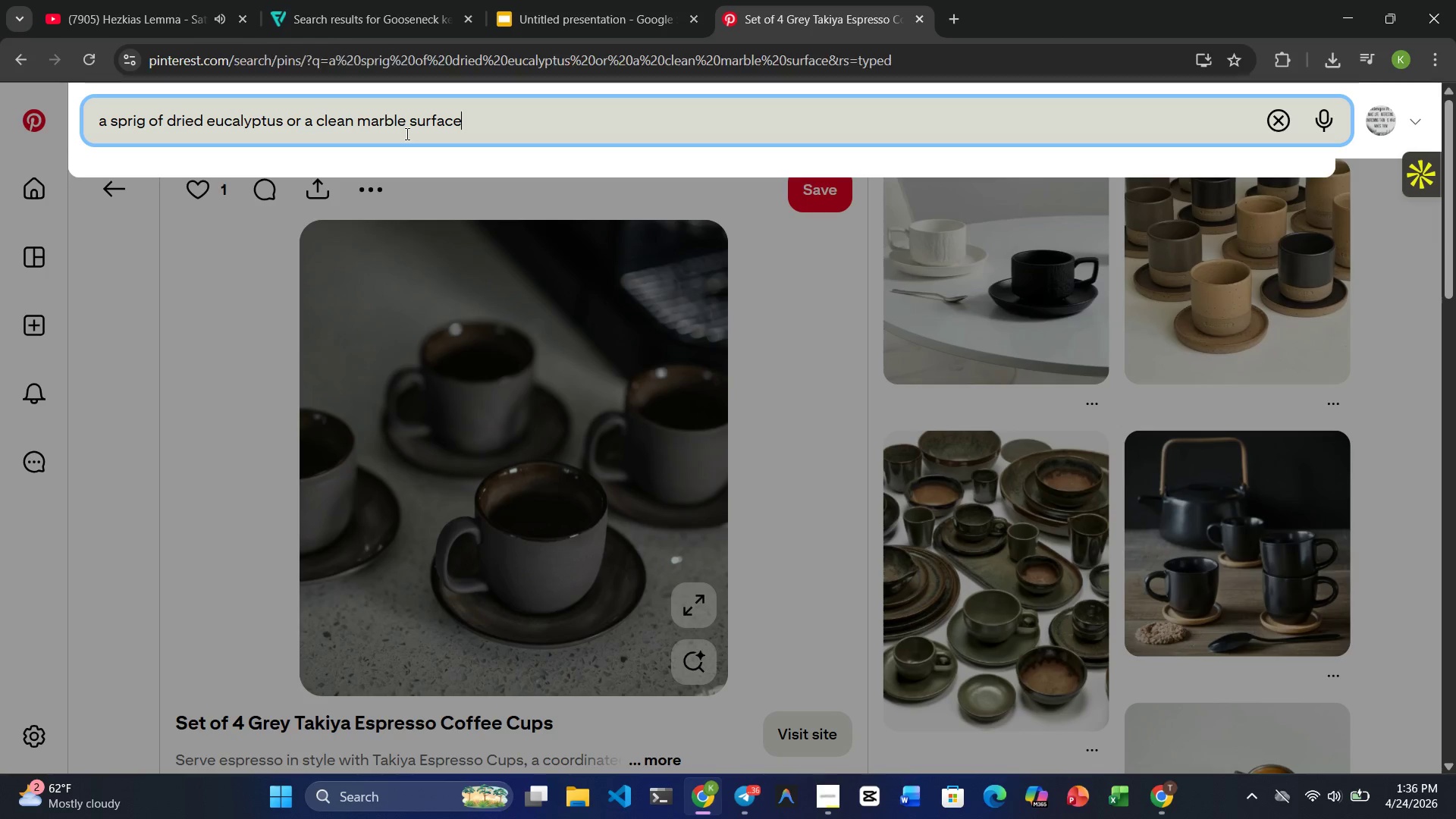 
key(Enter)
 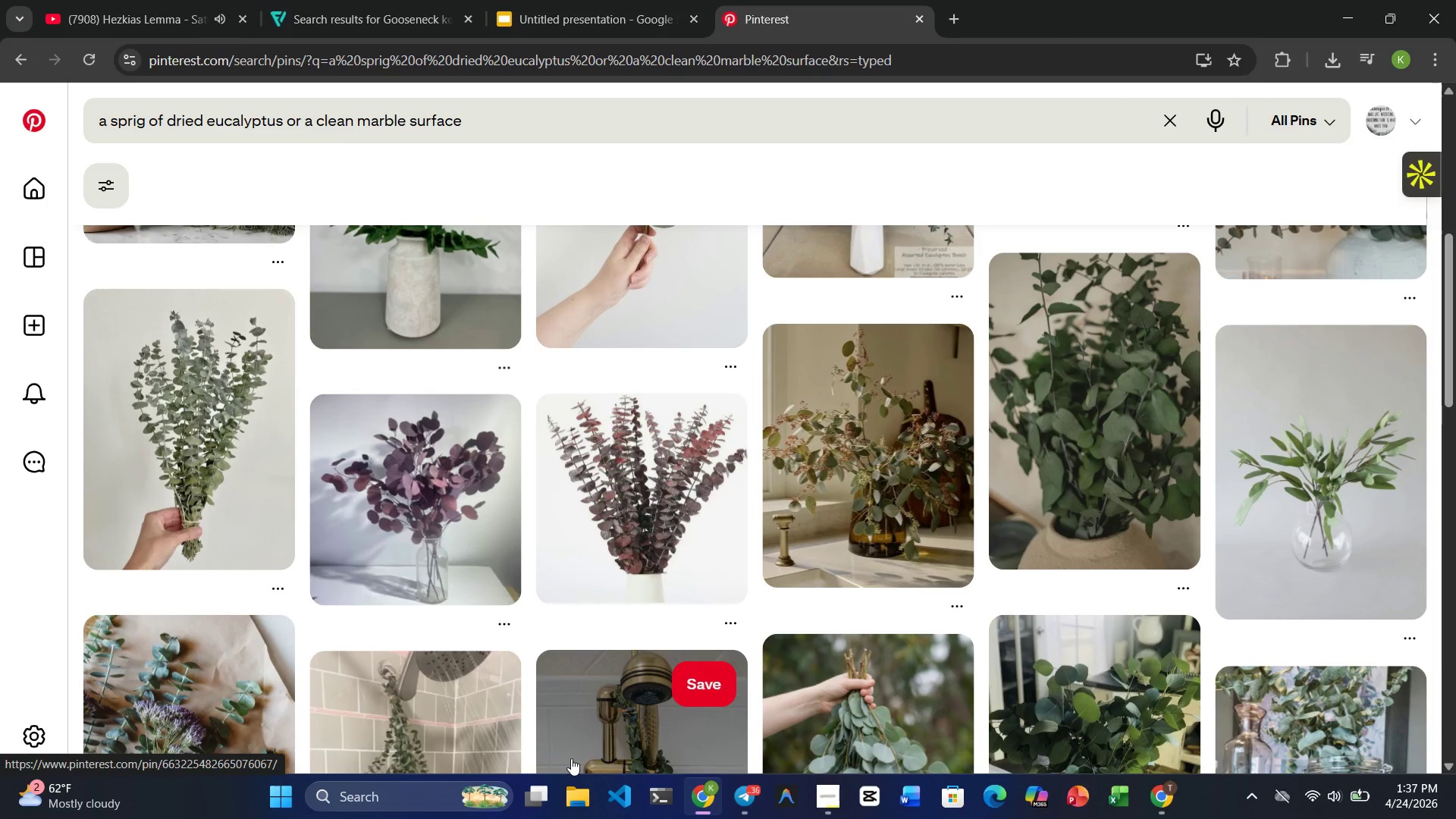 
wait(68.28)
 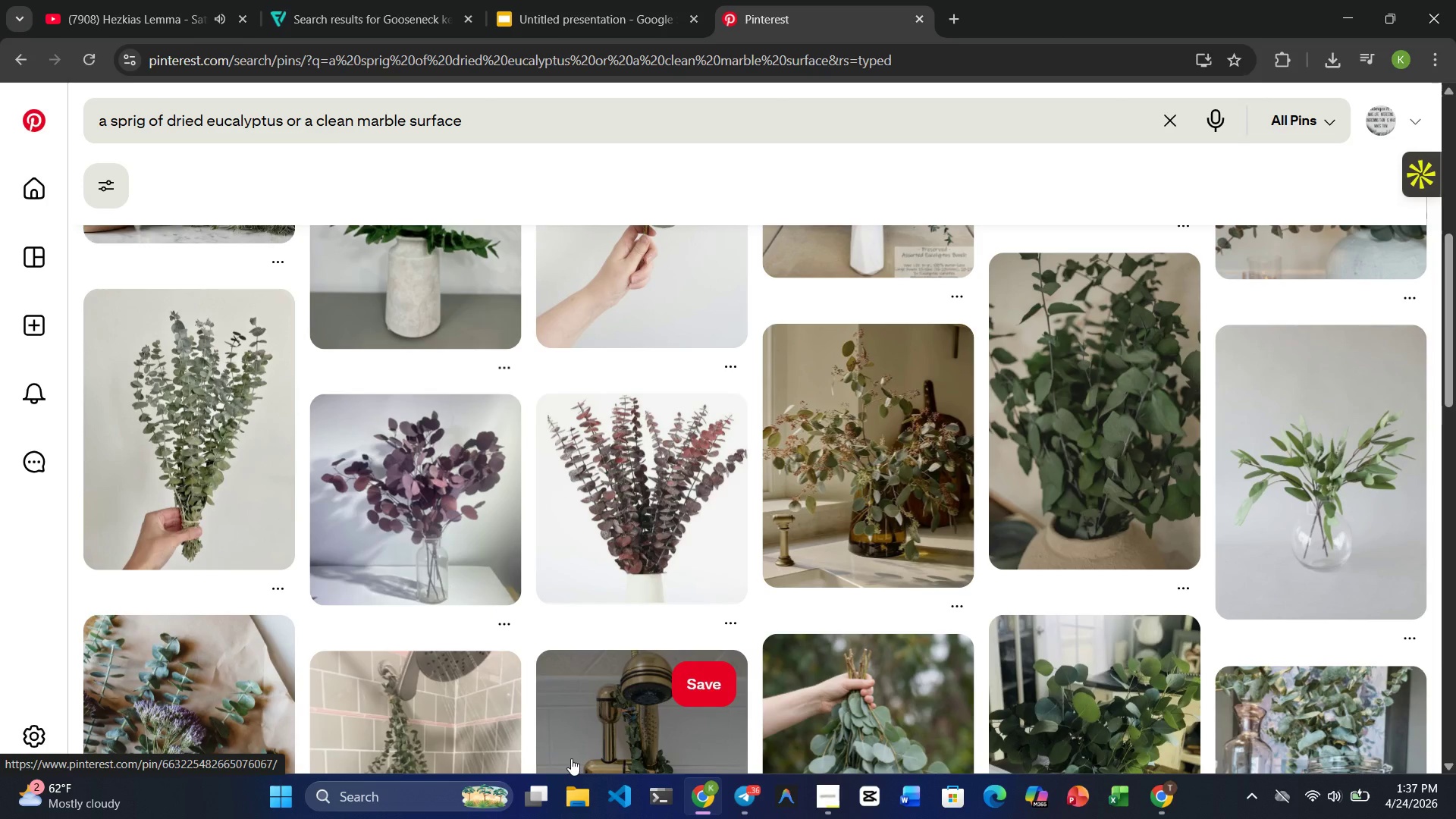 
left_click([657, 455])
 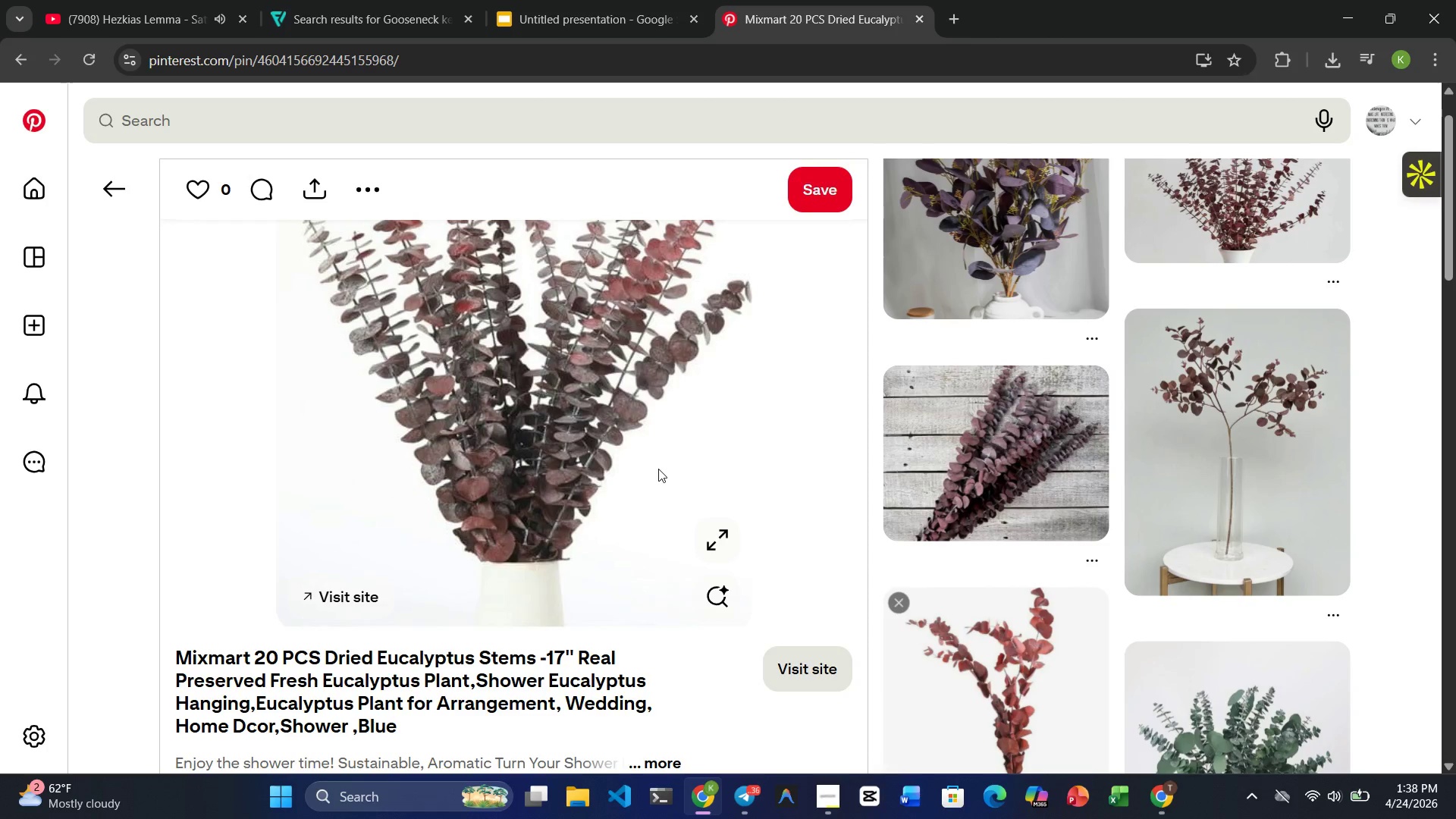 
wait(6.77)
 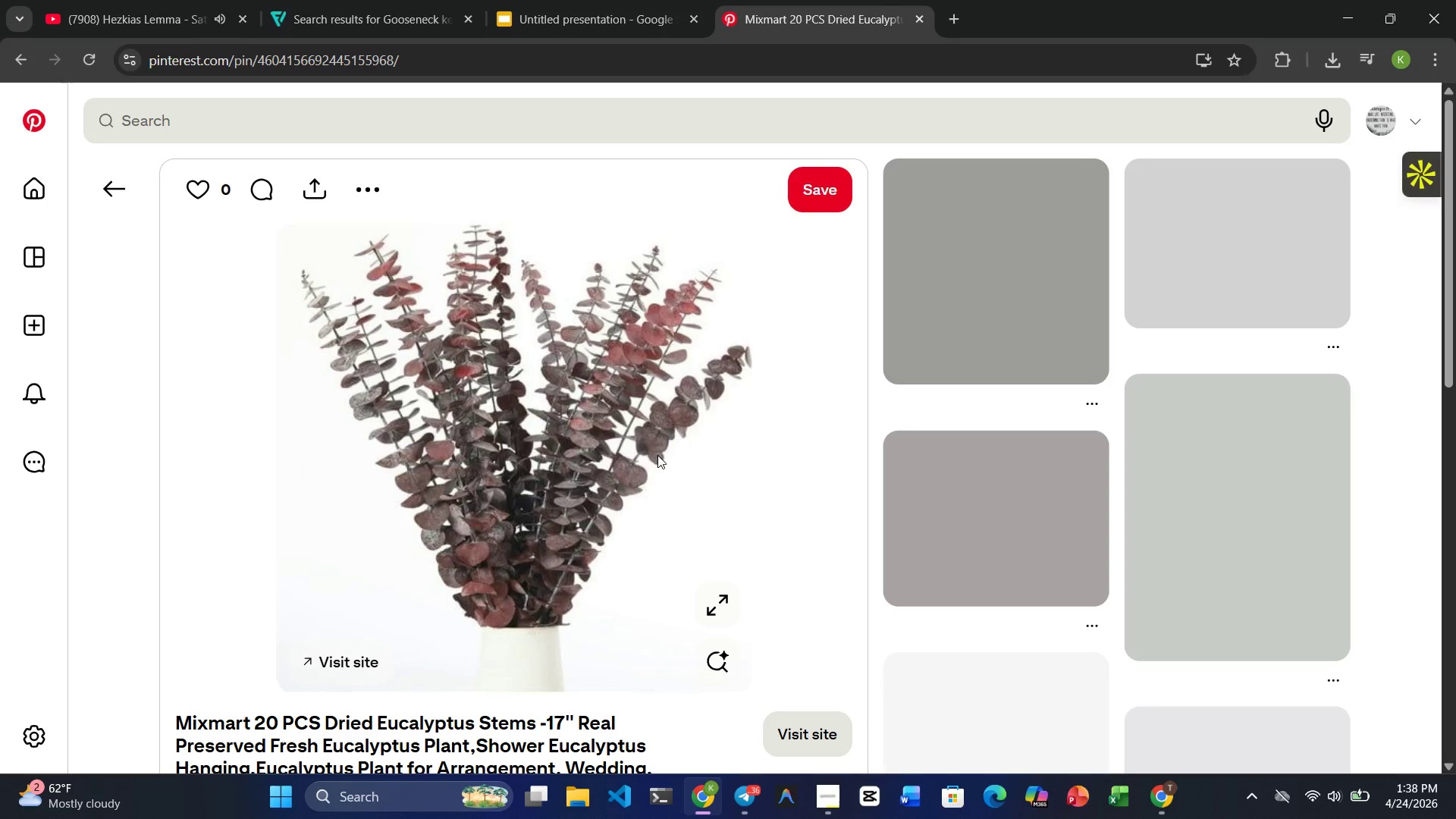 
left_click([370, 194])
 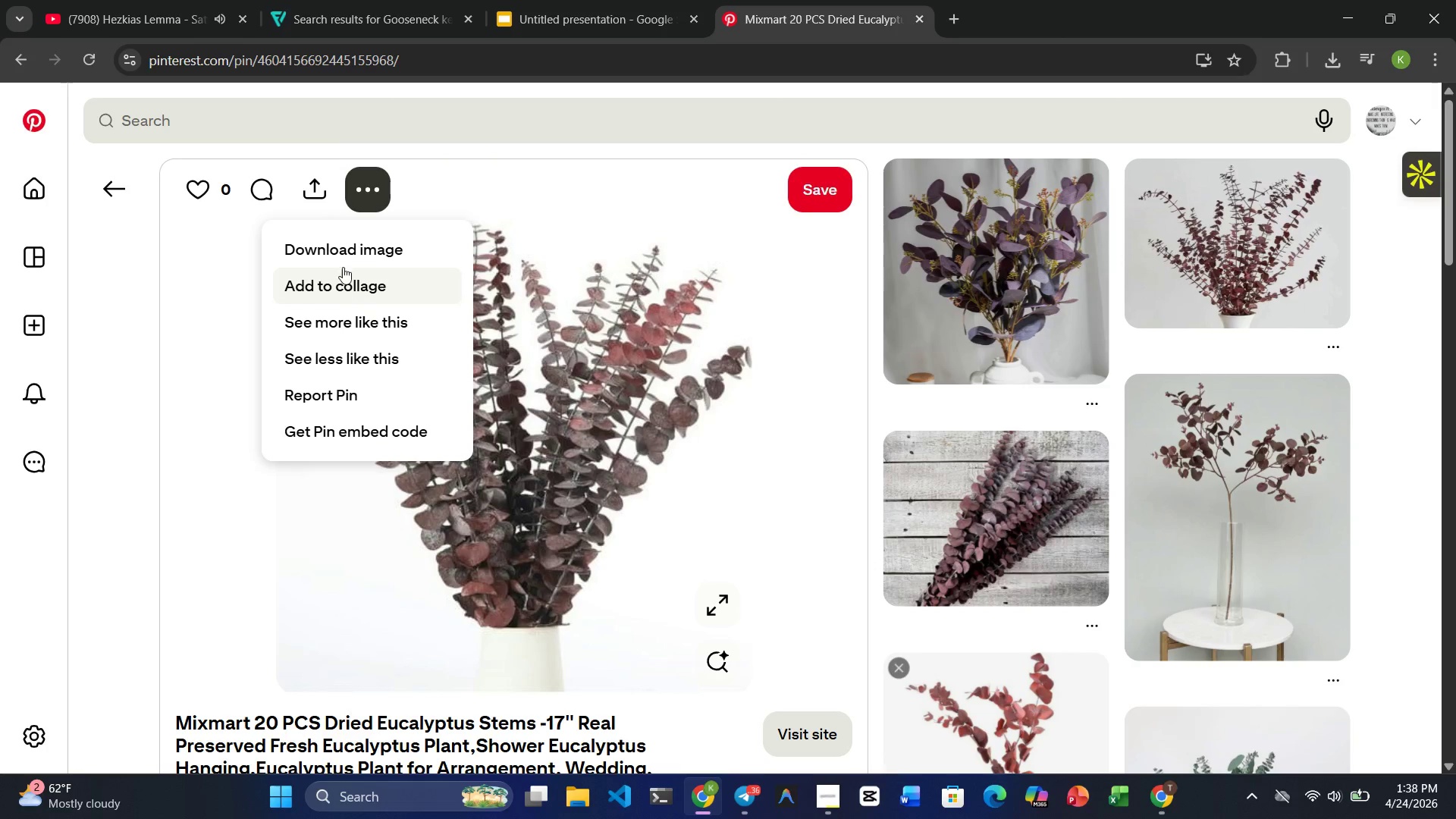 
left_click([345, 240])
 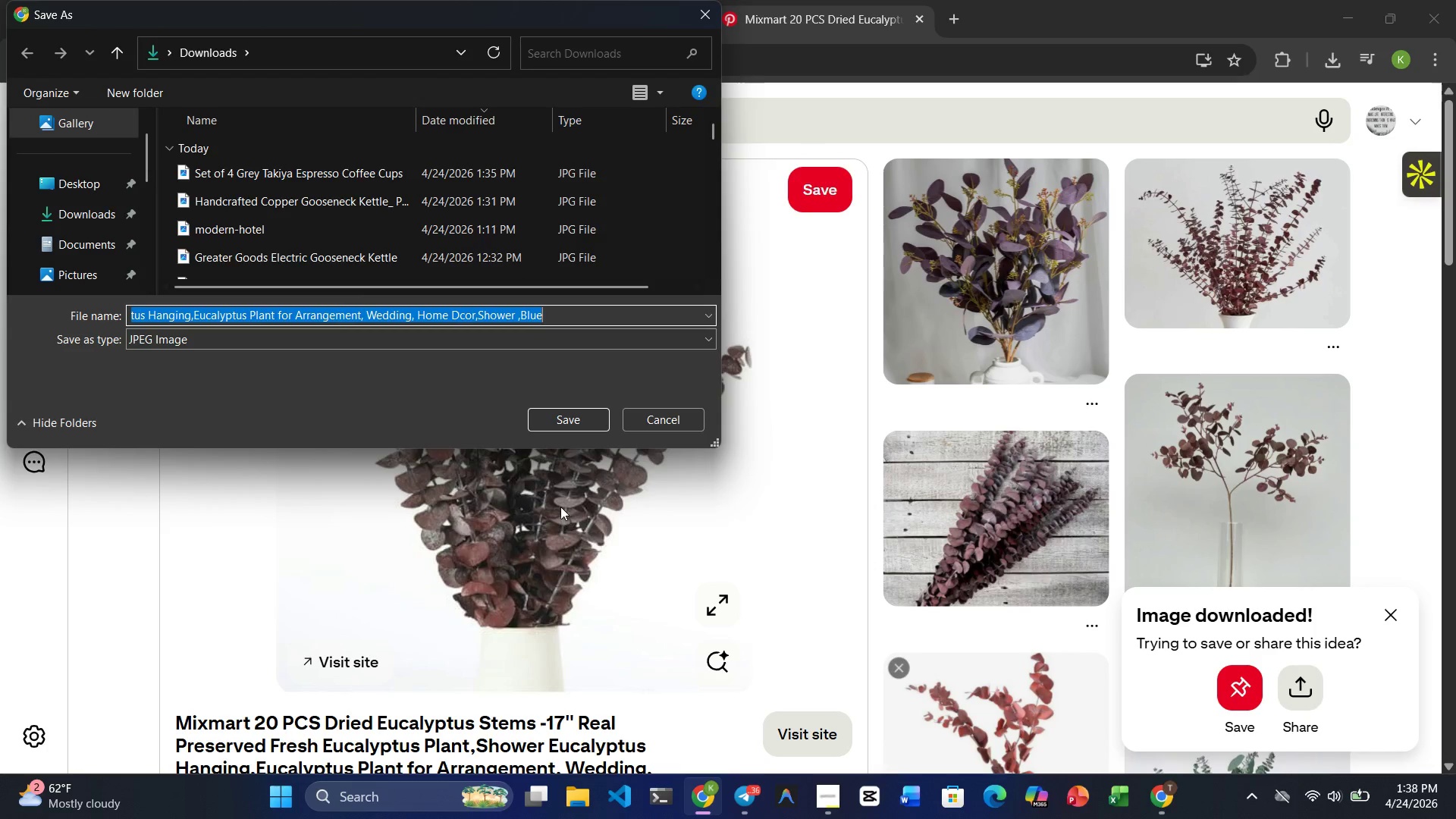 
left_click([573, 430])
 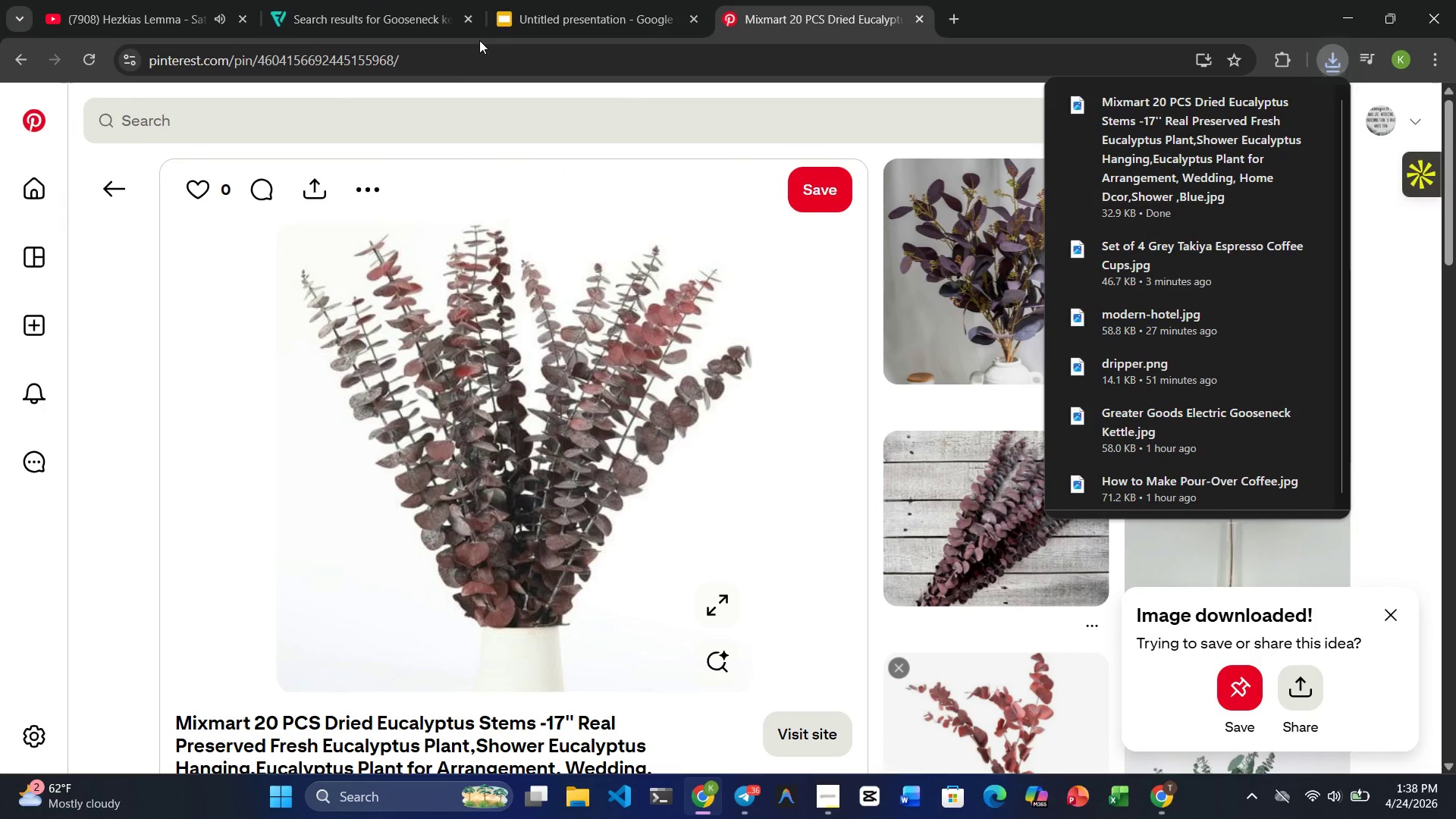 
left_click([533, 15])
 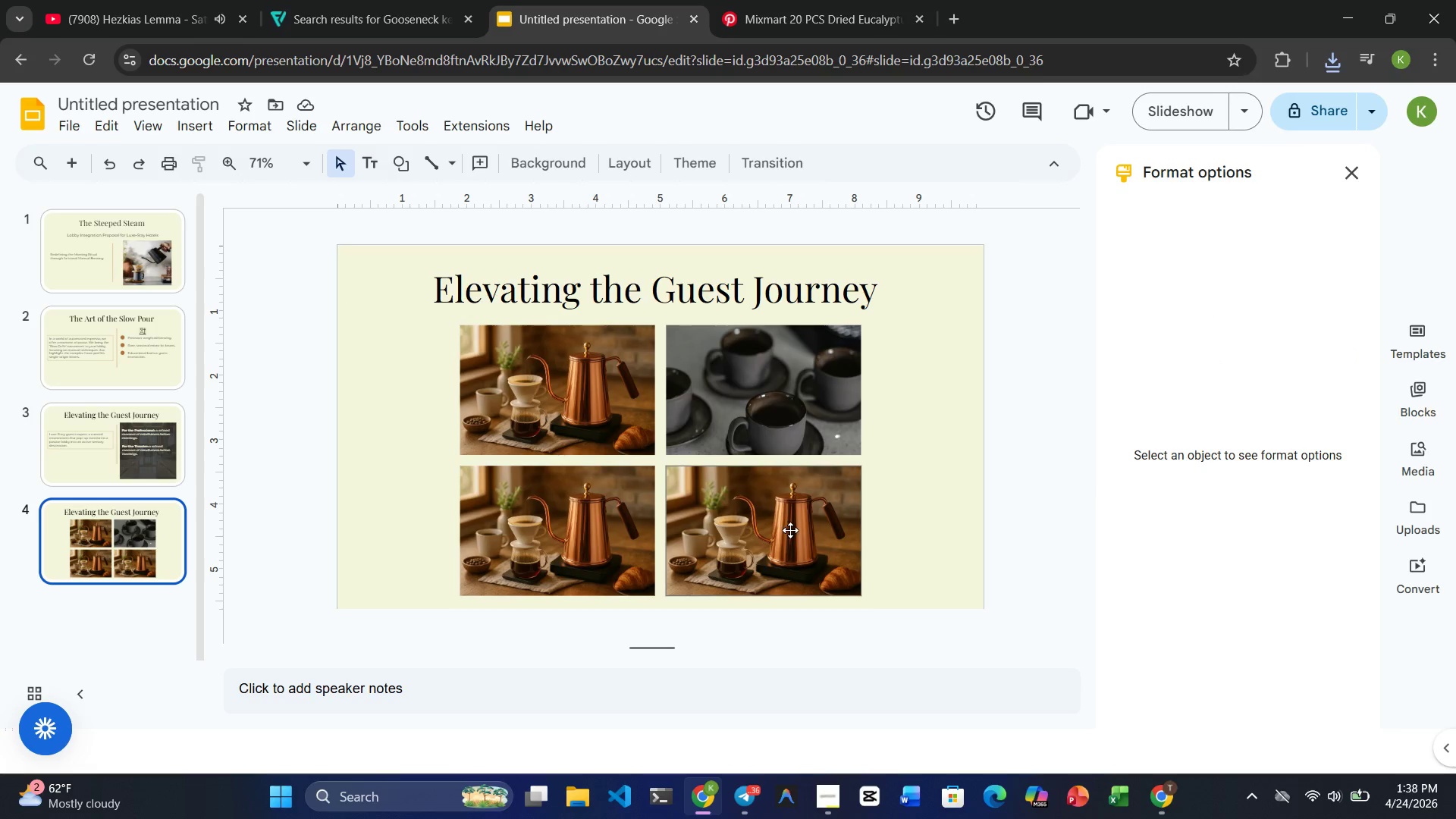 
left_click([792, 535])
 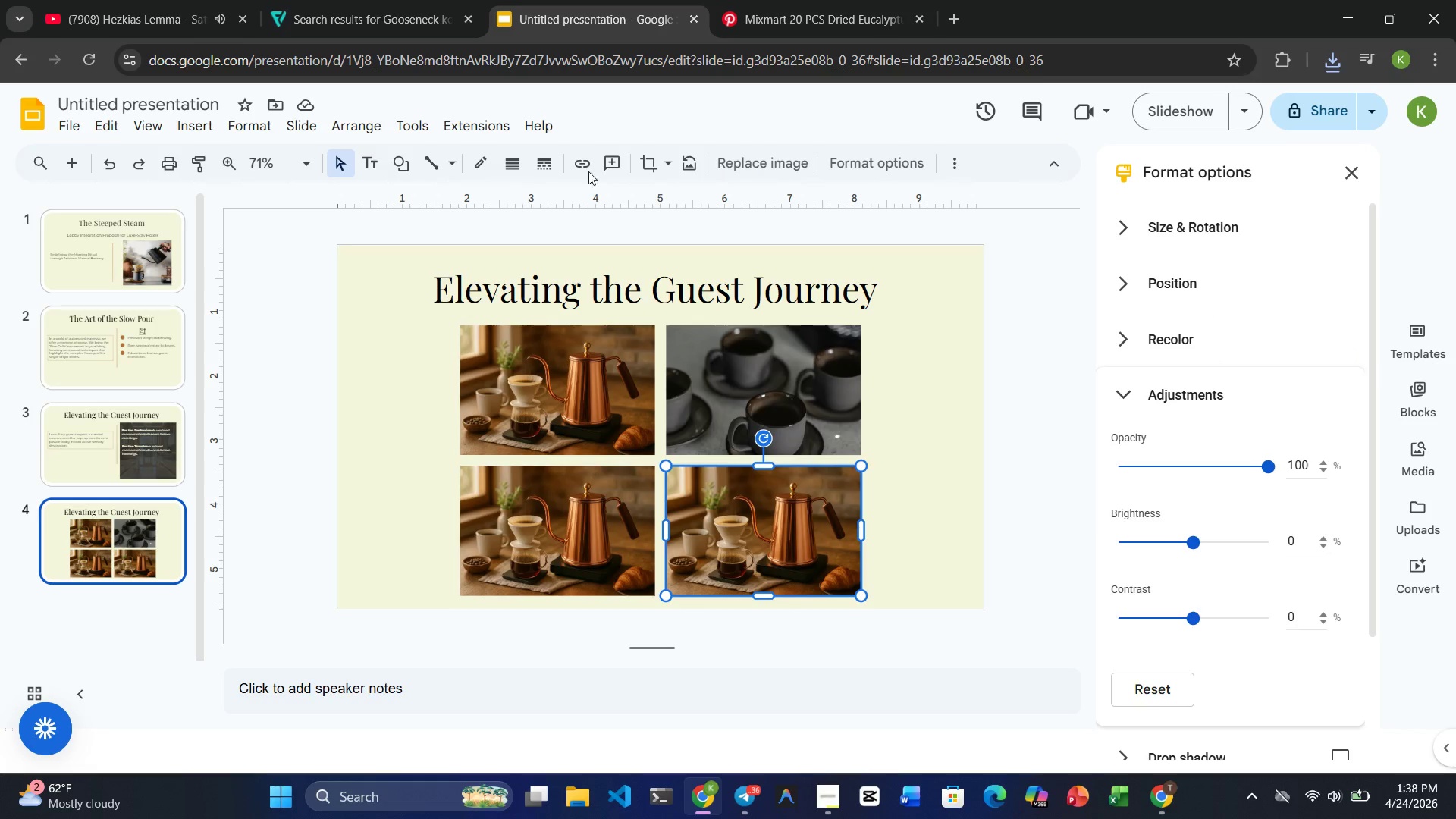 
left_click([742, 168])
 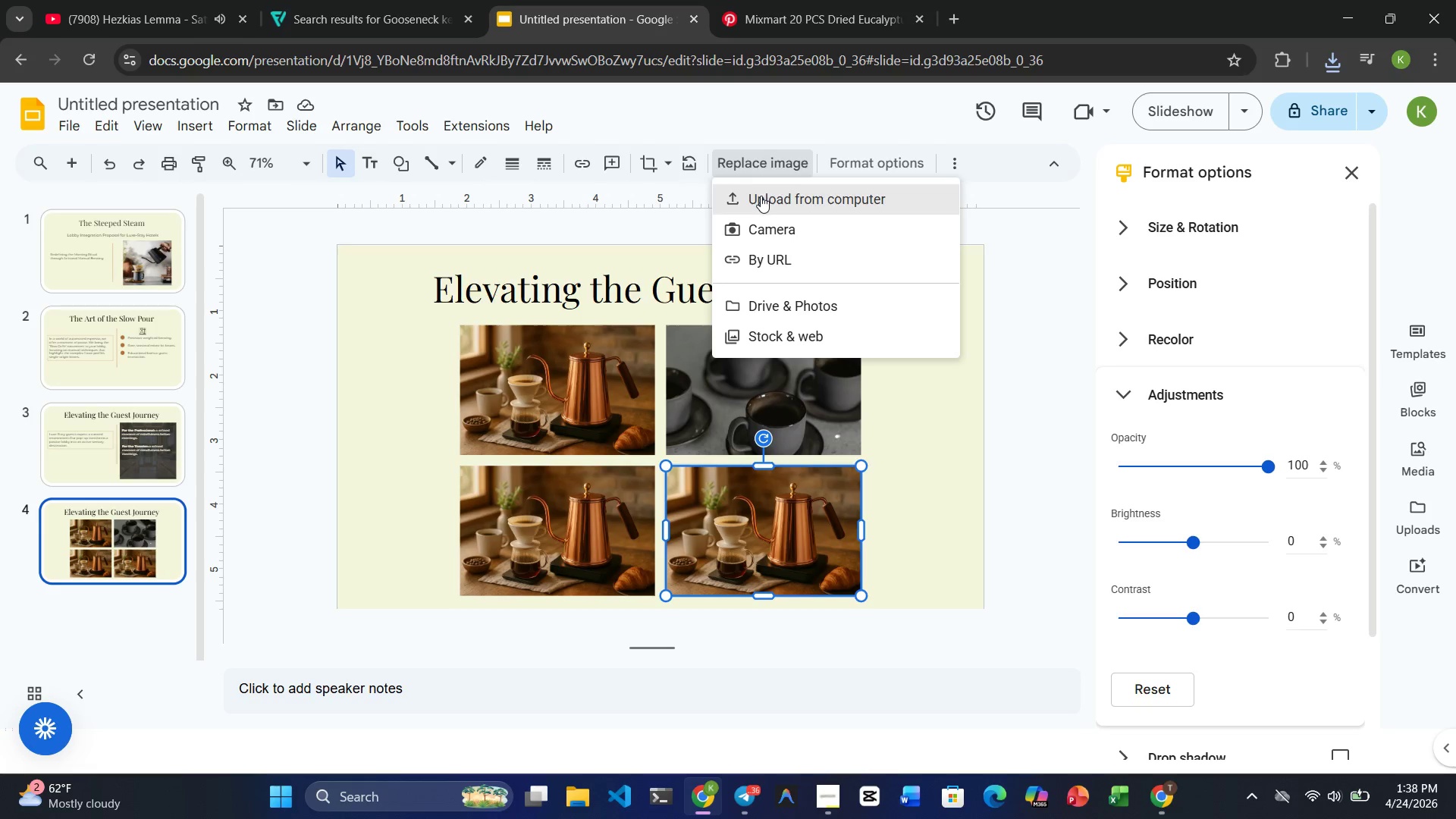 
left_click([761, 196])
 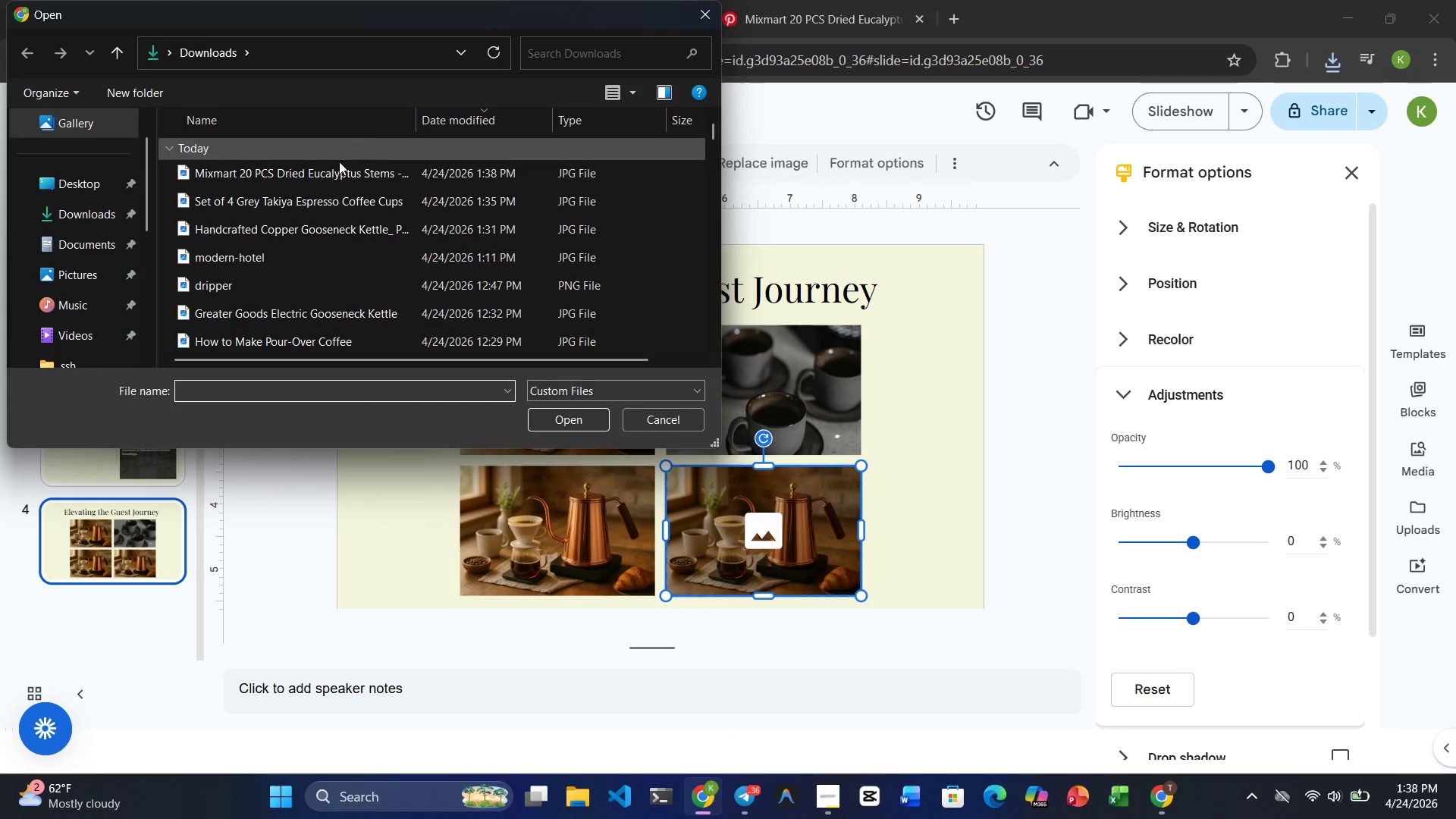 
left_click([325, 169])
 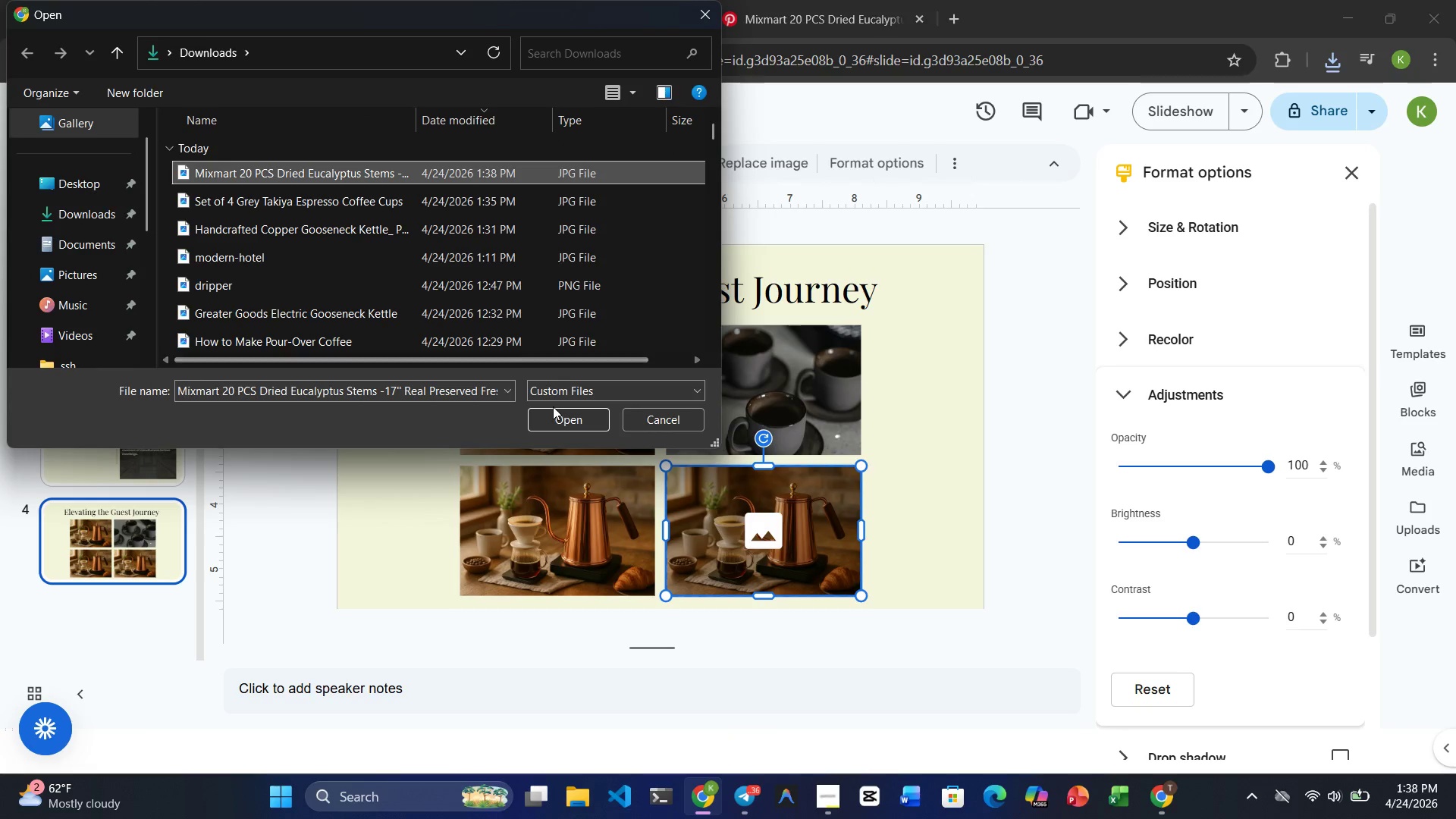 
left_click([554, 421])
 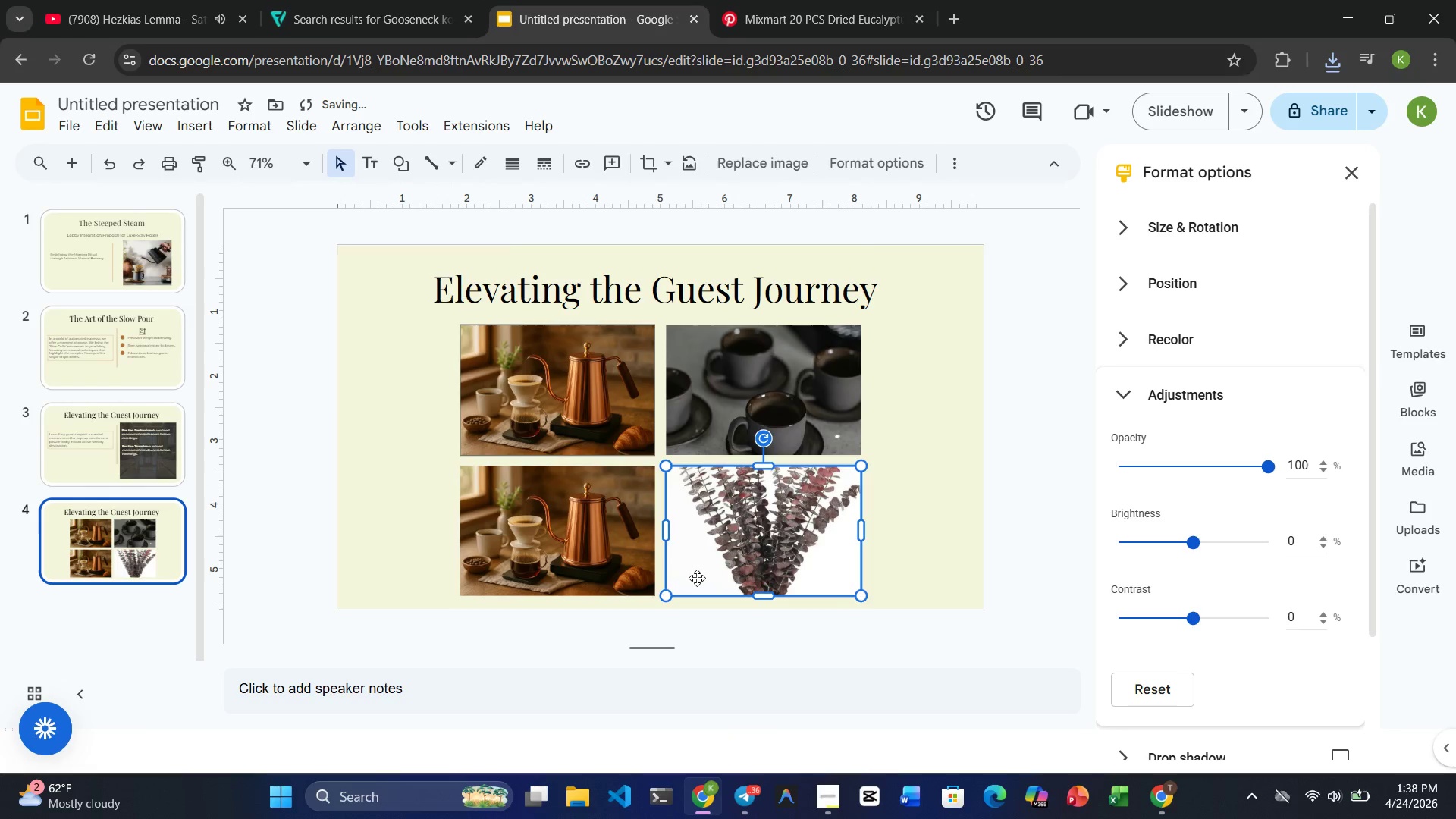 
left_click_drag(start_coordinate=[700, 585], to_coordinate=[900, 570])
 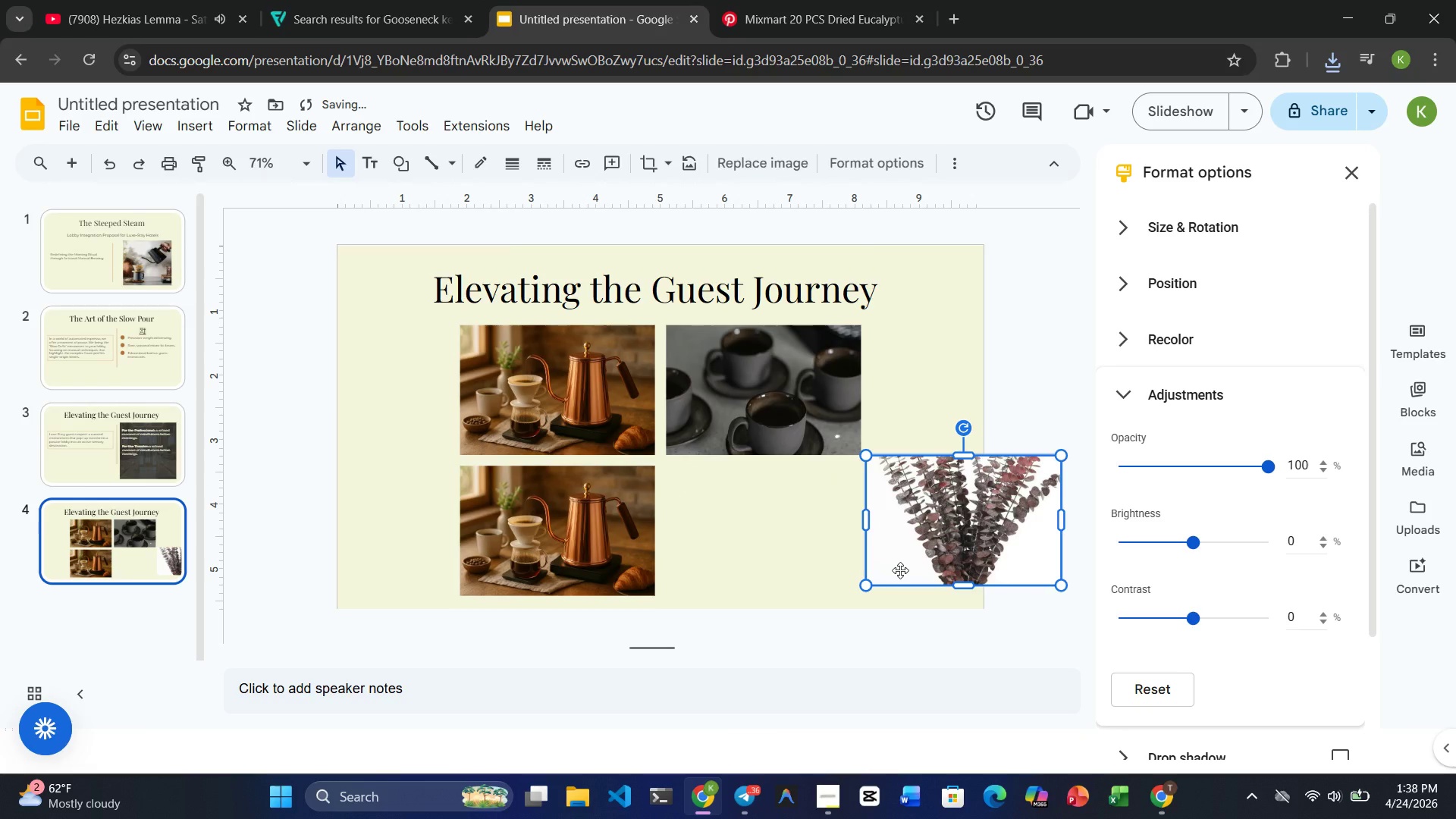 
hold_key(key=ControlRight, duration=0.88)
 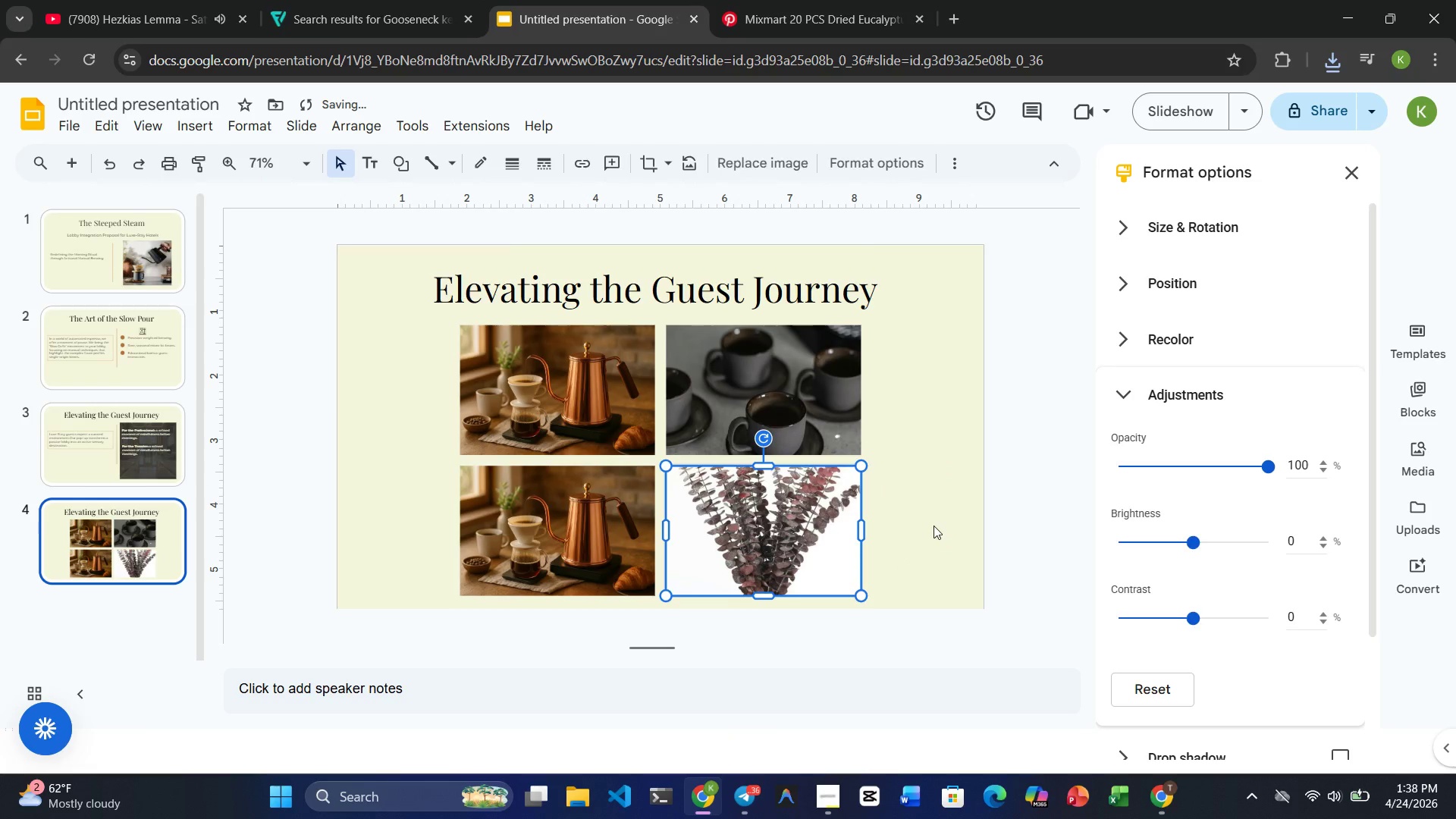 
key(Z)
 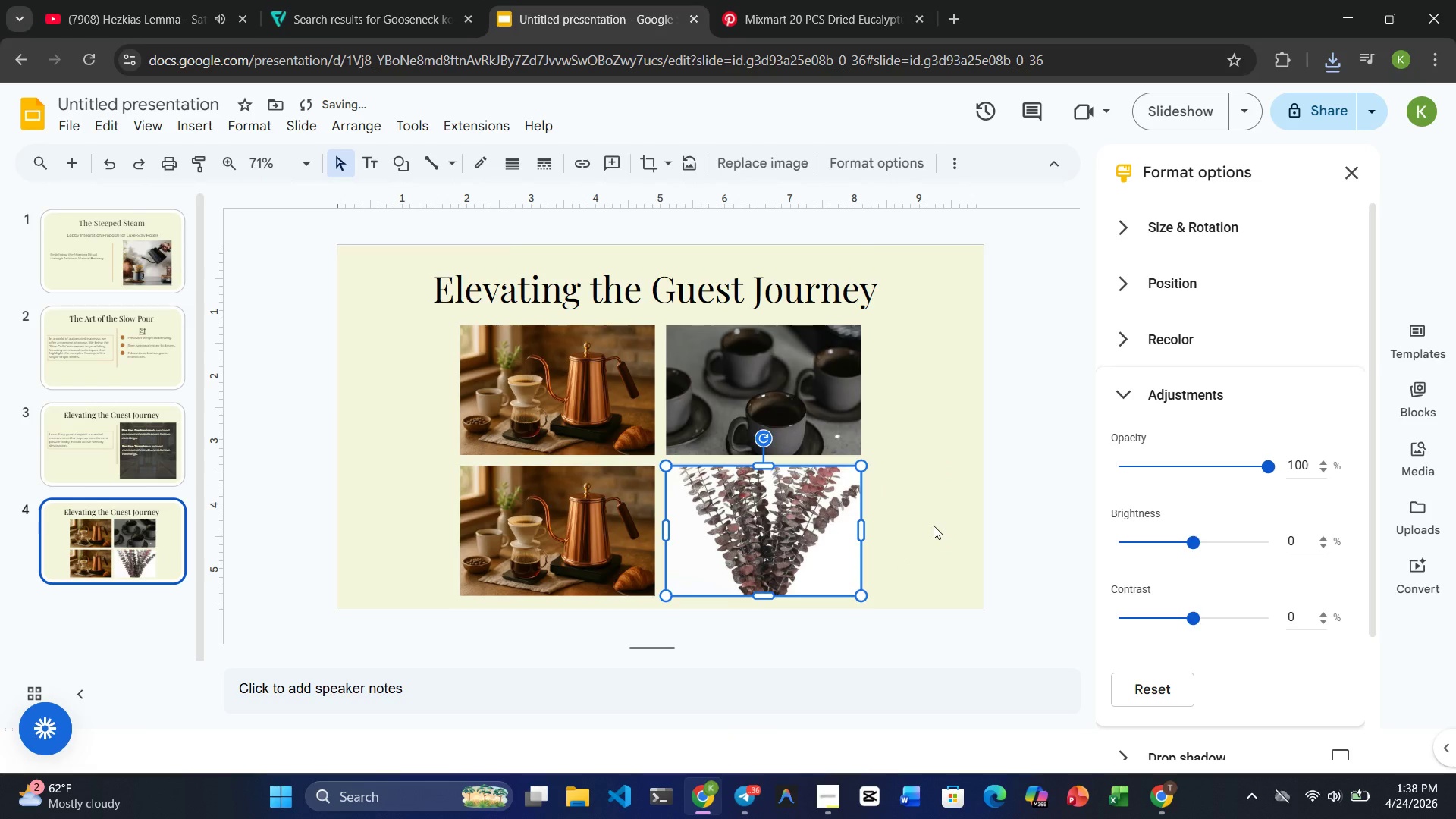 
left_click([934, 526])
 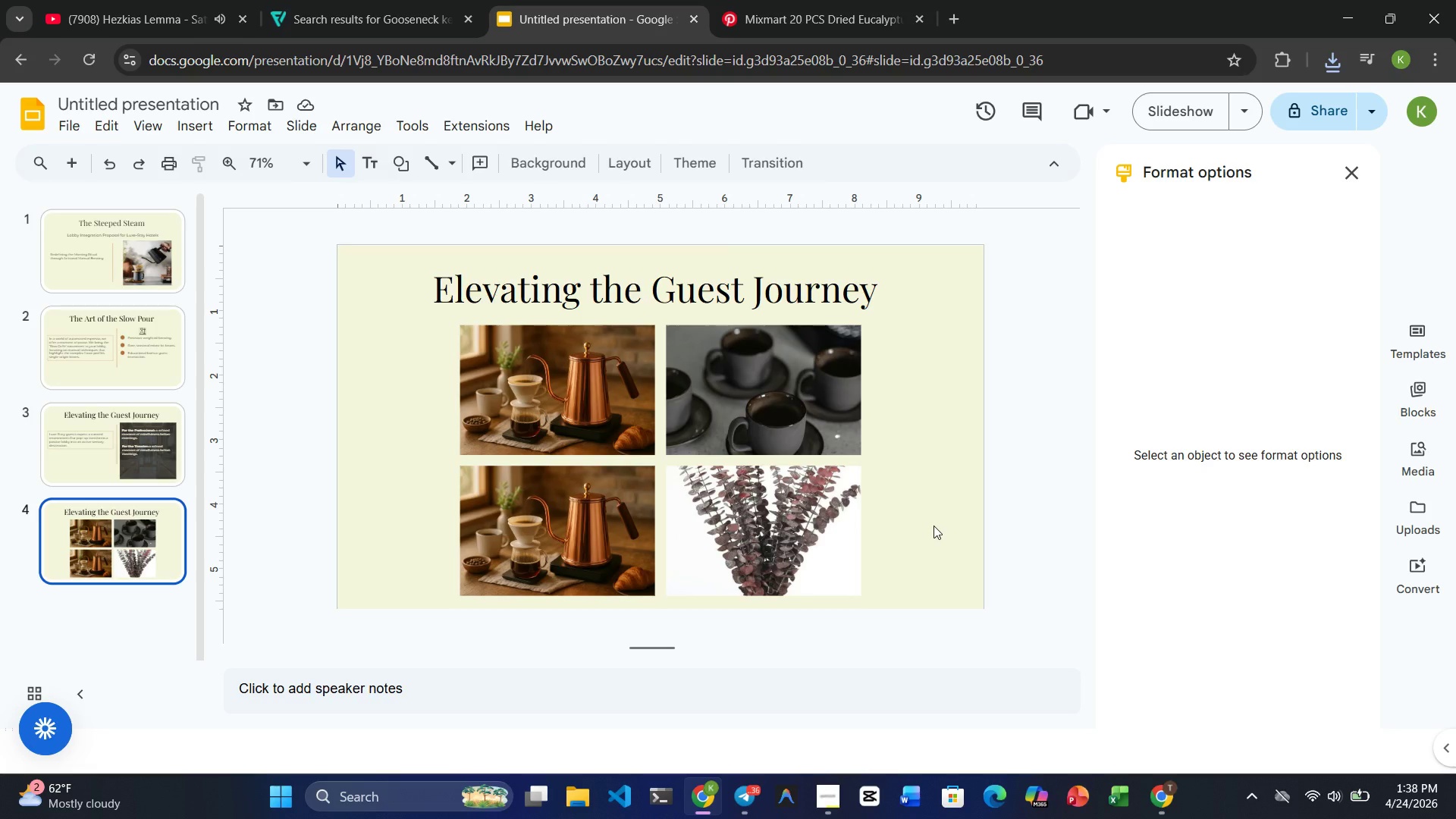 
wait(7.41)
 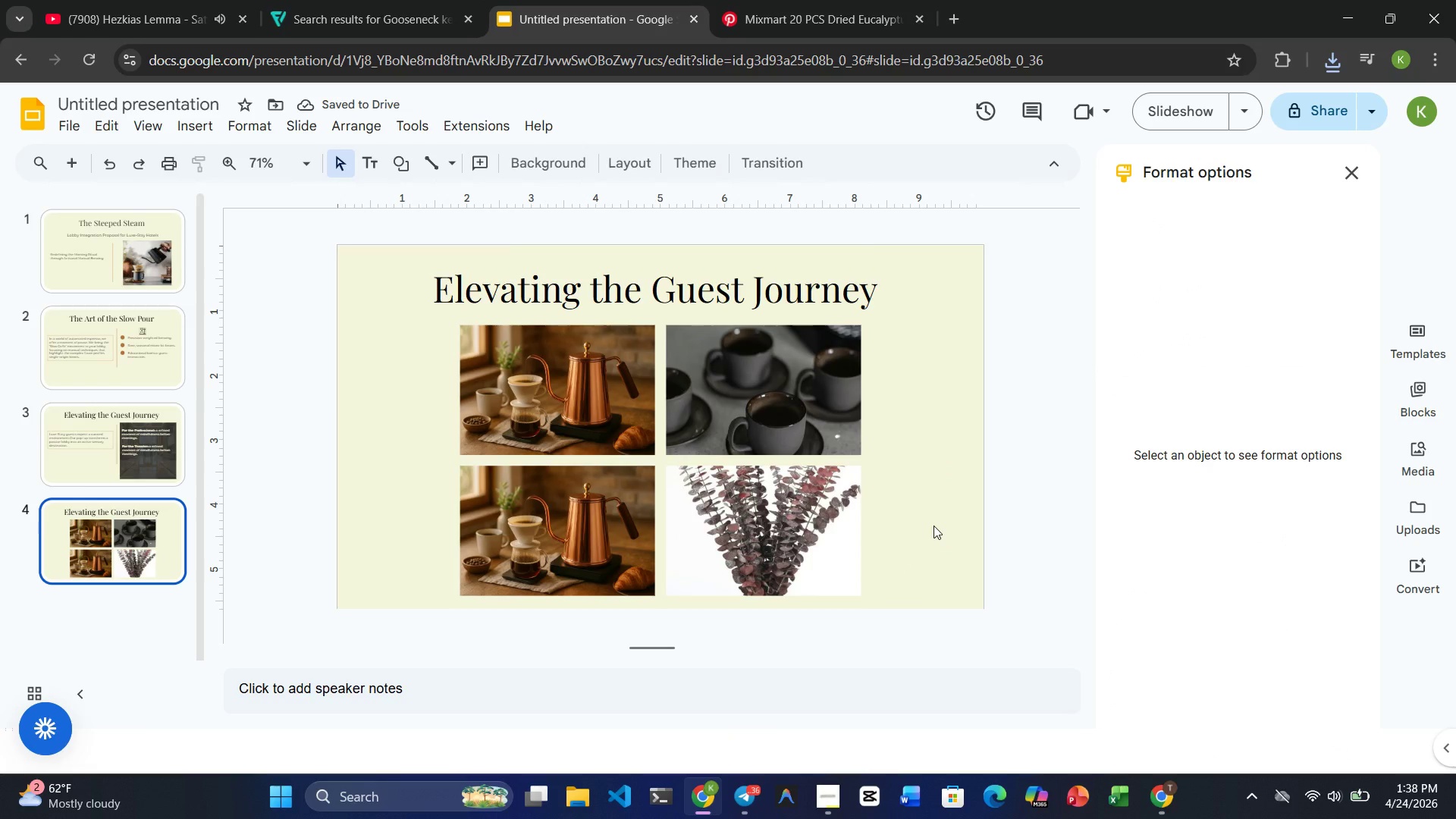 
left_click([606, 533])
 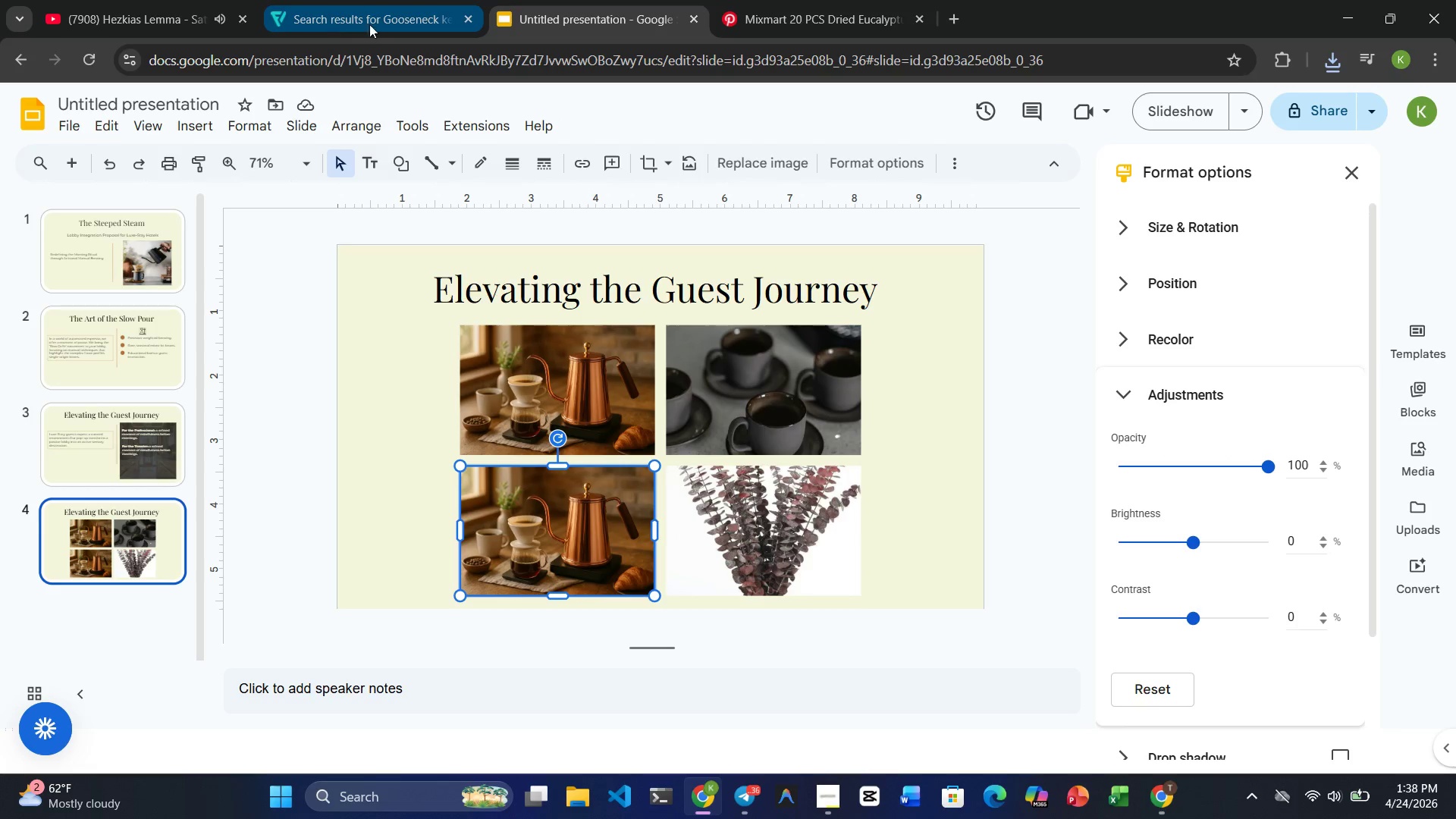 
left_click([786, 17])
 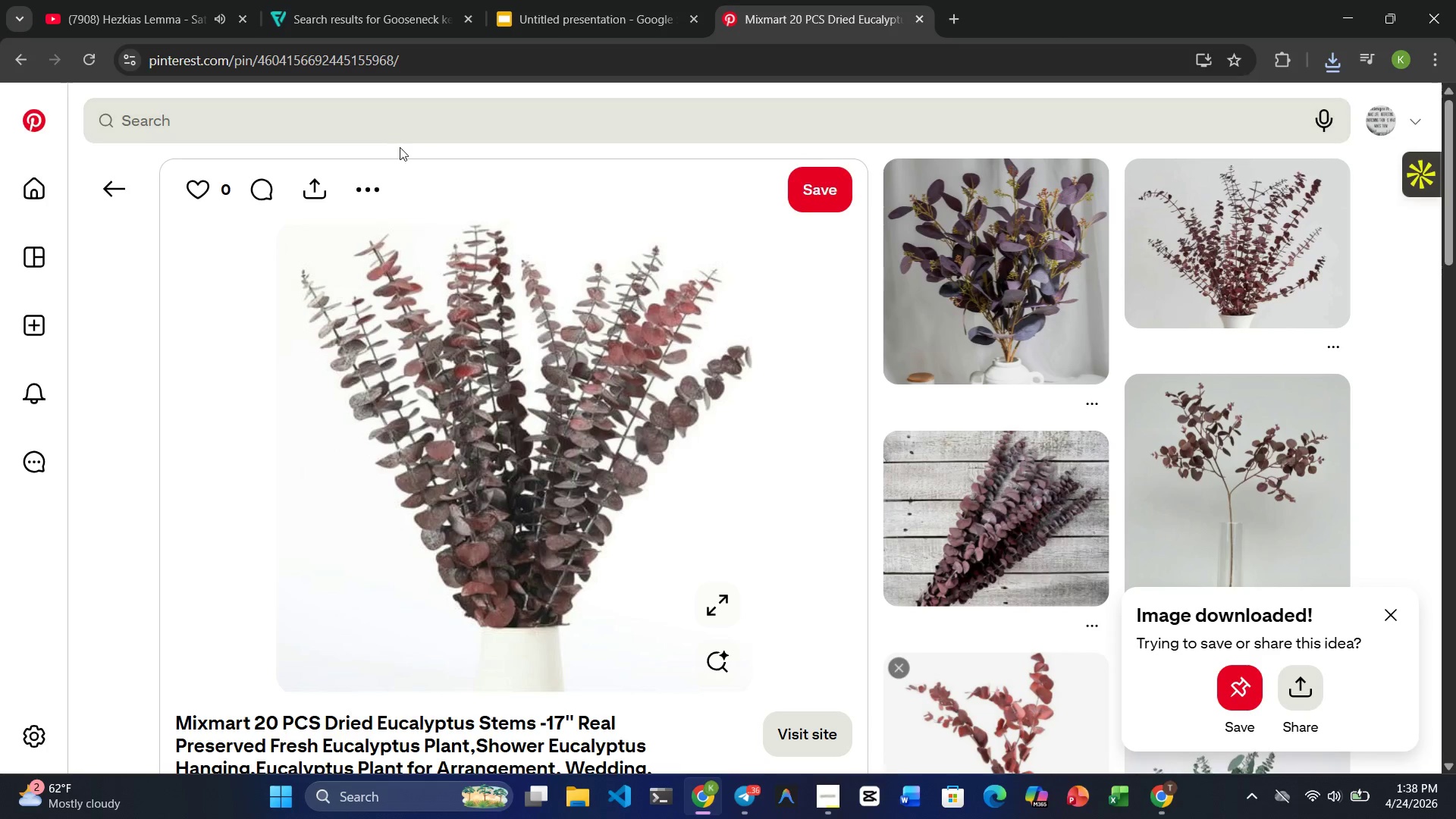 
left_click([398, 149])
 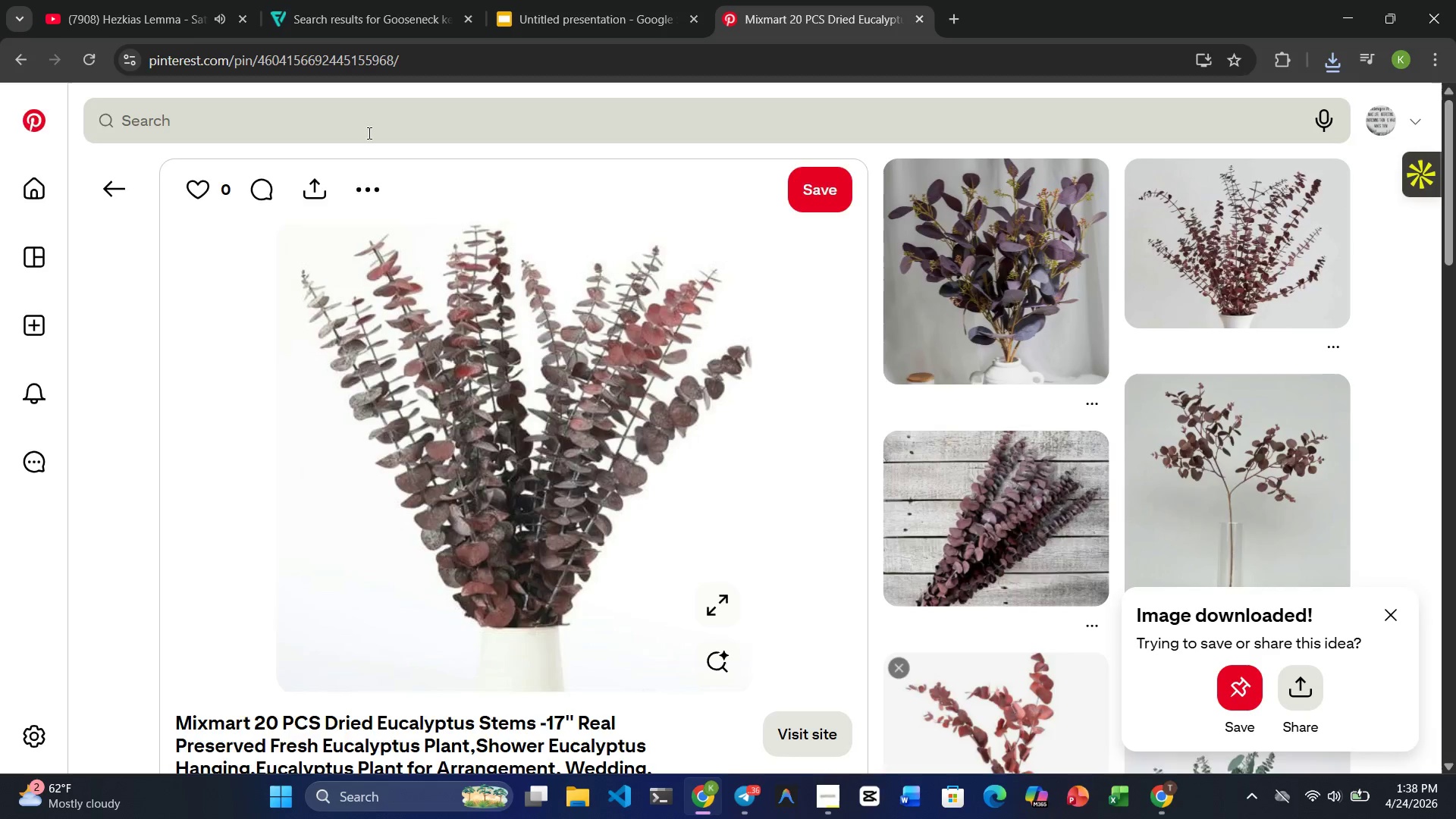 
left_click([368, 133])
 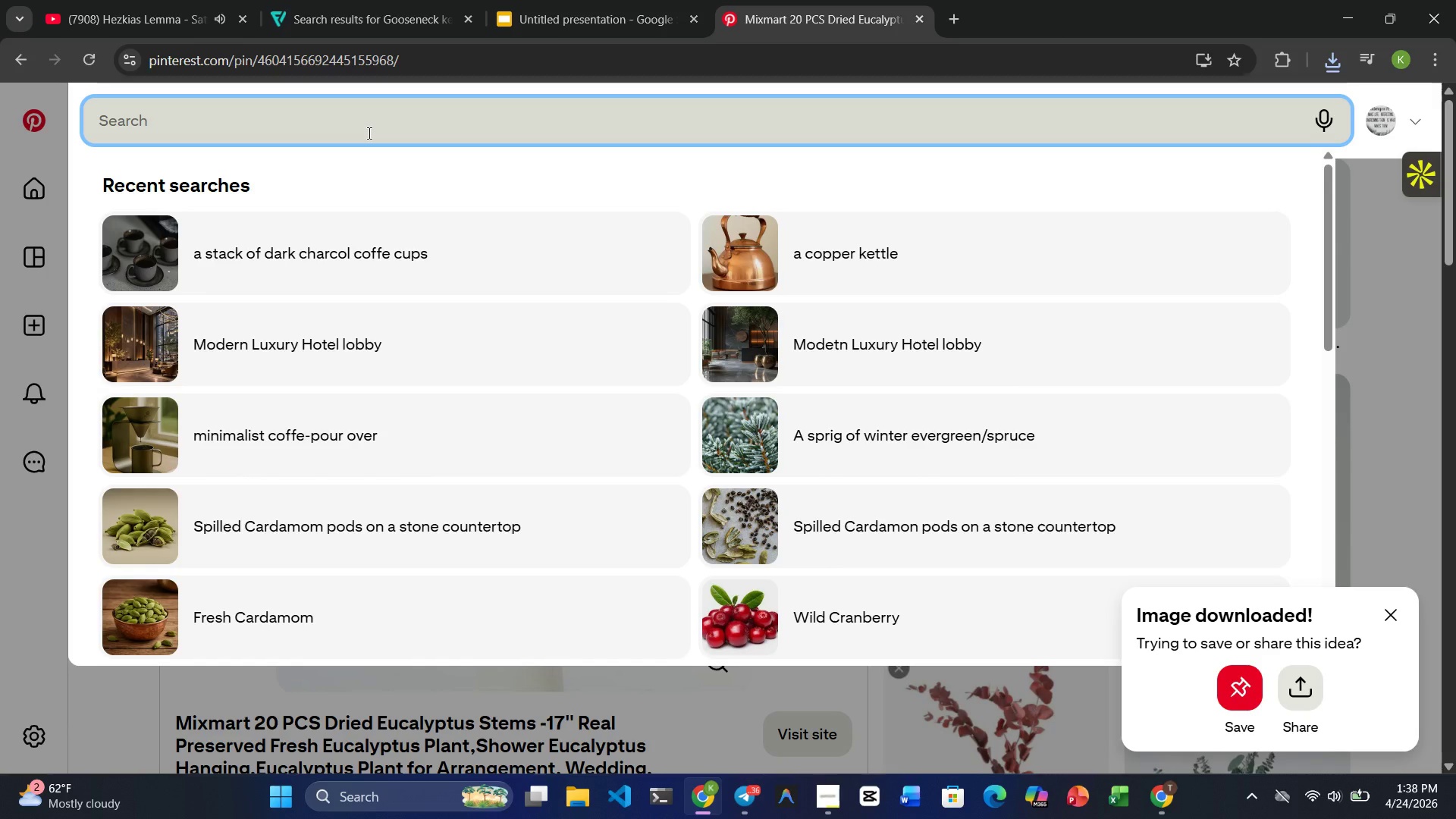 
type(close up pf )
 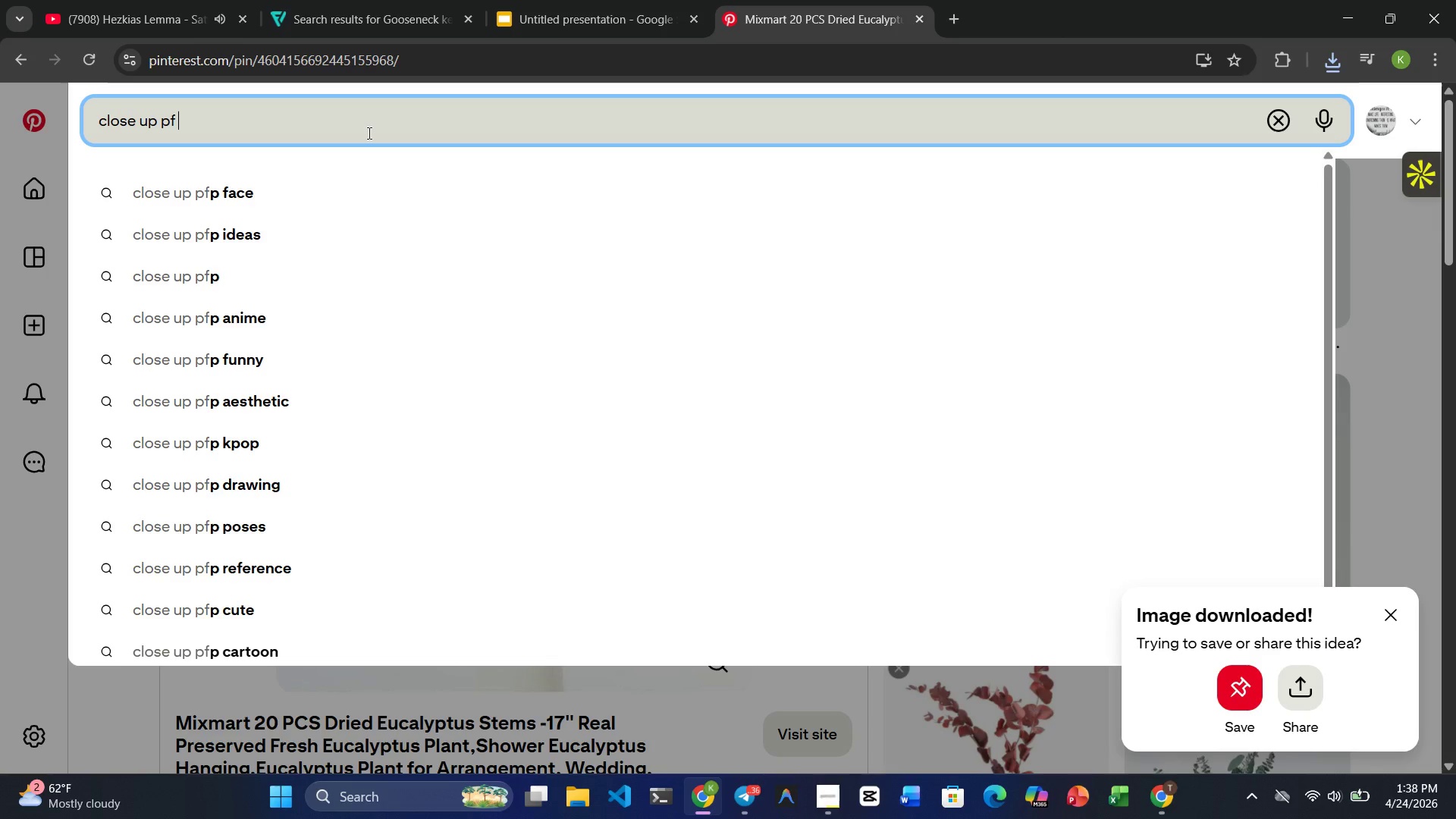 
wait(6.03)
 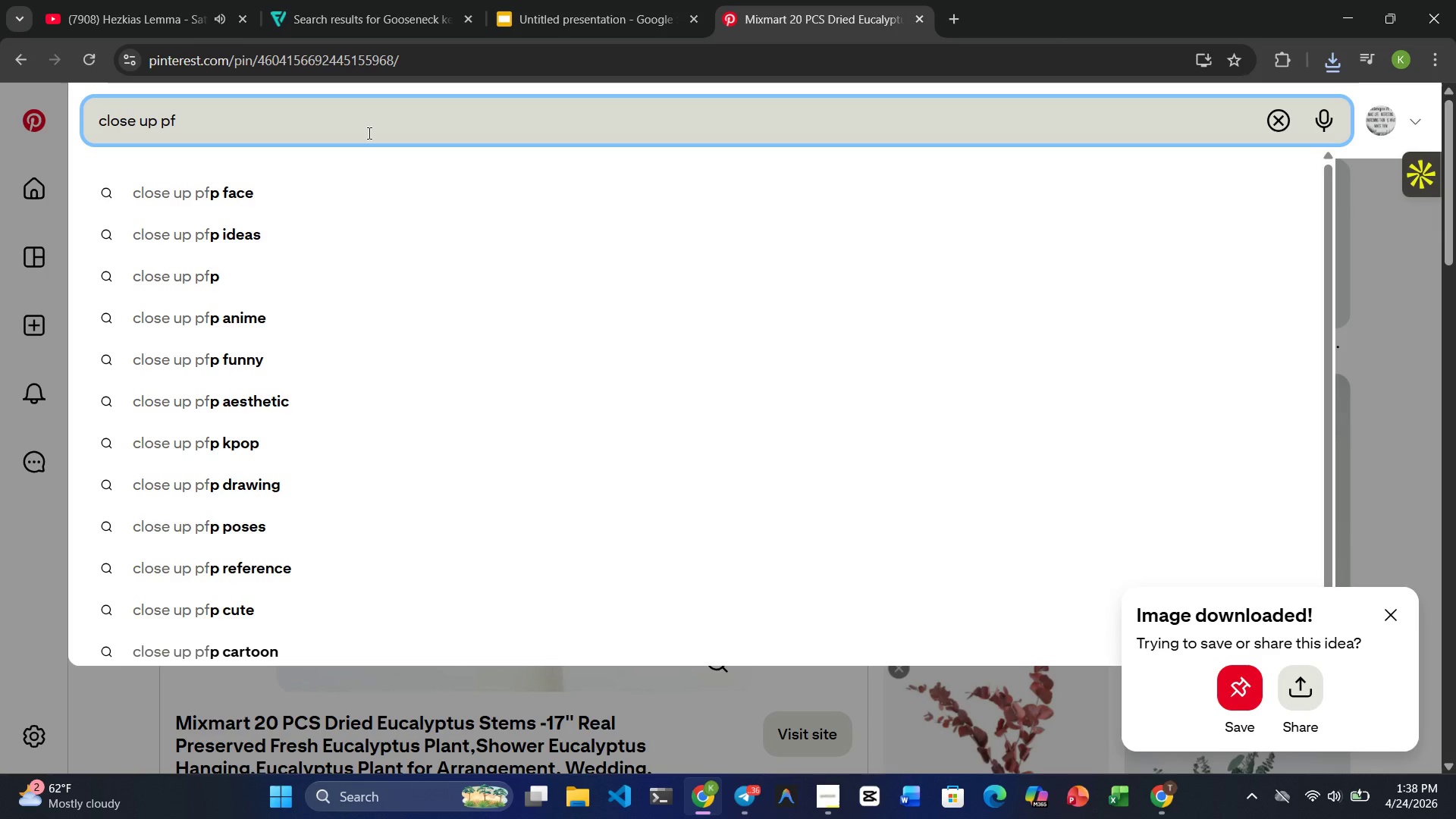 
type(light )
 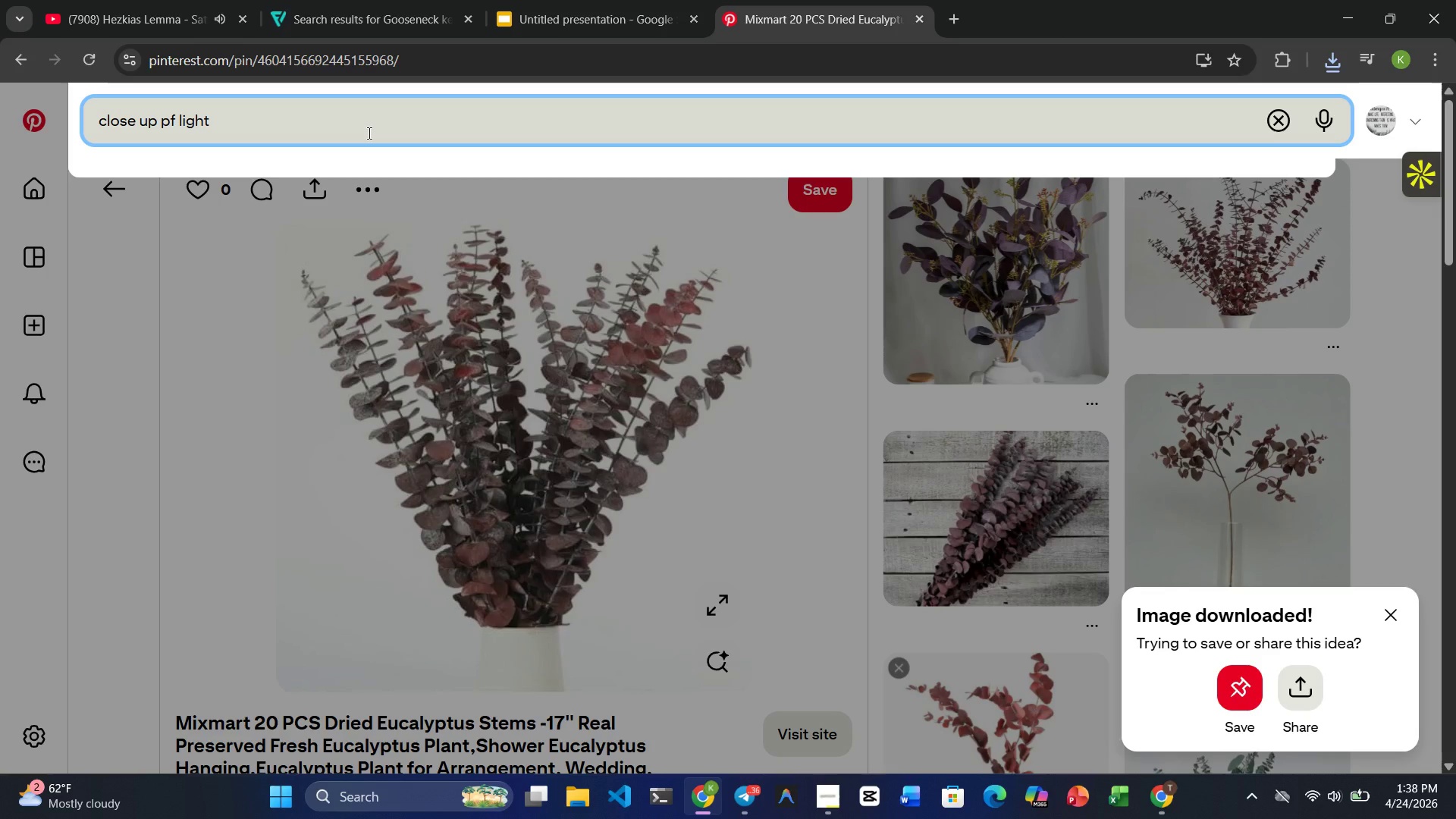 
wait(6.64)
 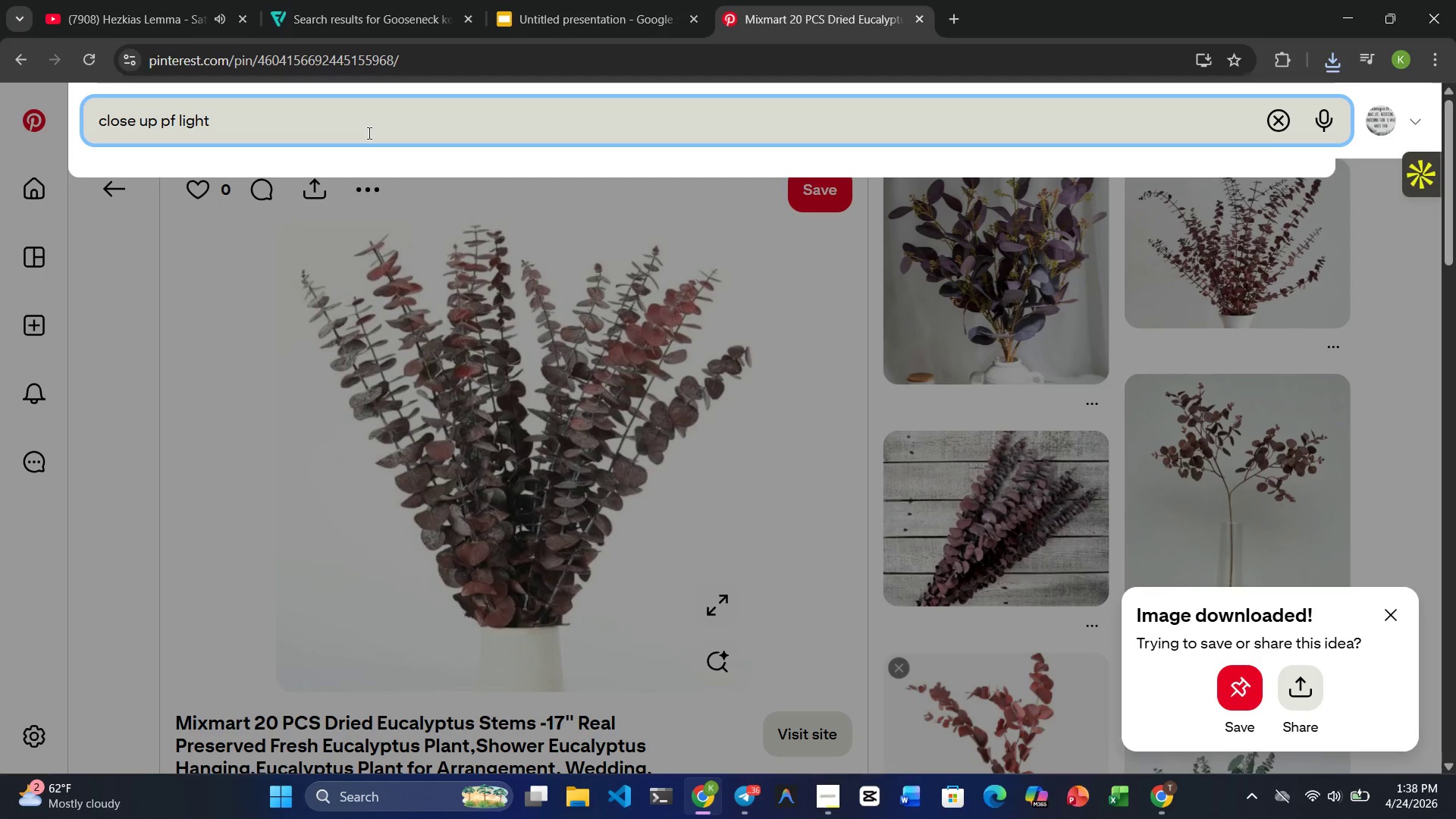 
type(oak wood grain)
 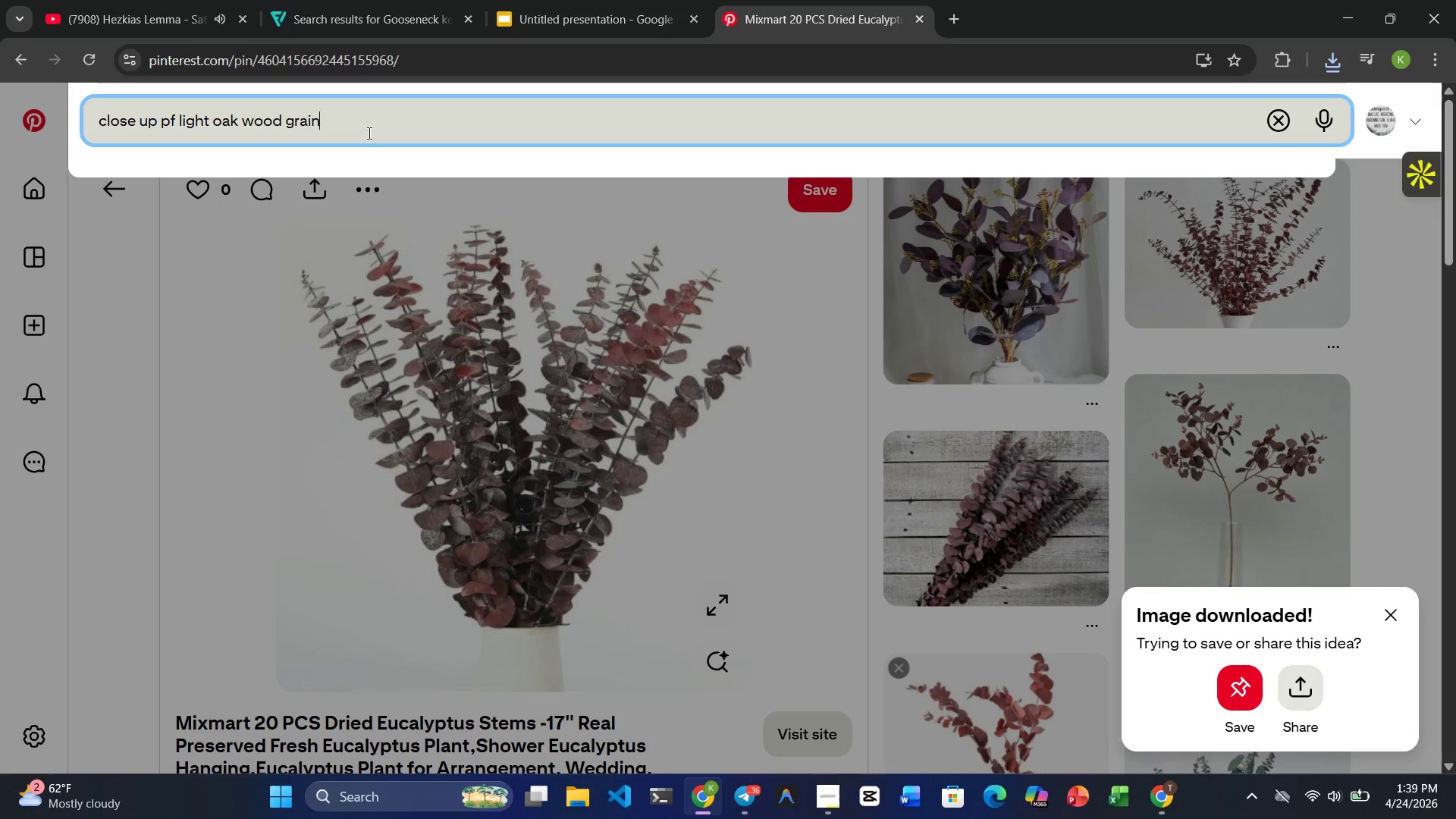 
key(Enter)
 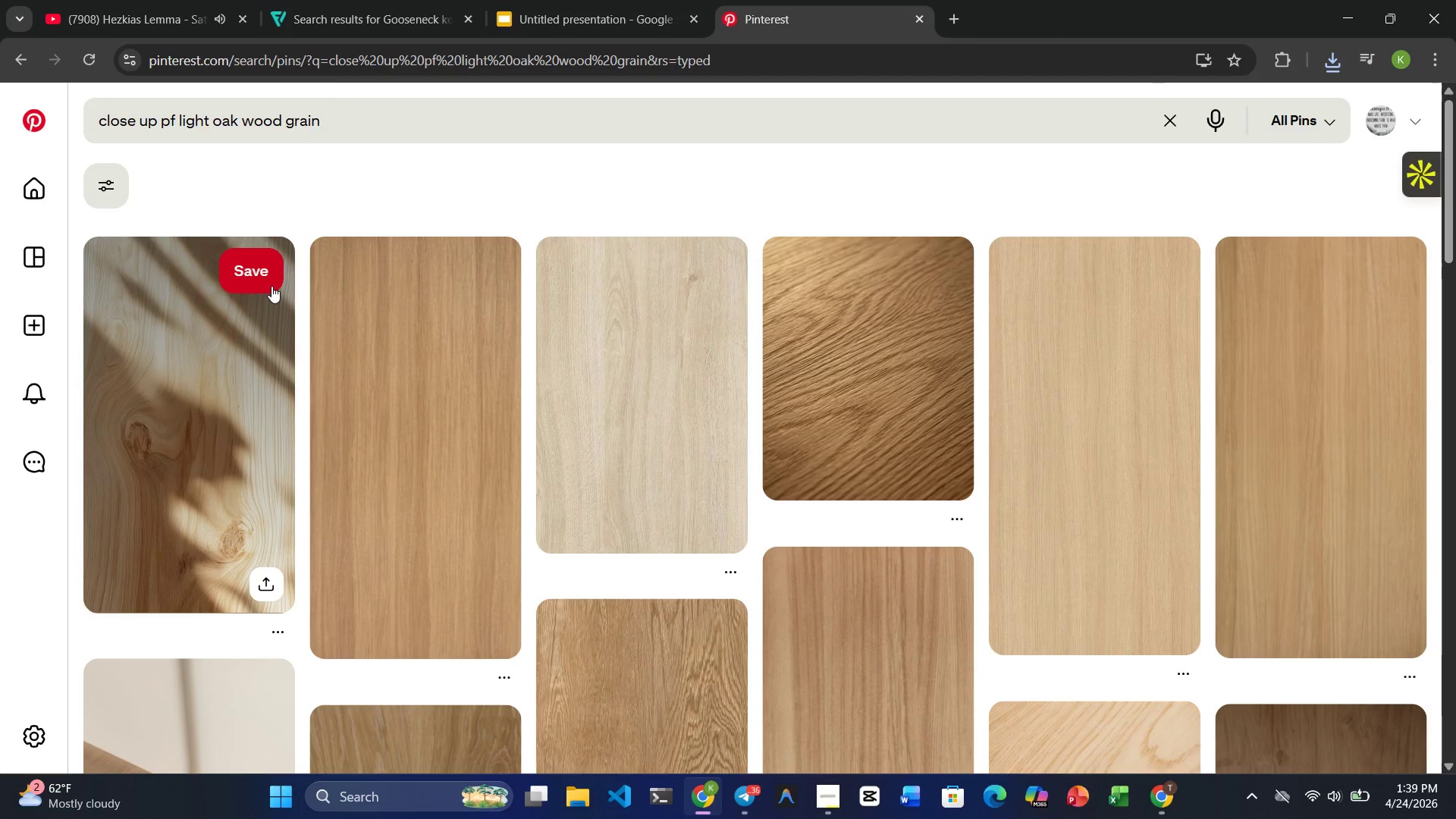 
wait(7.86)
 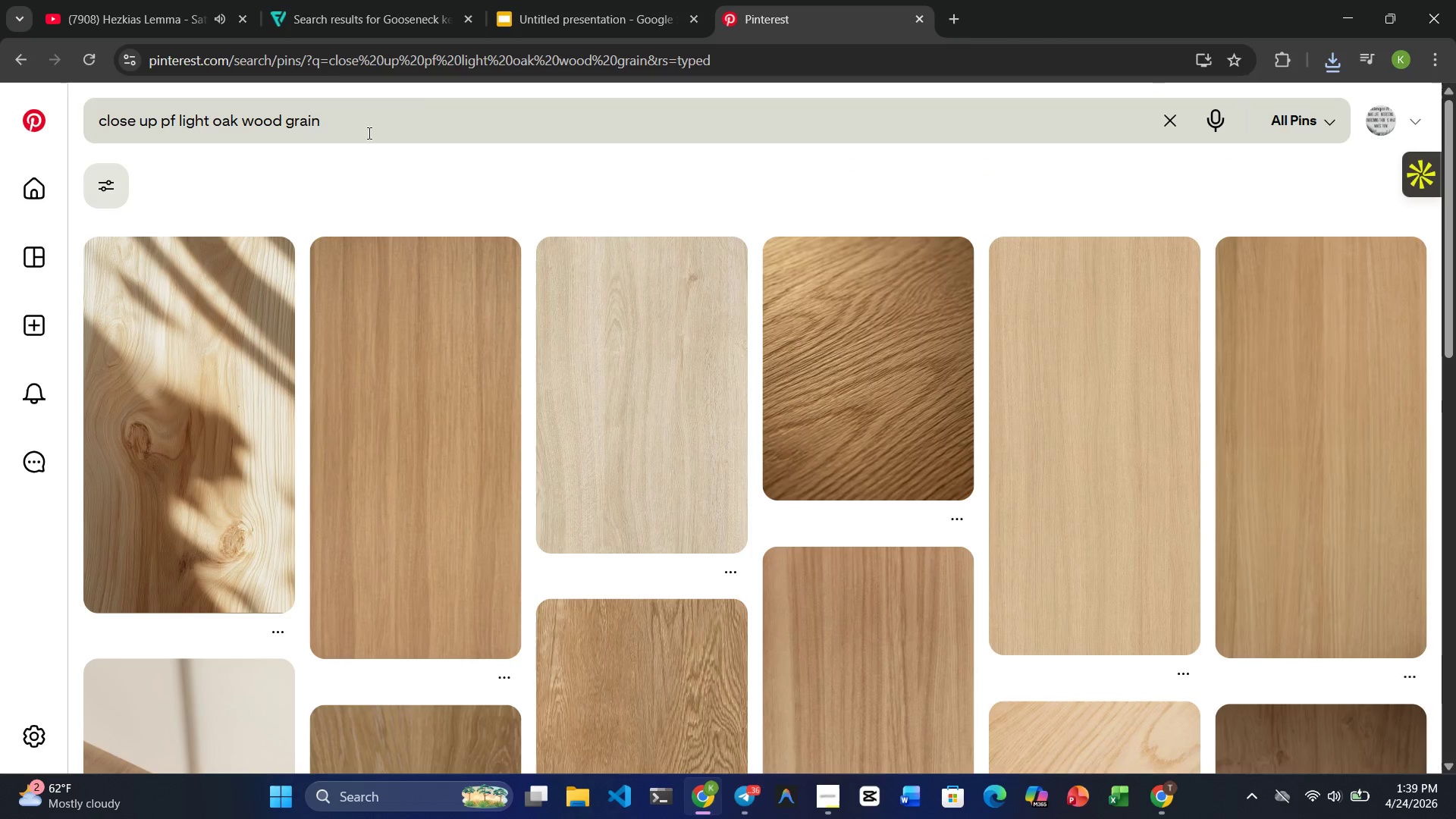 
mouse_move([470, 534])
 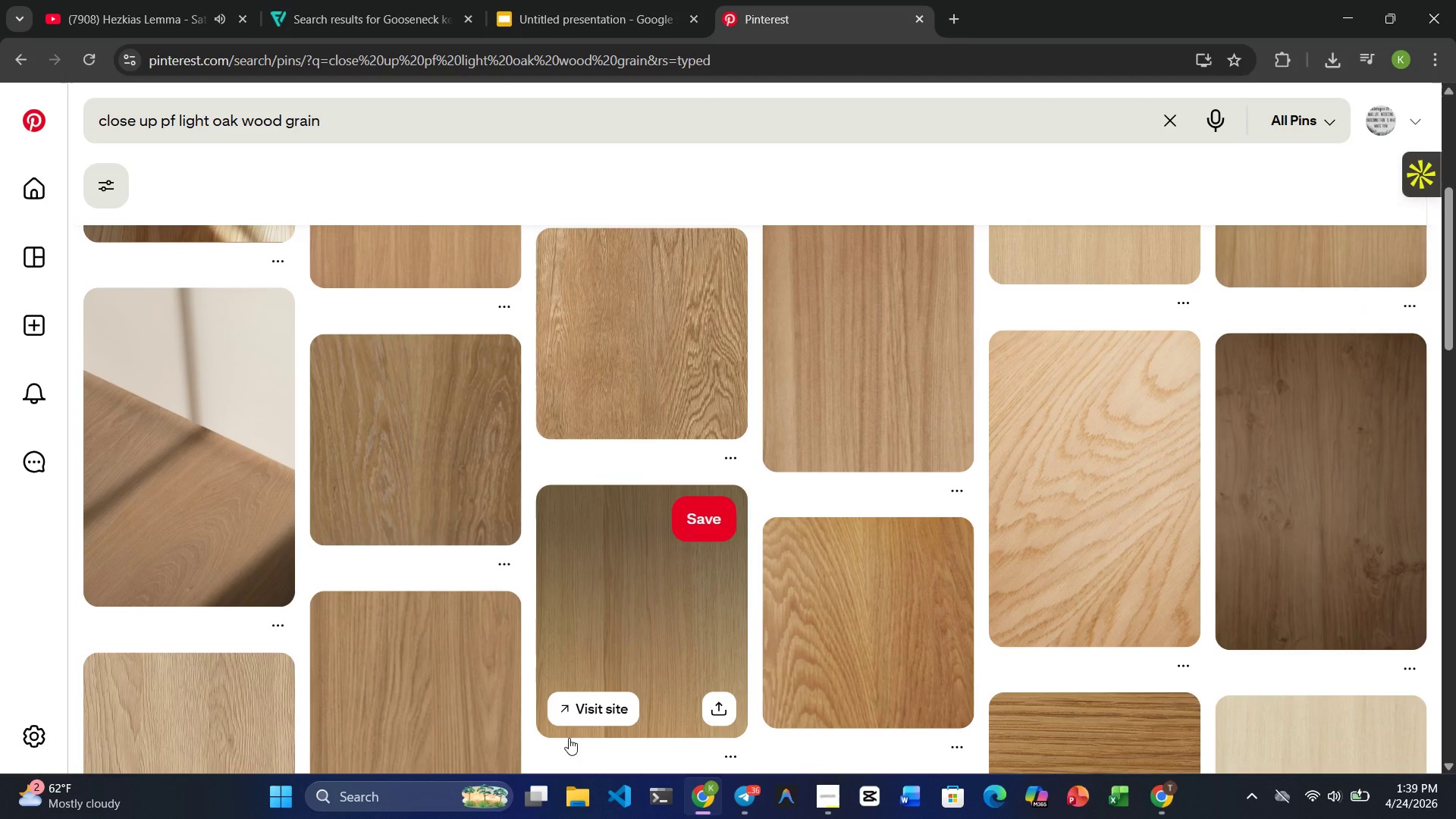 
wait(22.08)
 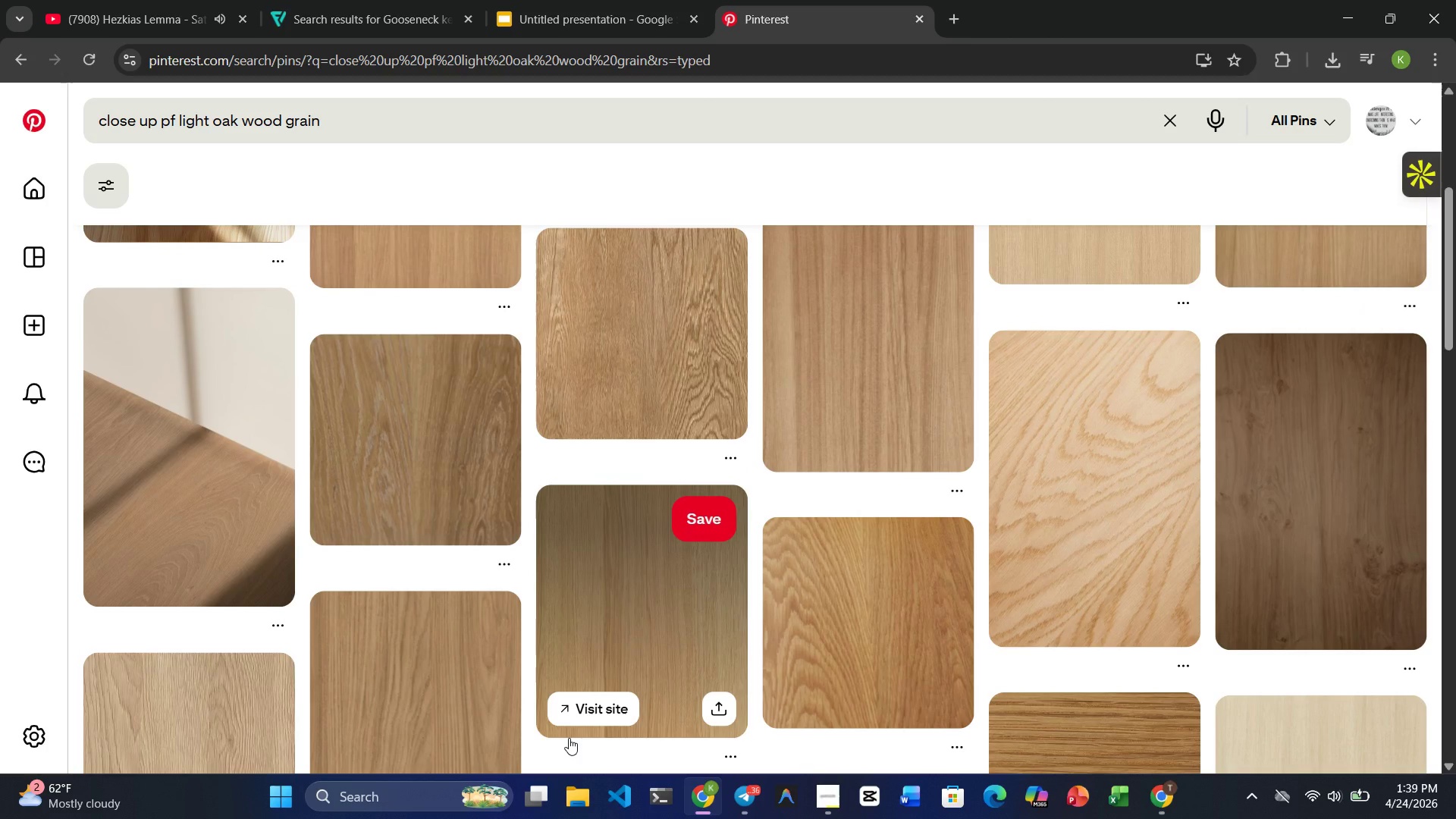 
left_click([441, 444])
 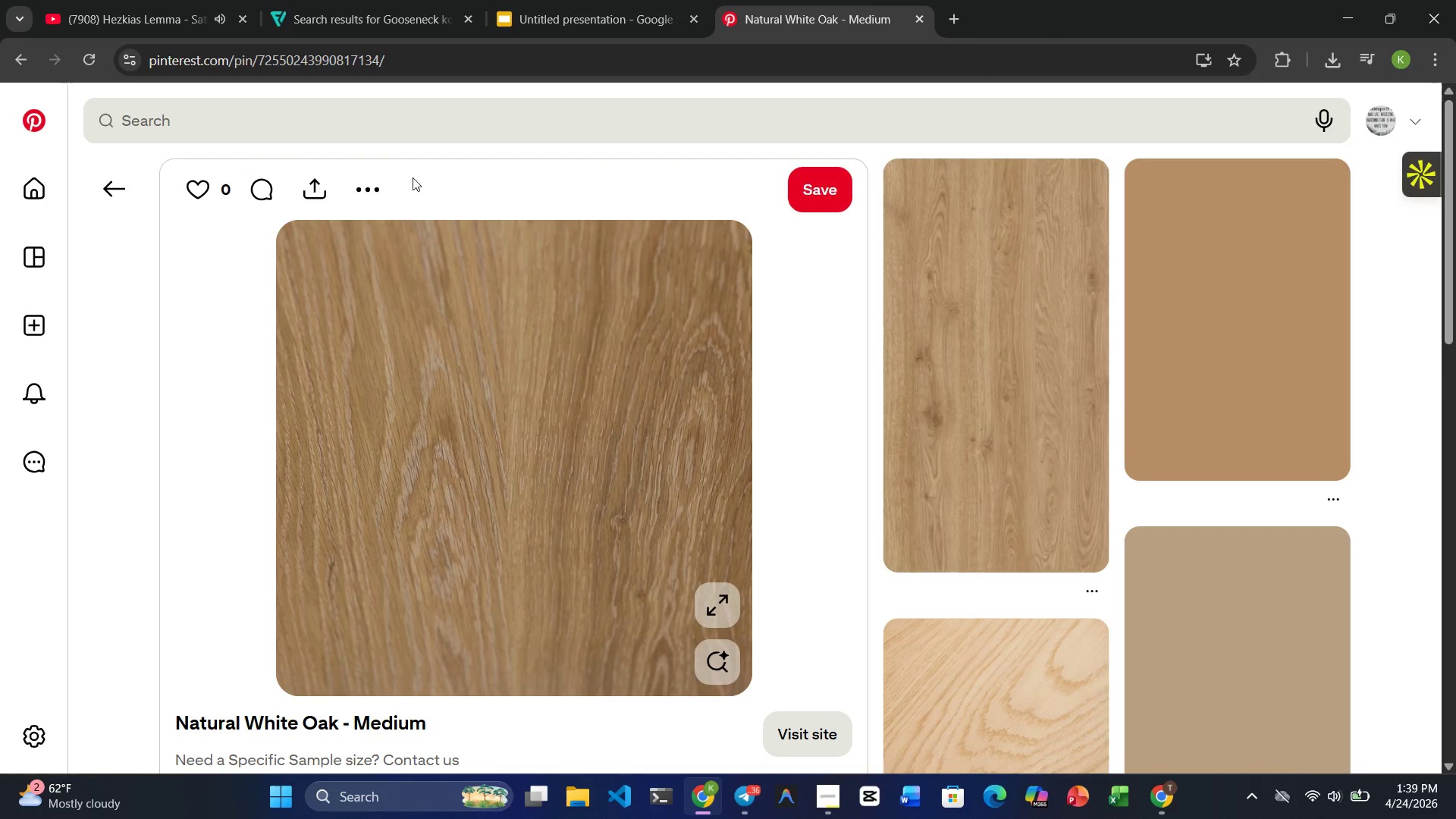 
left_click([350, 187])
 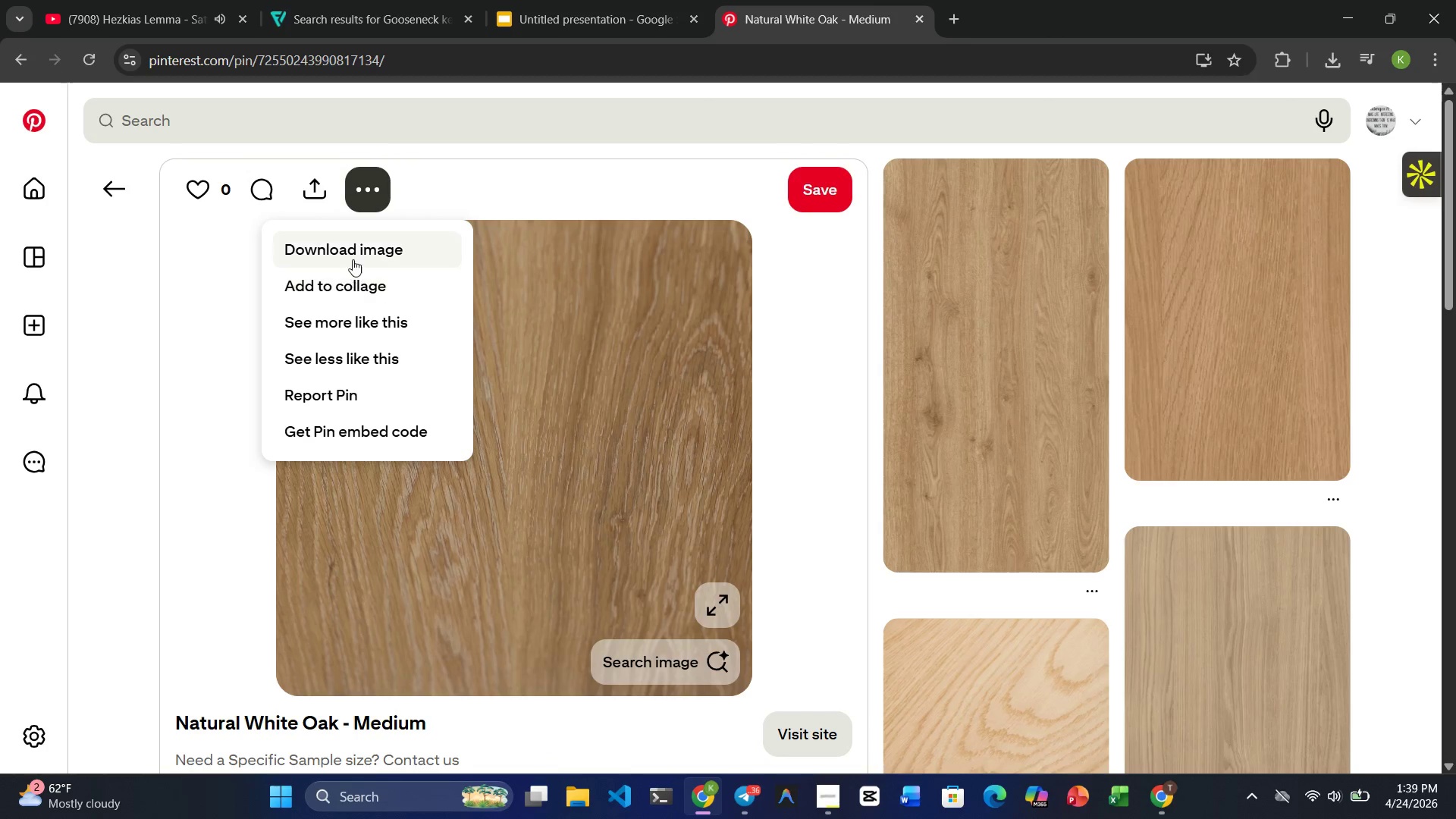 
left_click([353, 249])
 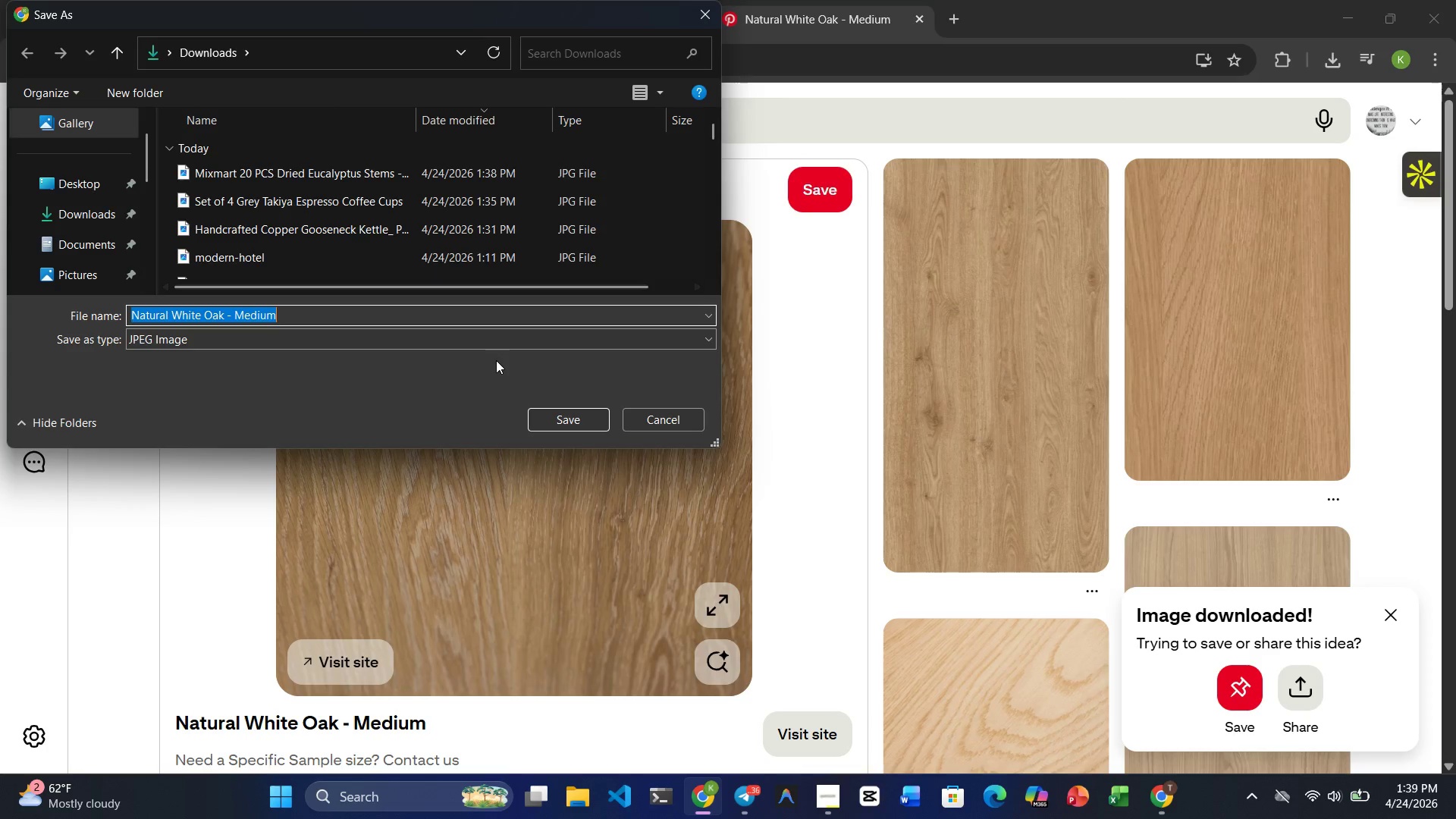 
left_click([567, 421])
 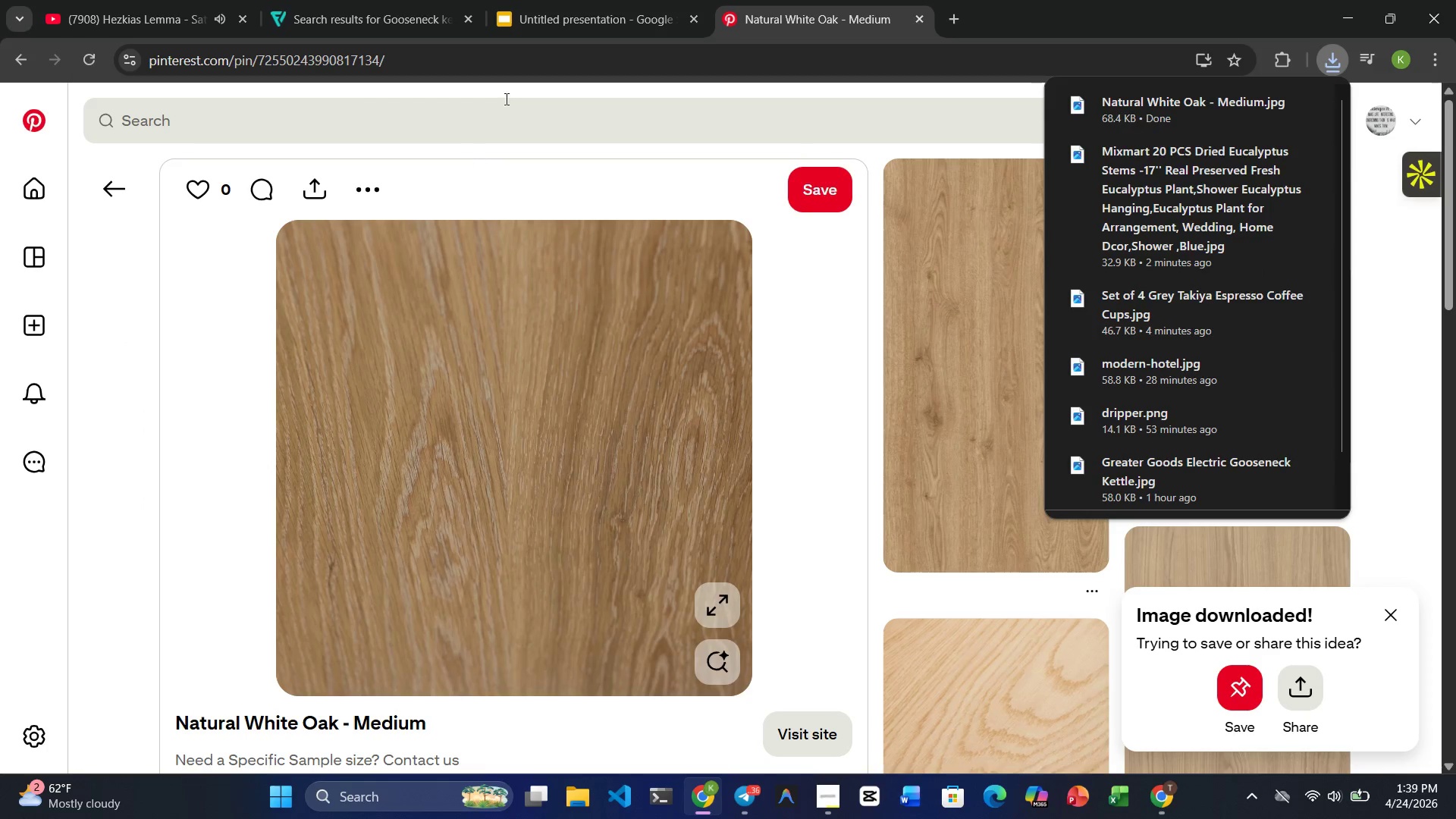 
left_click([560, 17])
 